 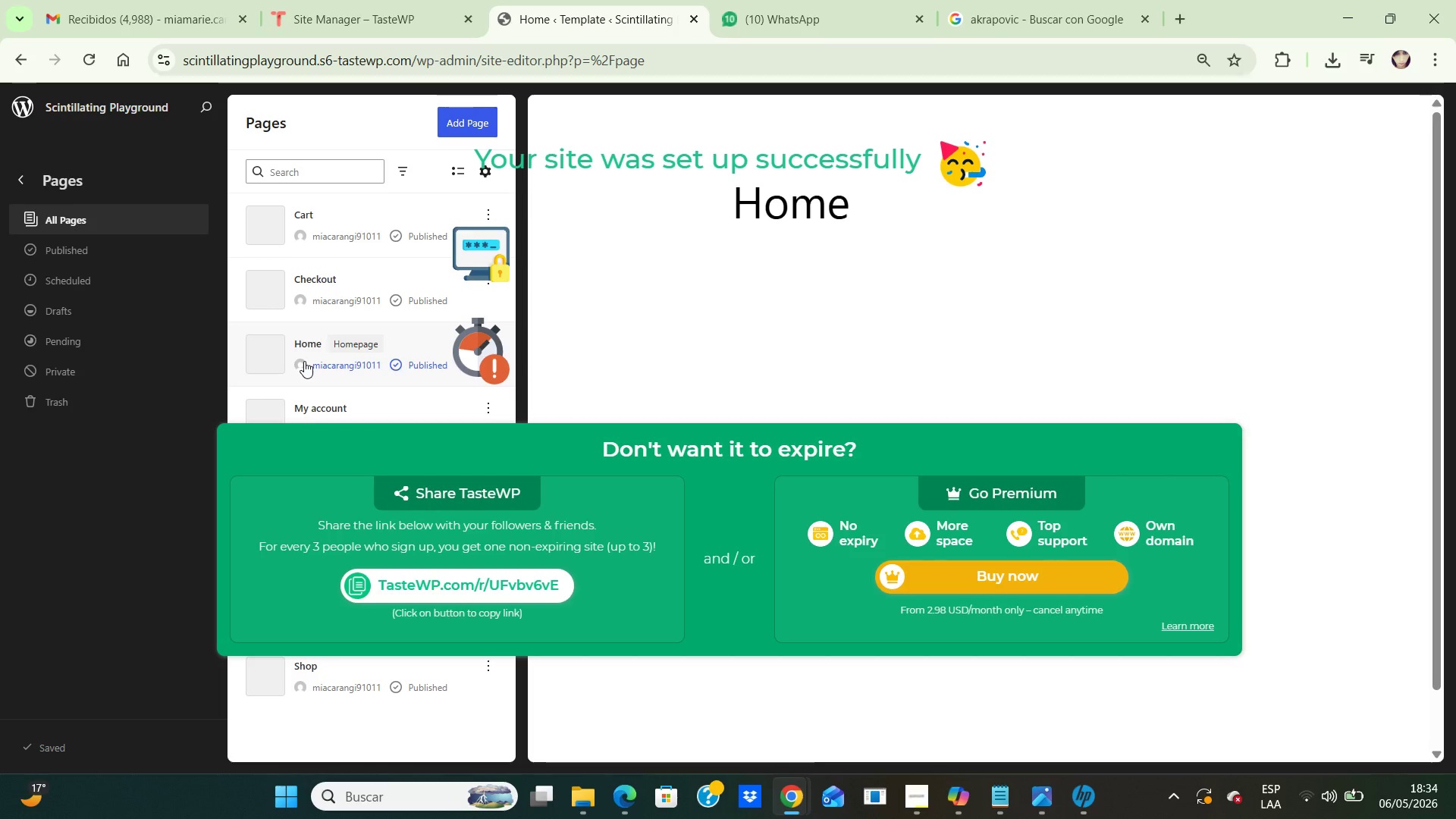 
left_click([336, 354])
 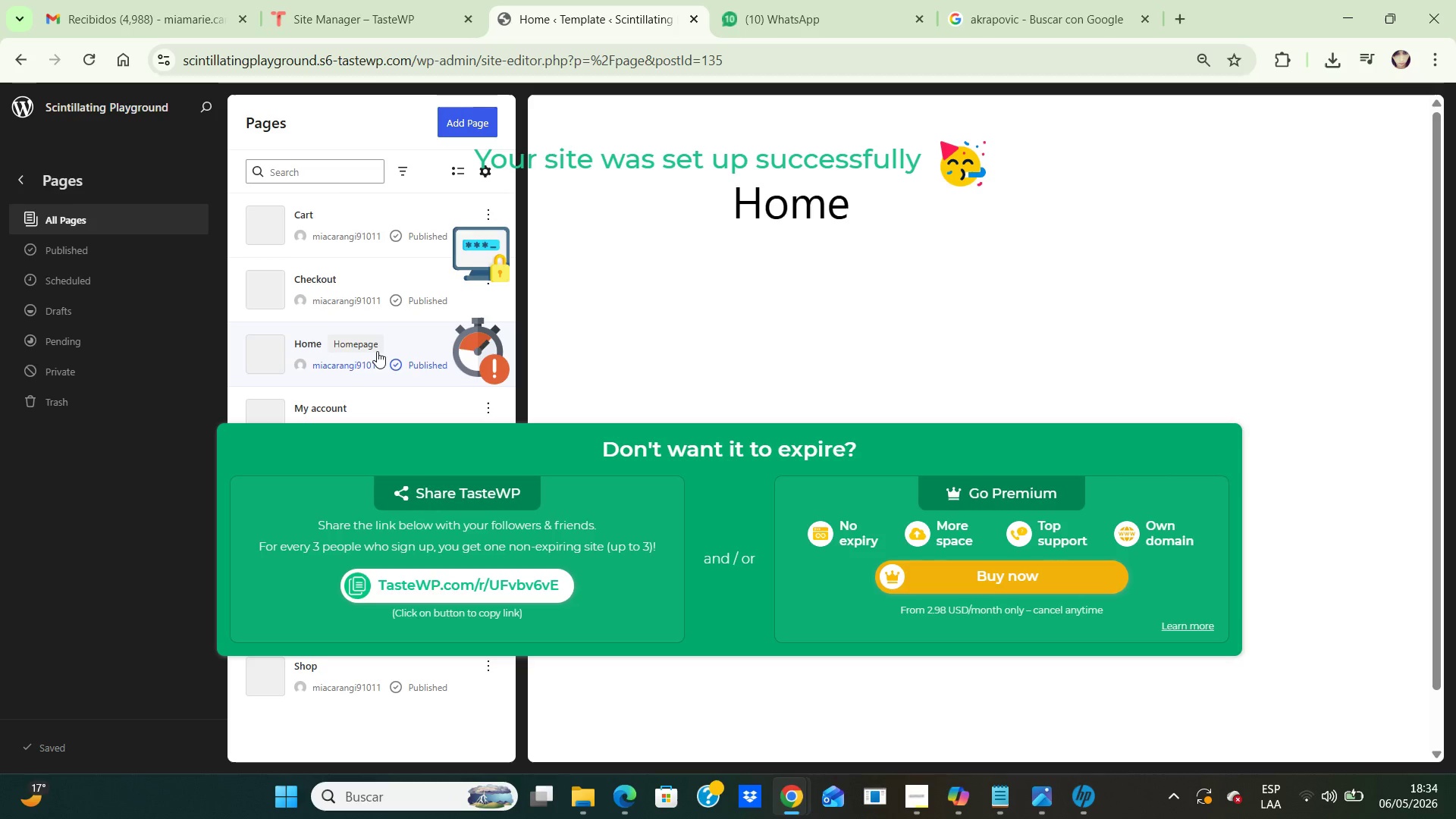 
wait(32.55)
 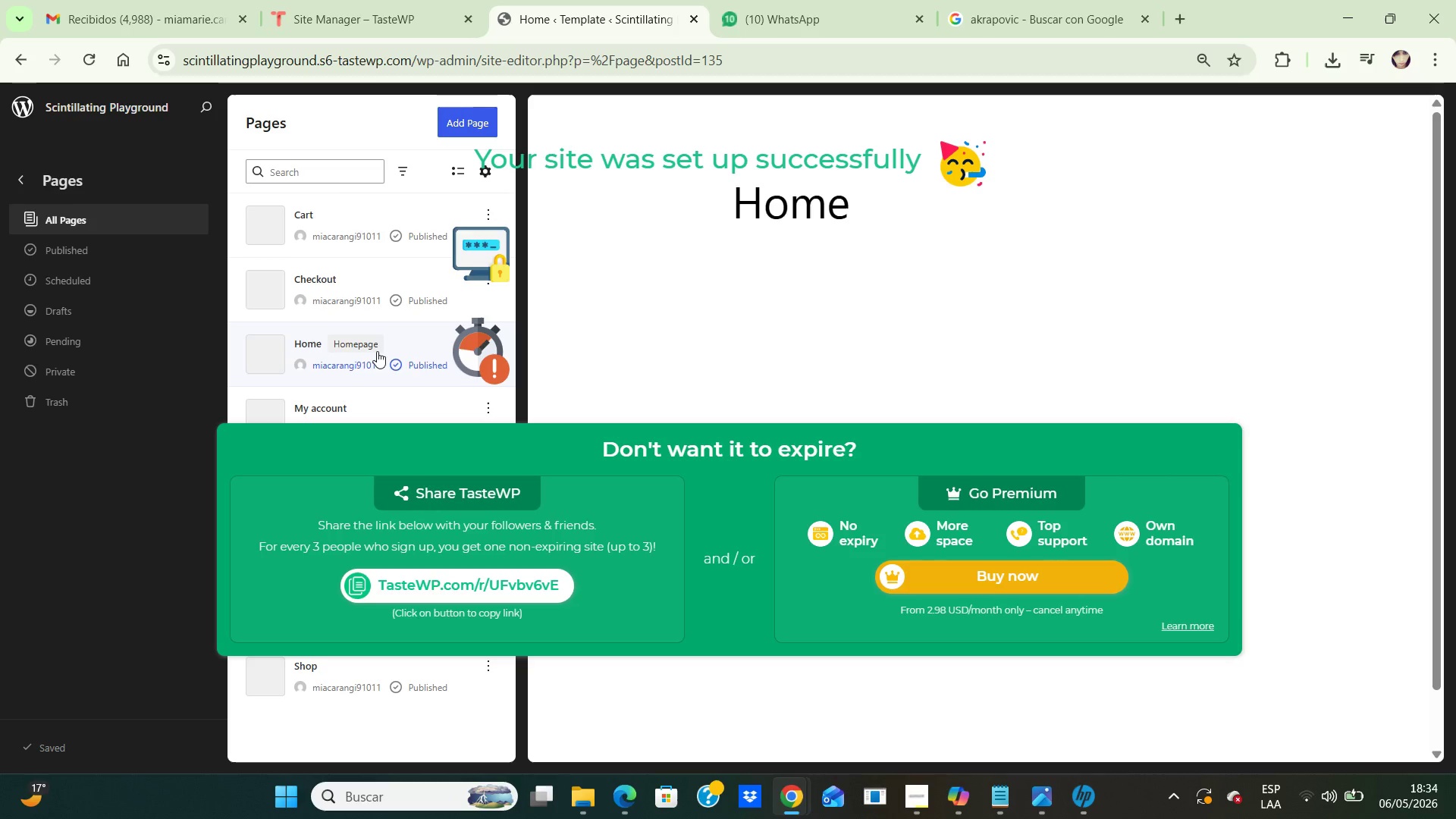 
left_click_drag(start_coordinate=[1439, 241], to_coordinate=[1423, 258])
 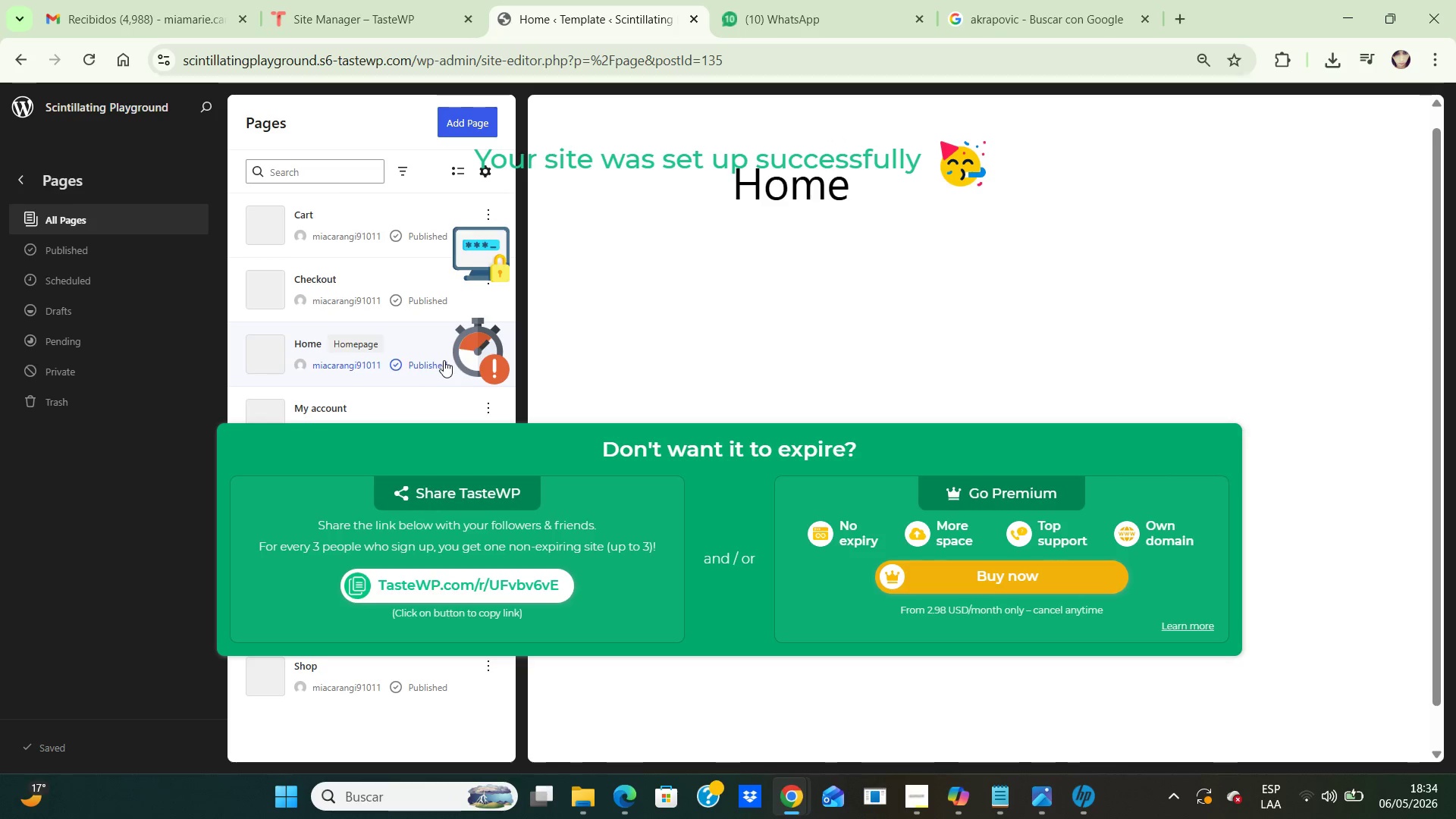 
left_click([450, 341])
 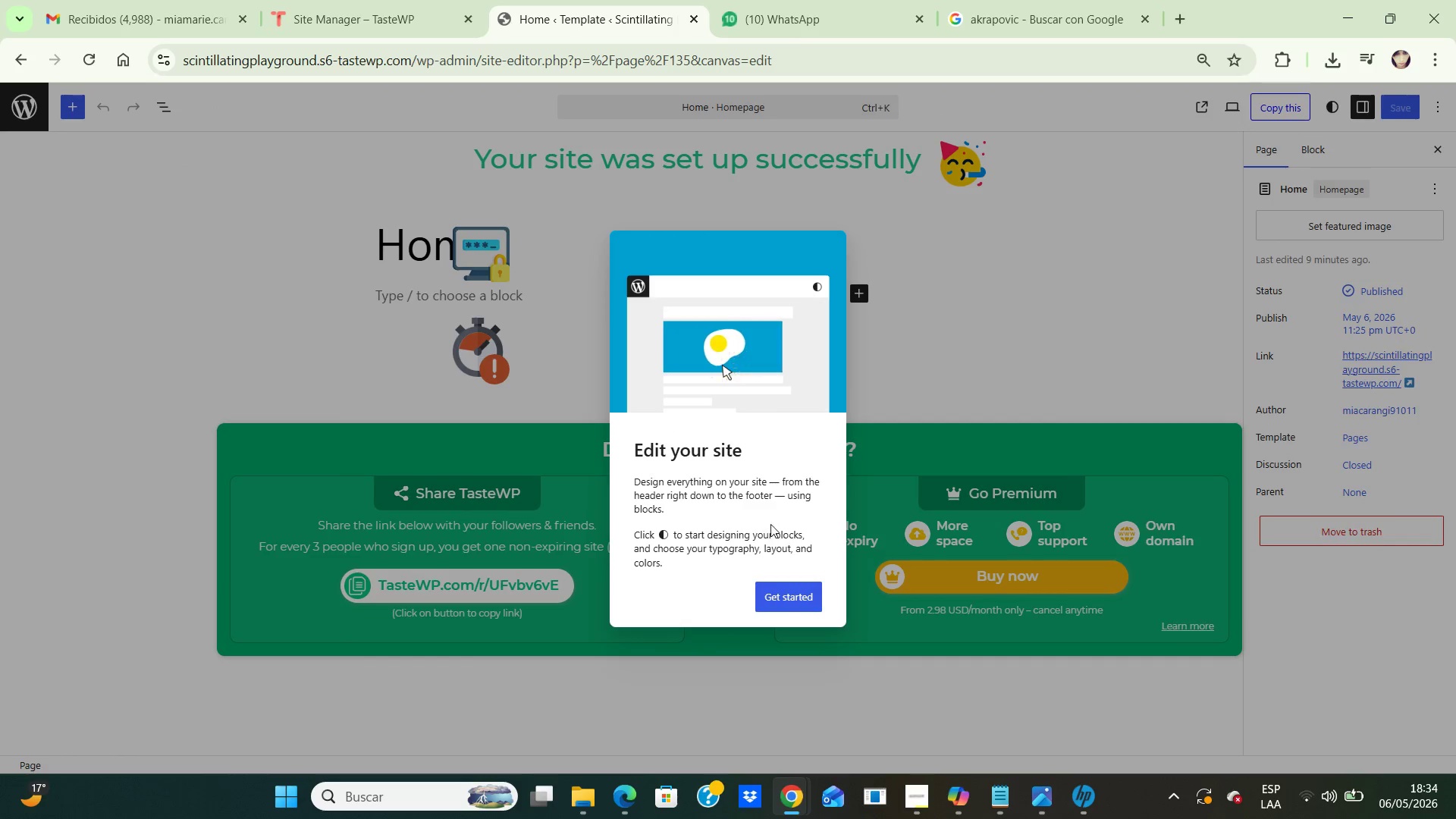 
left_click([785, 595])
 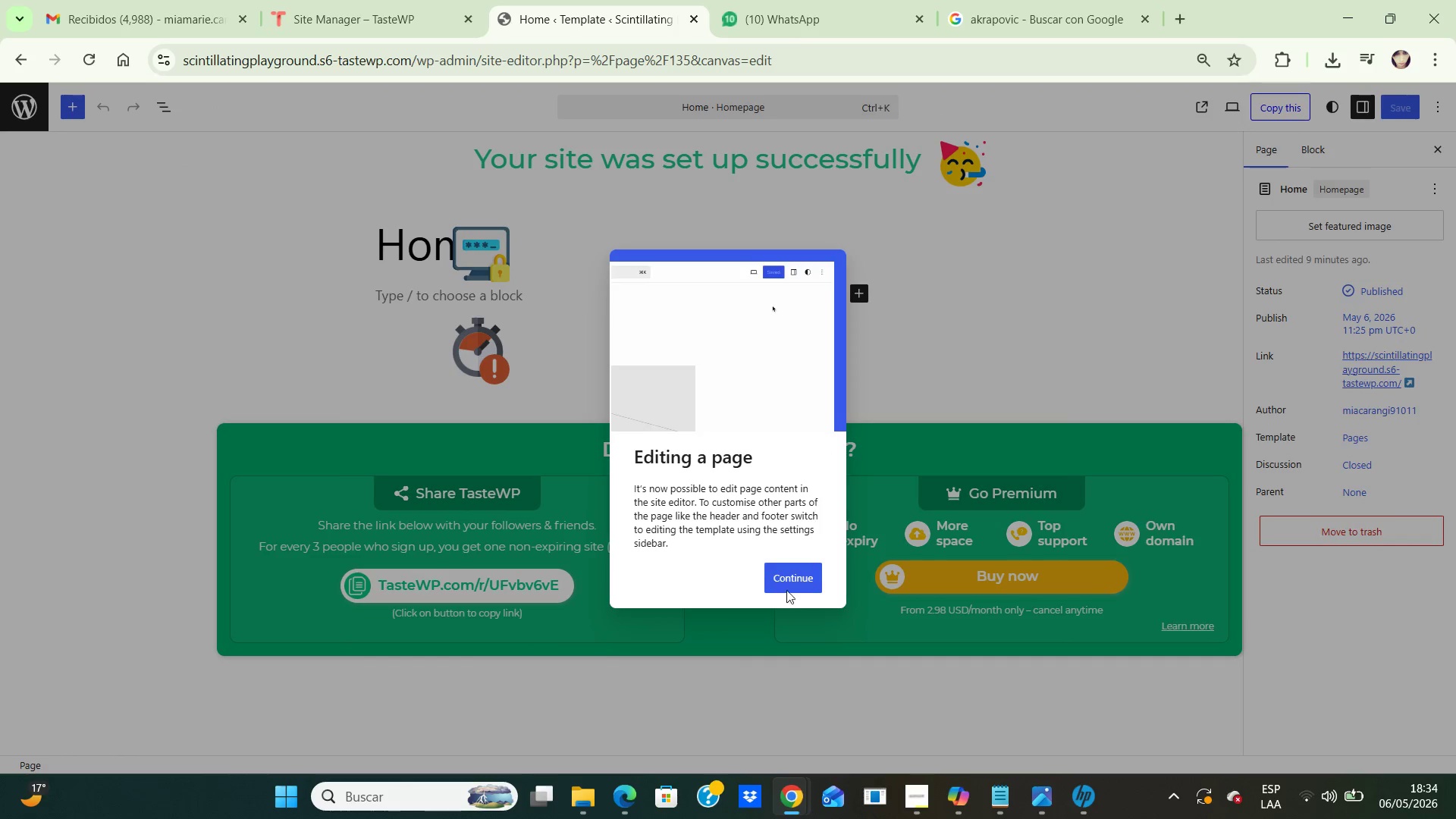 
left_click([792, 570])
 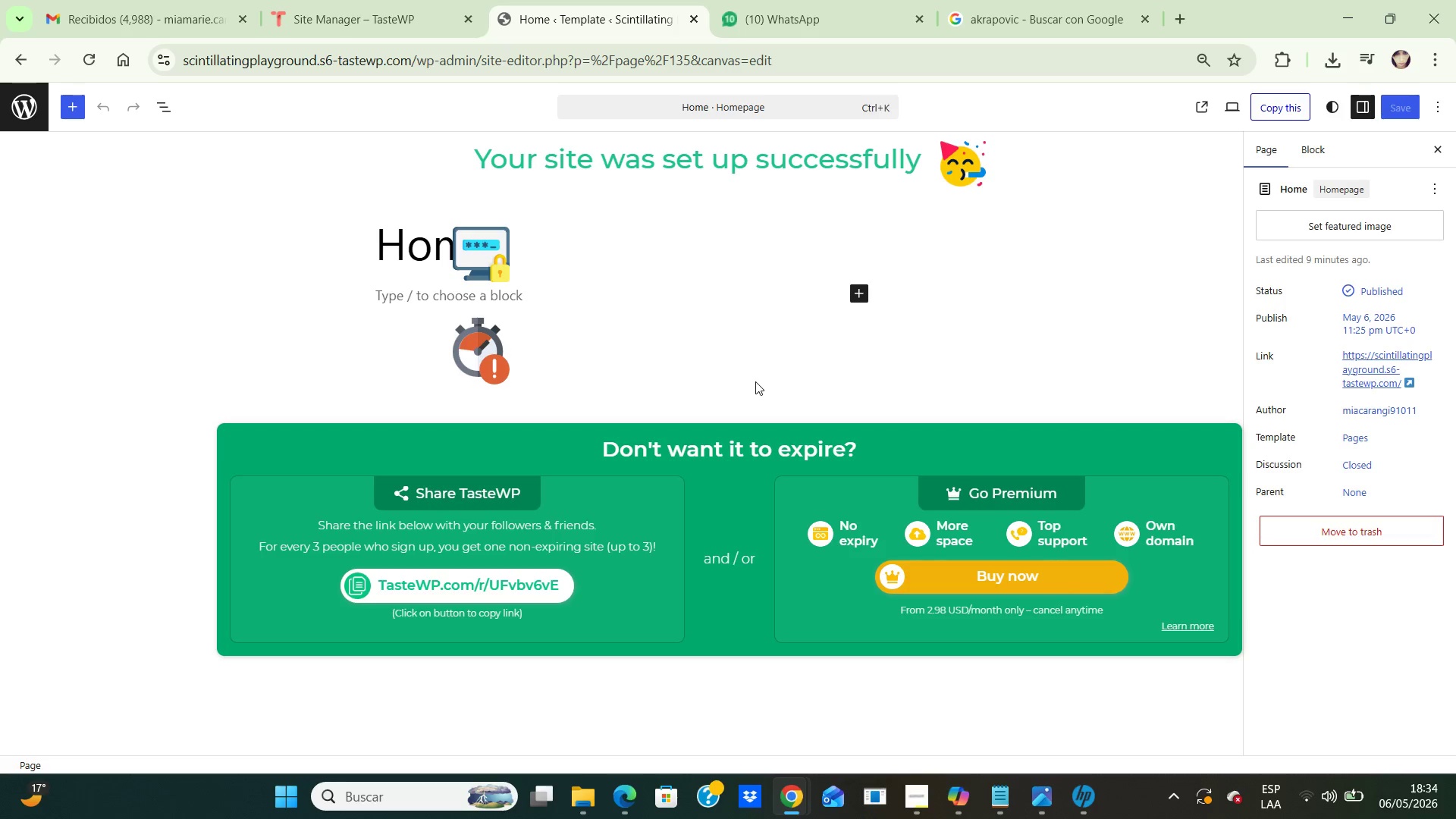 
wait(9.56)
 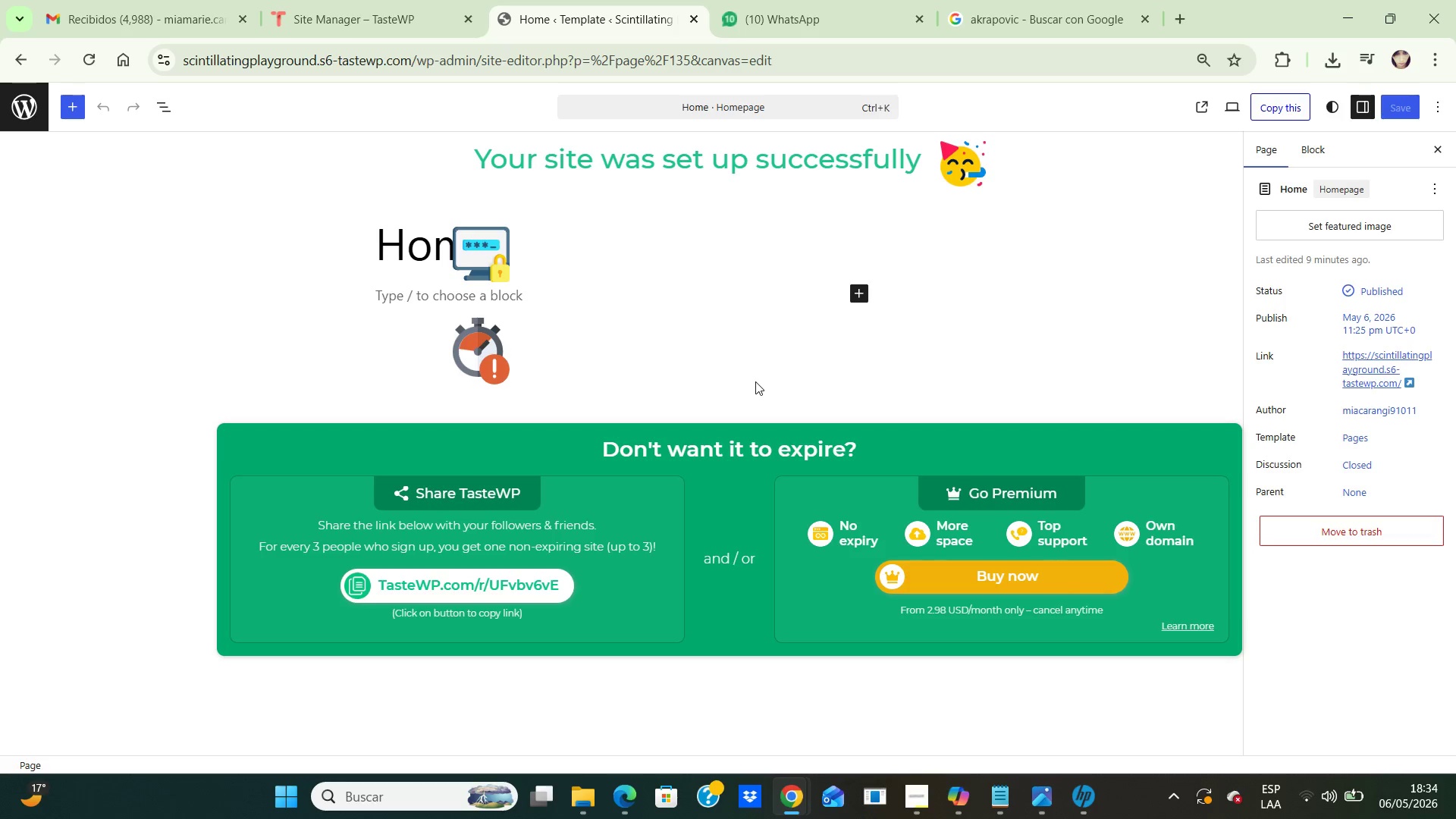 
left_click([739, 161])
 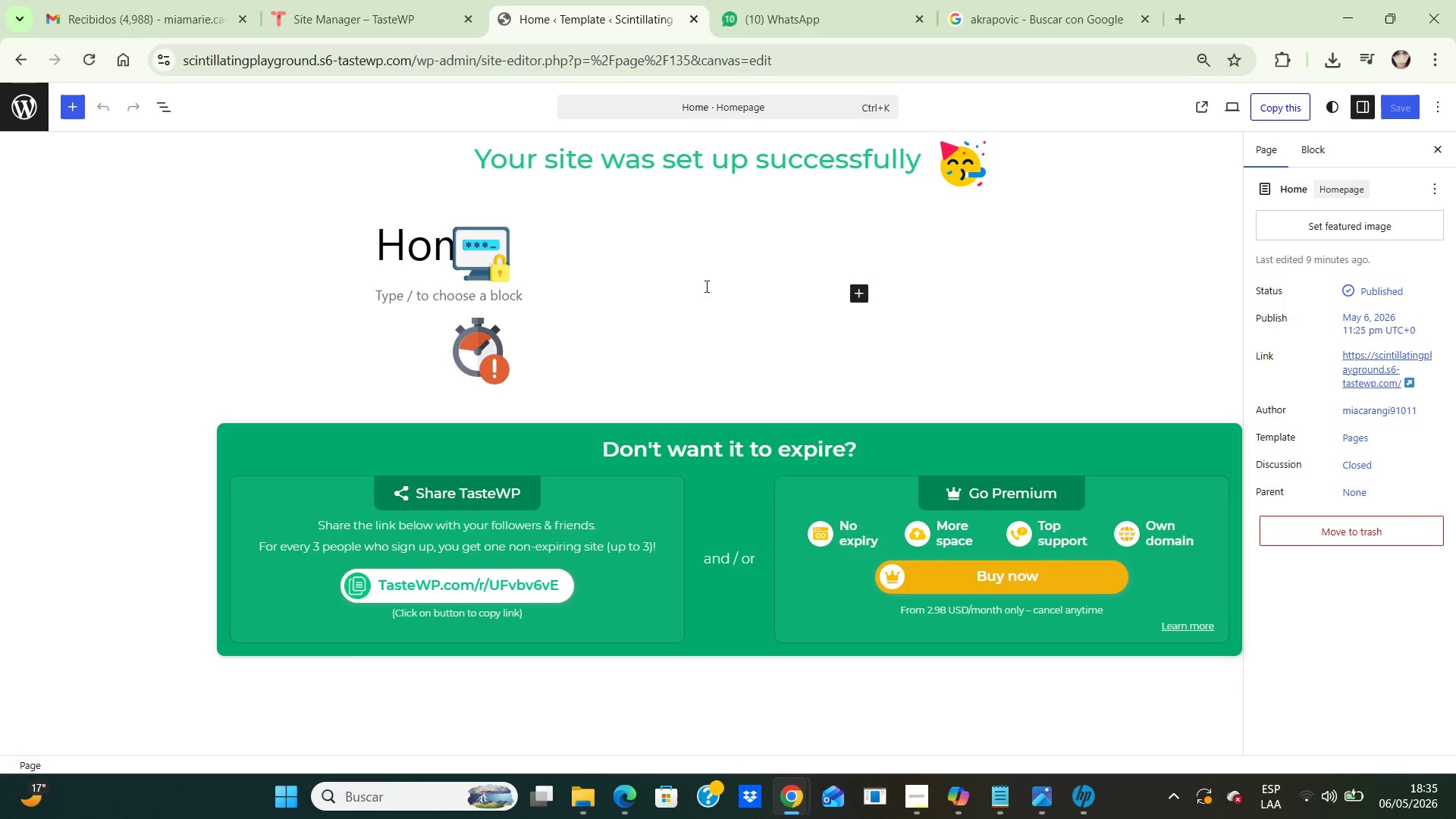 
wait(13.5)
 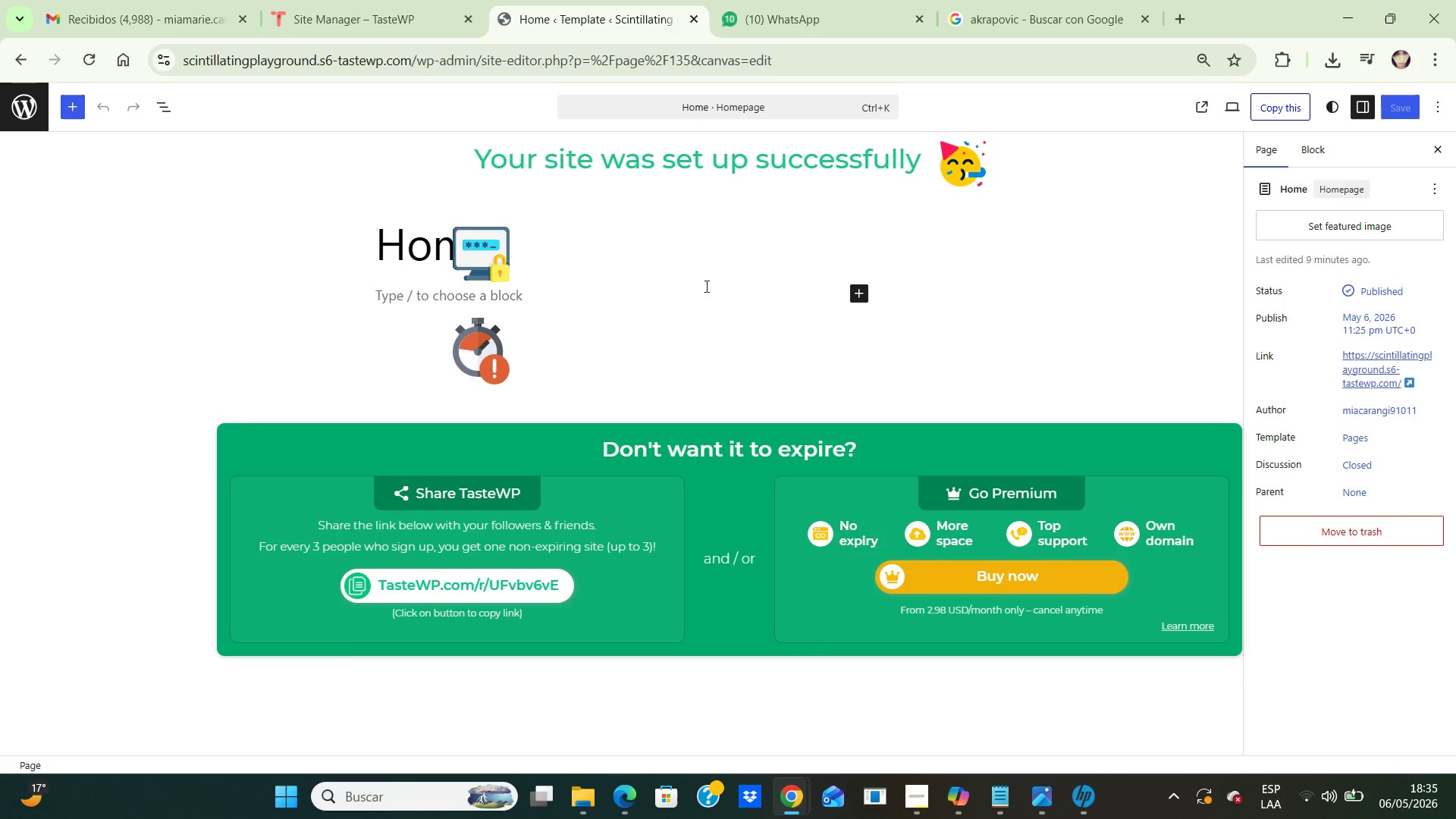 
left_click([856, 290])
 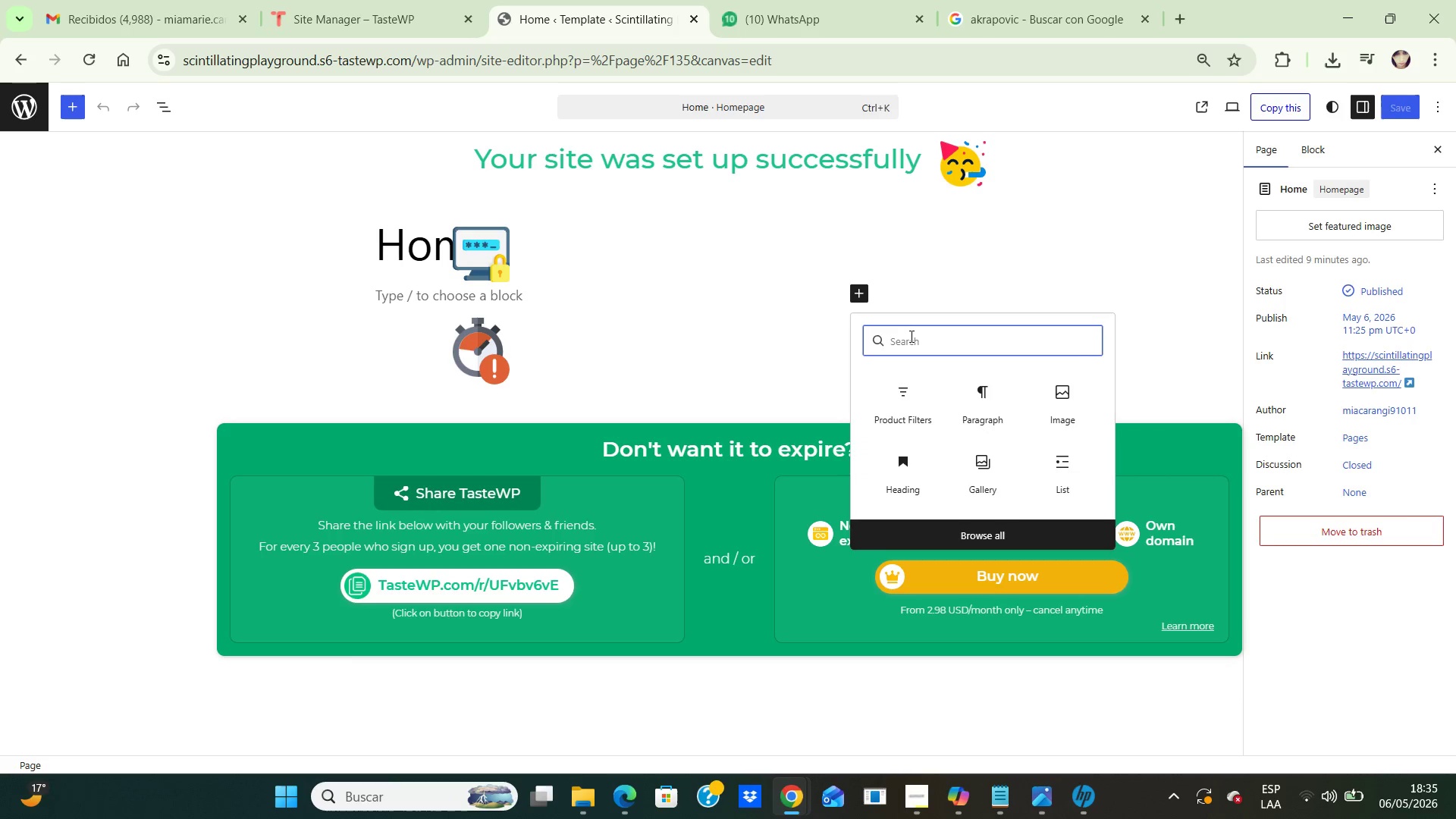 
left_click([909, 335])
 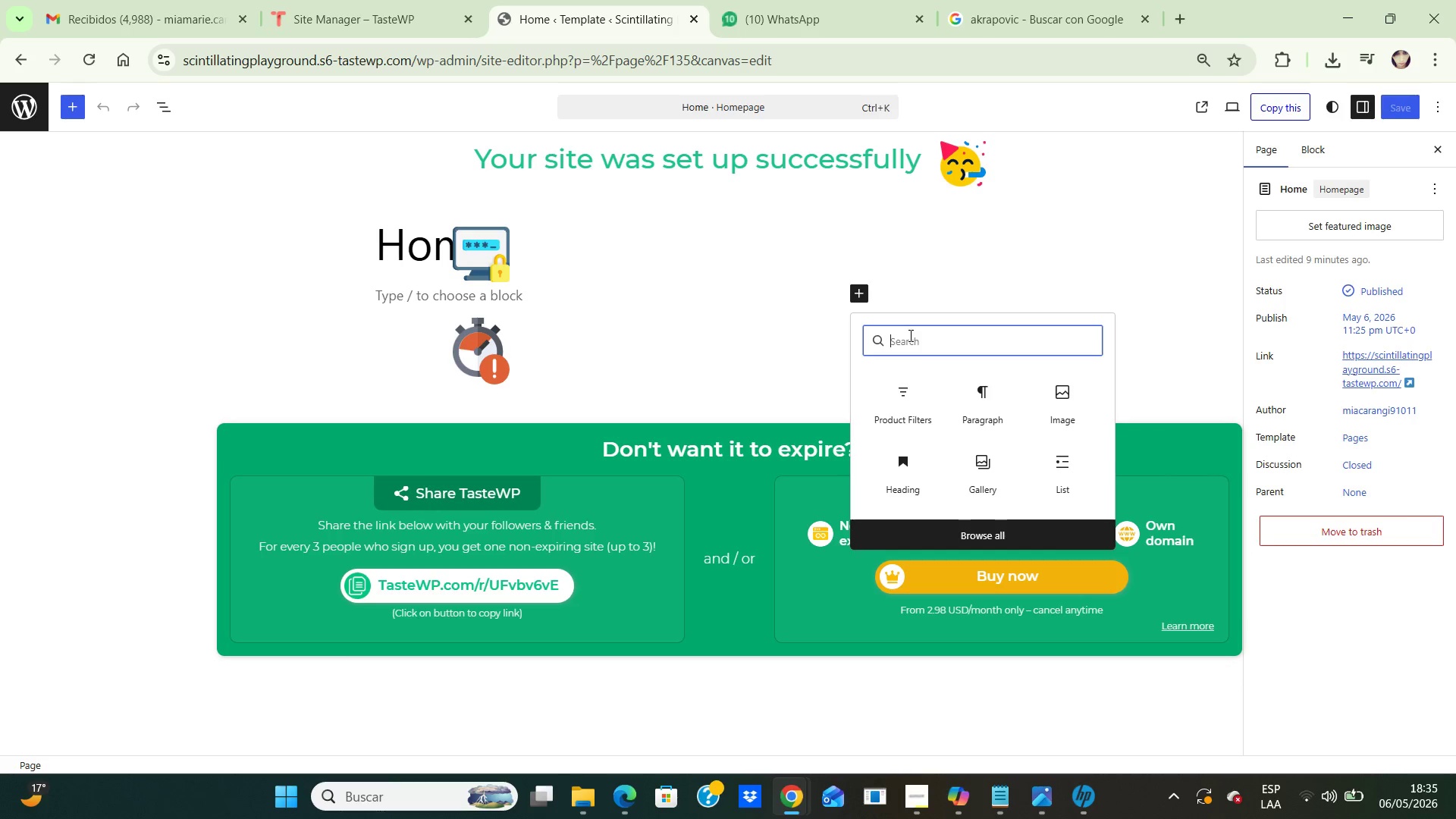 
type(c)
key(Backspace)
type(Cover)
 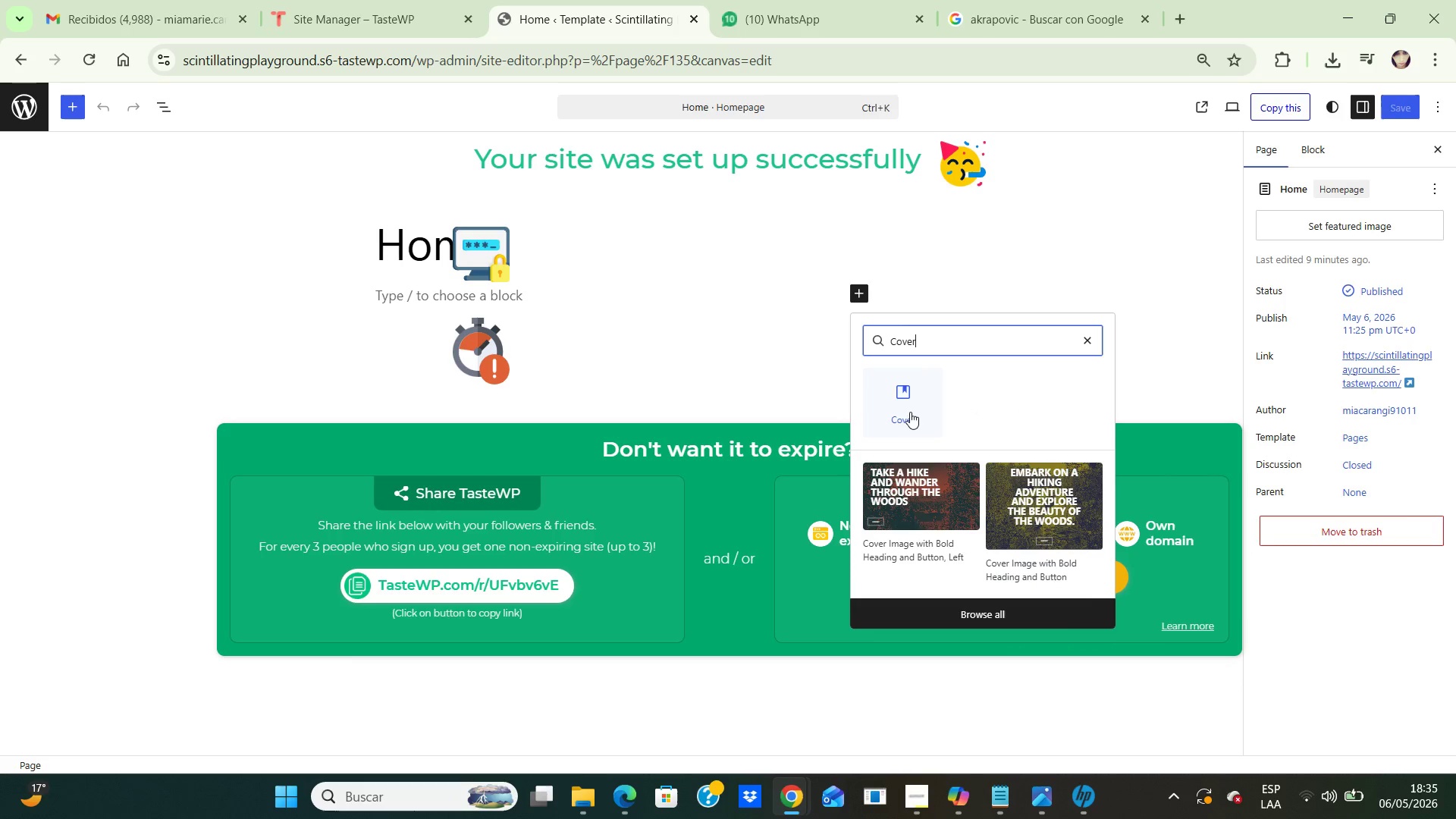 
left_click([909, 412])
 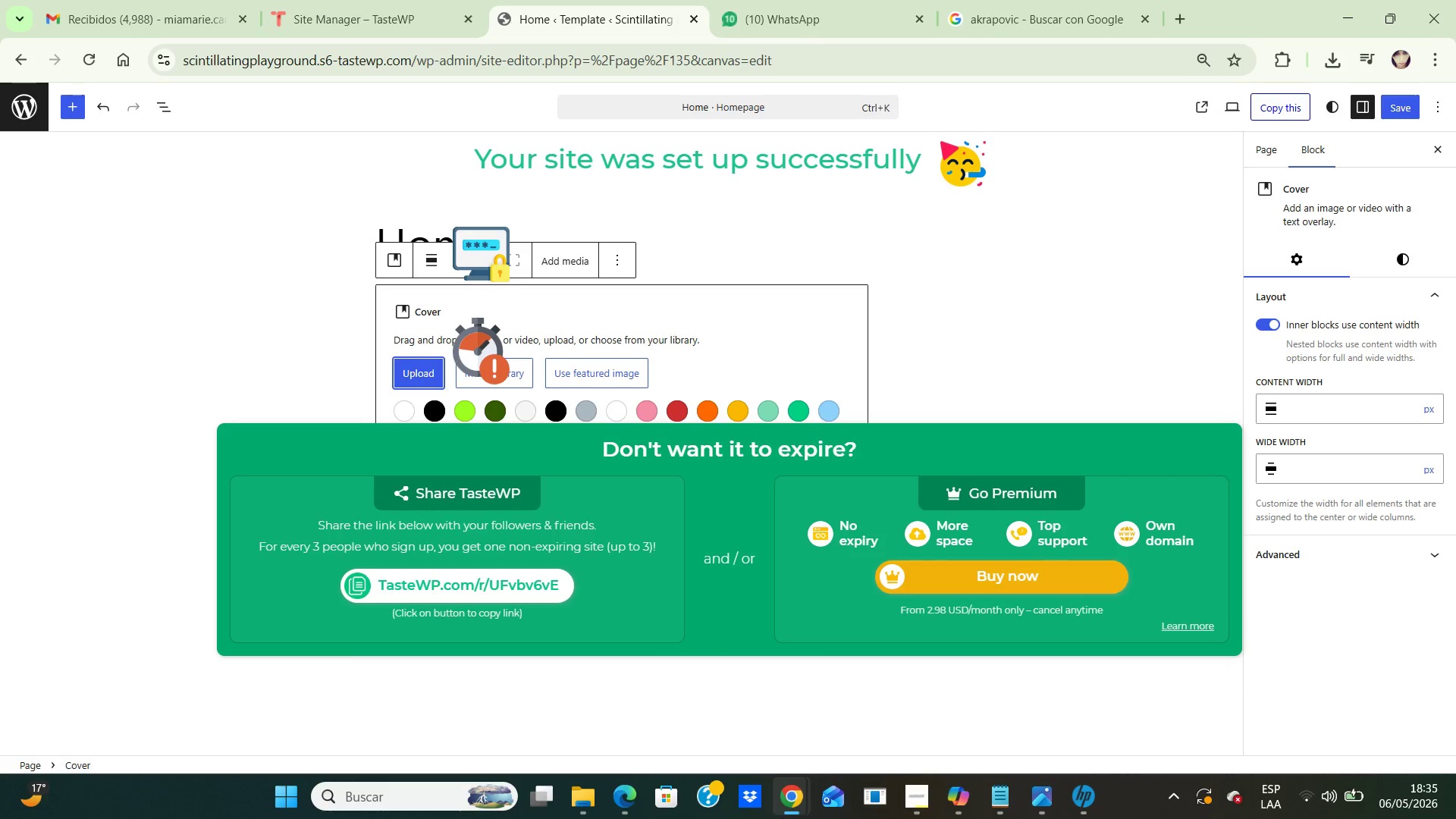 
left_click([963, 791])
 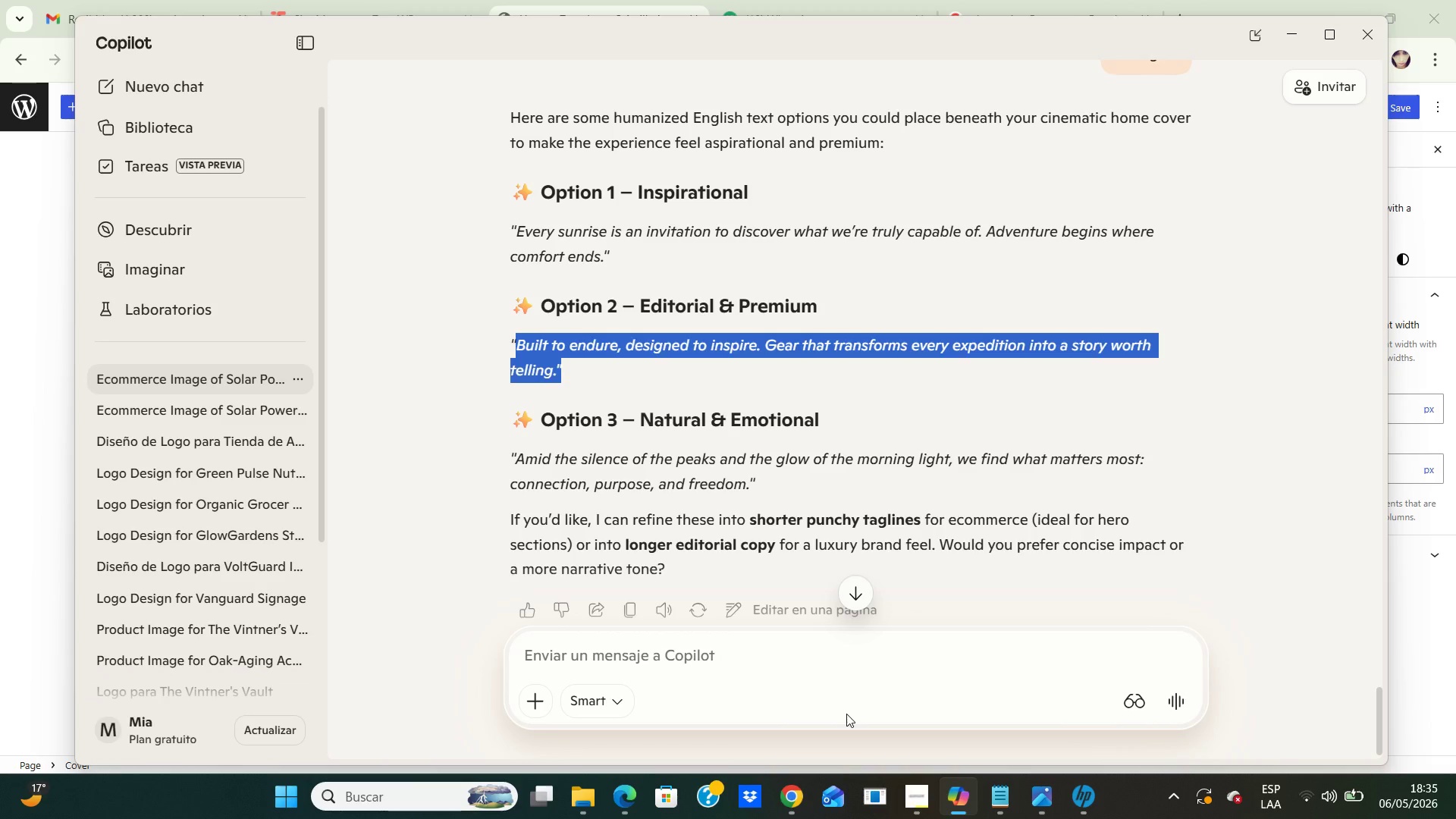 
left_click([197, 76])
 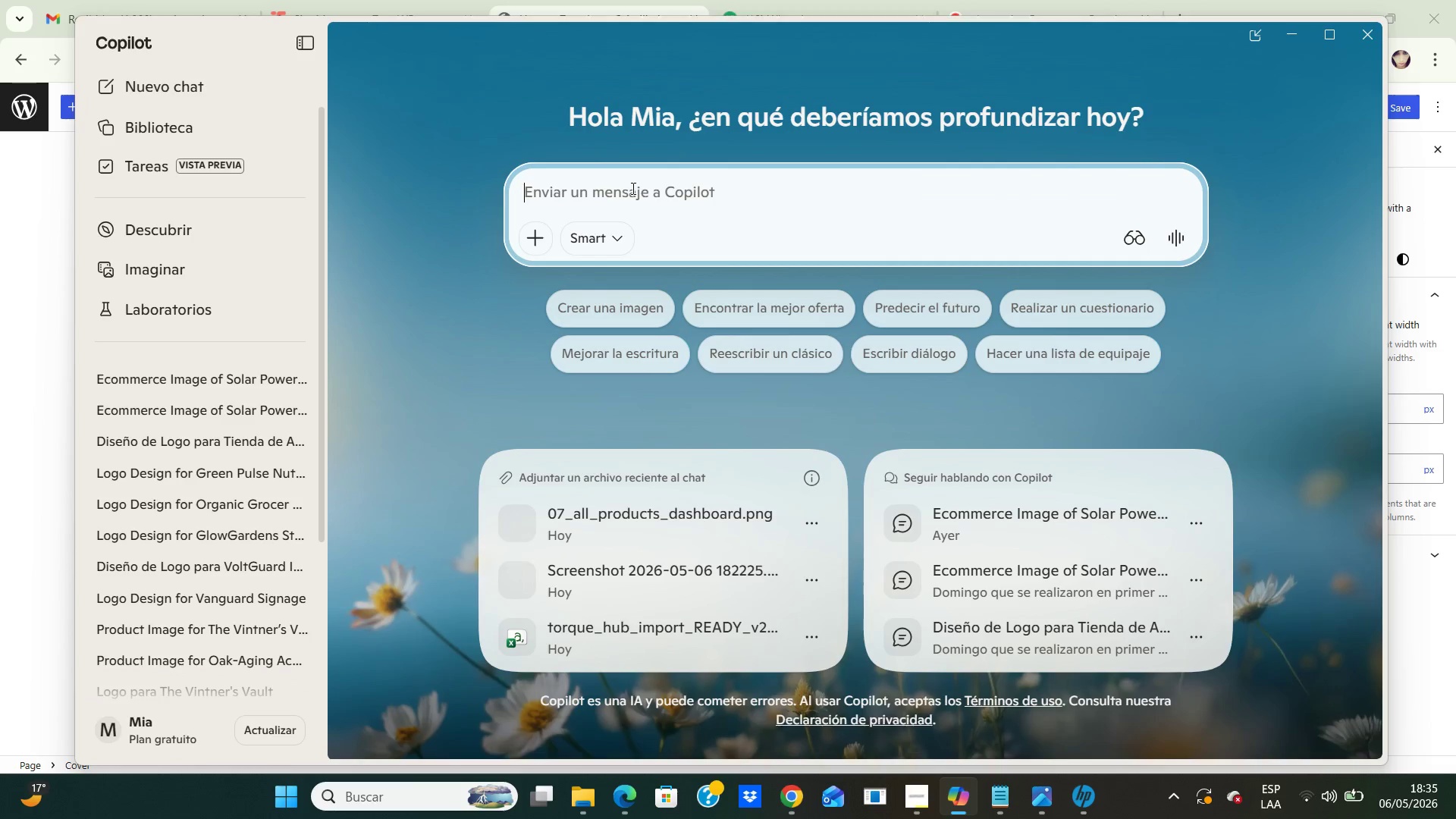 
left_click([626, 196])
 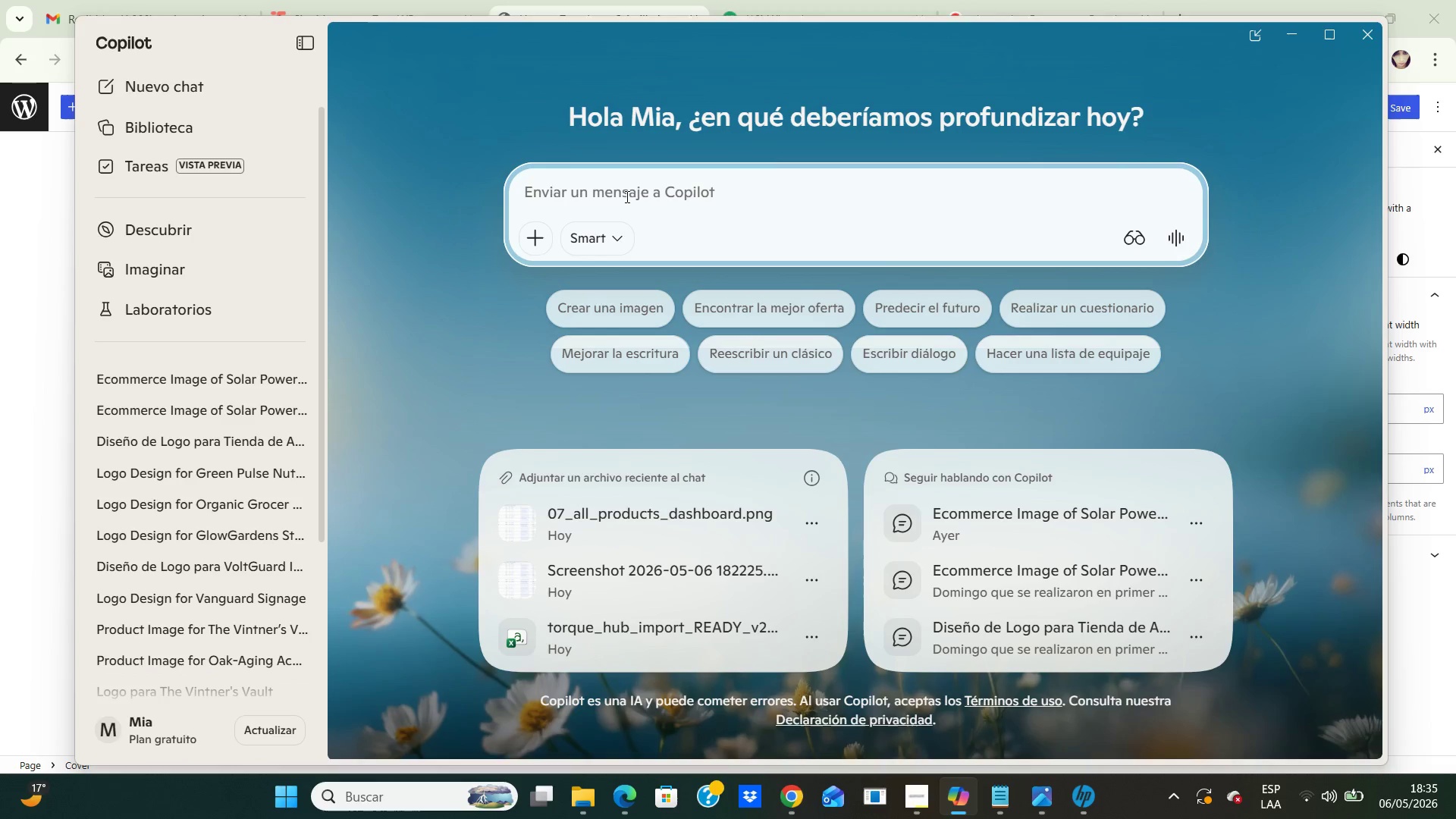 
type(luxury european performance grage with b[Delete])
 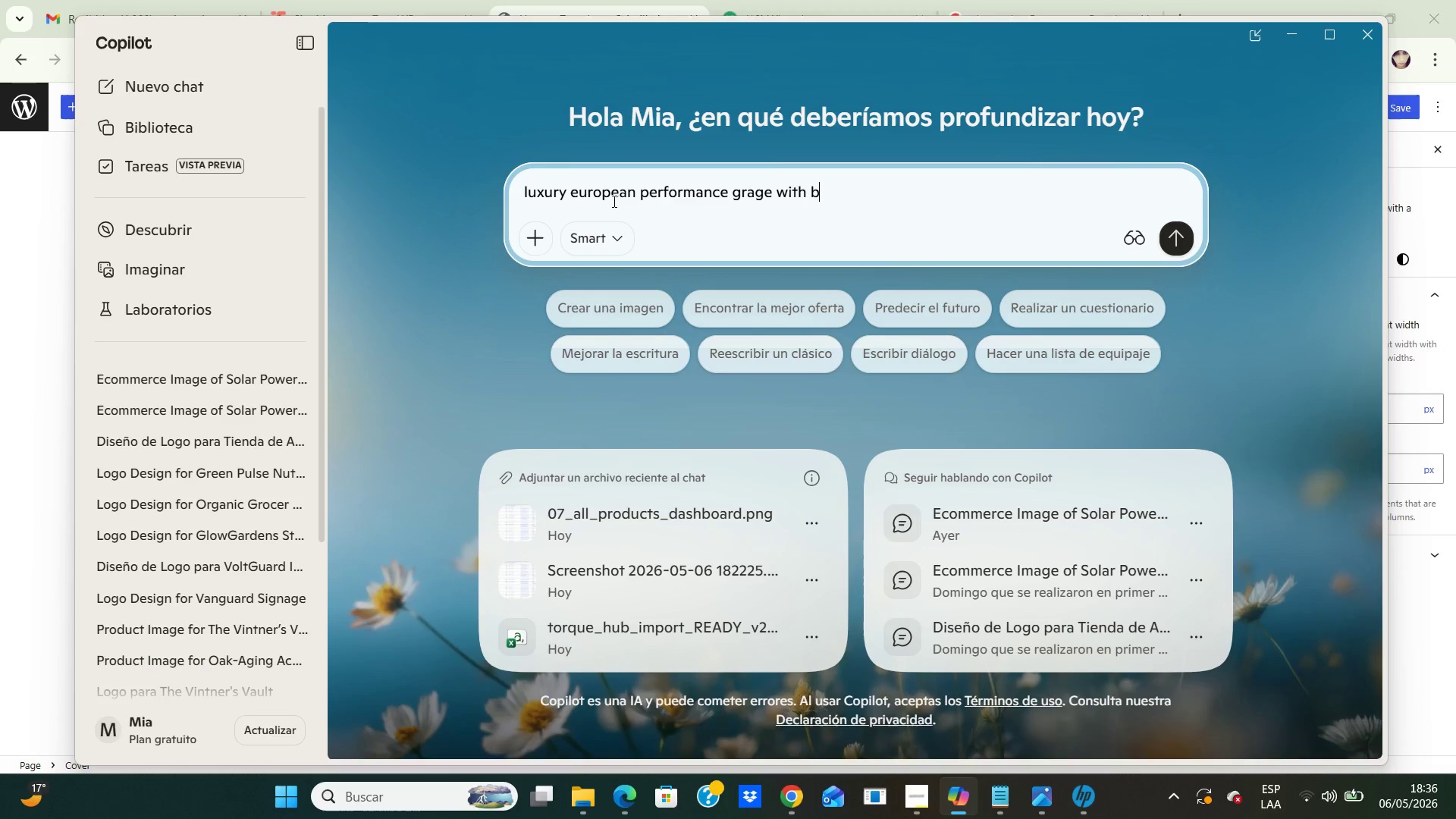 
wait(6.48)
 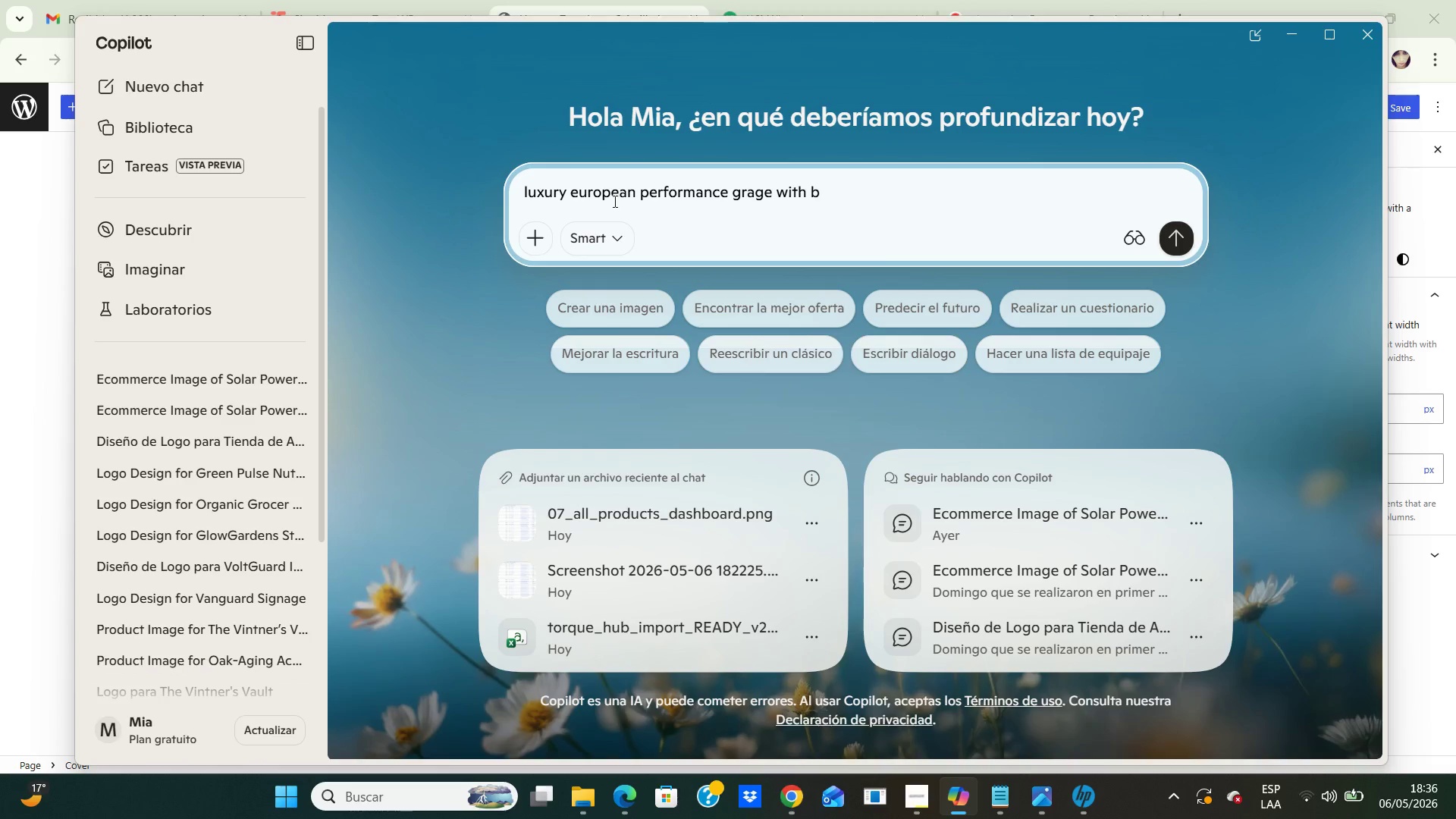 
type(mw m3 456 and p)
key(Backspace)
type(;prsche 011 under cinematic lighthing premium aautomotive workshop aesthetic ultra rea`istic darl modern ecommerce banner)
 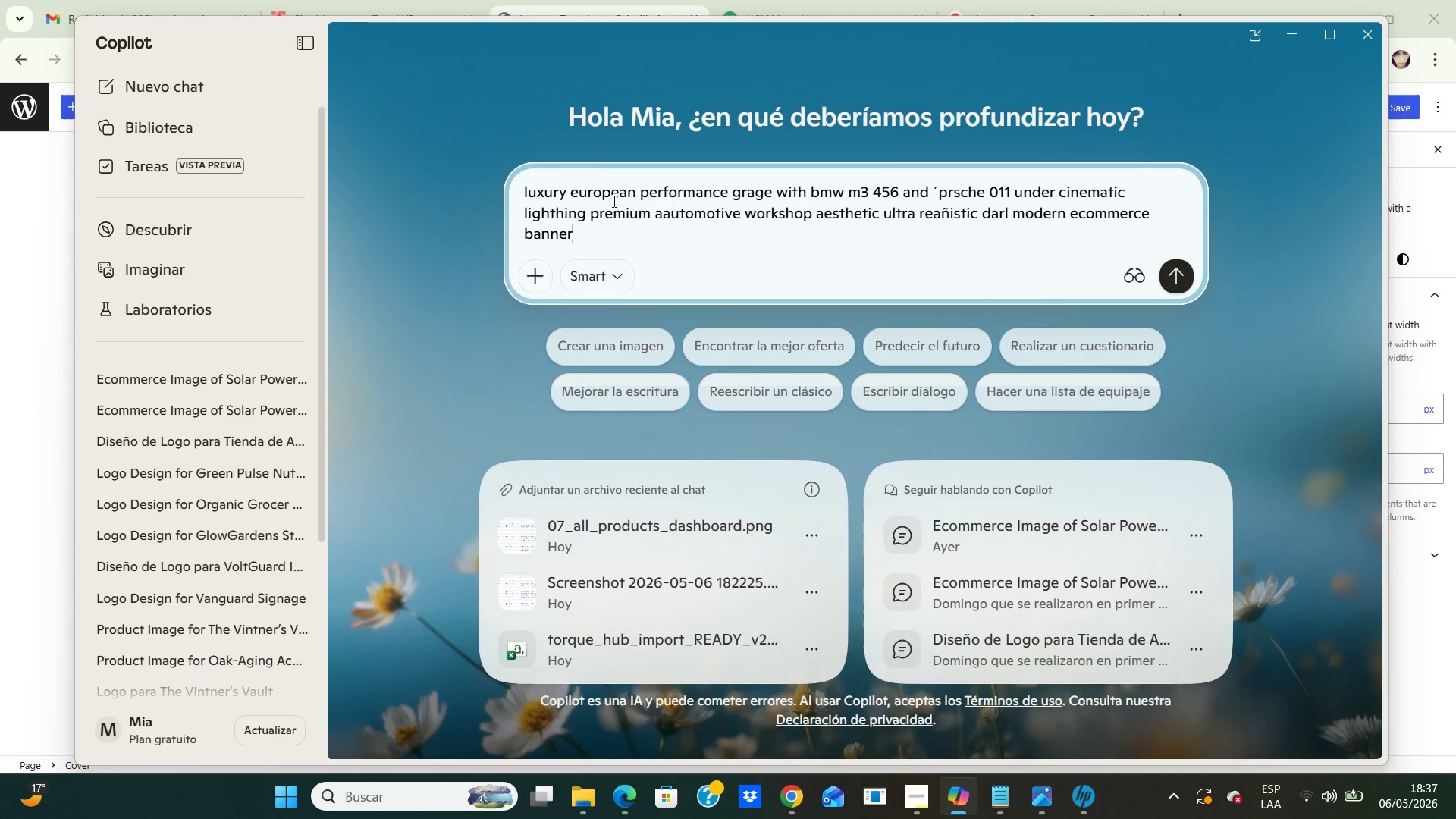 
key(Enter)
 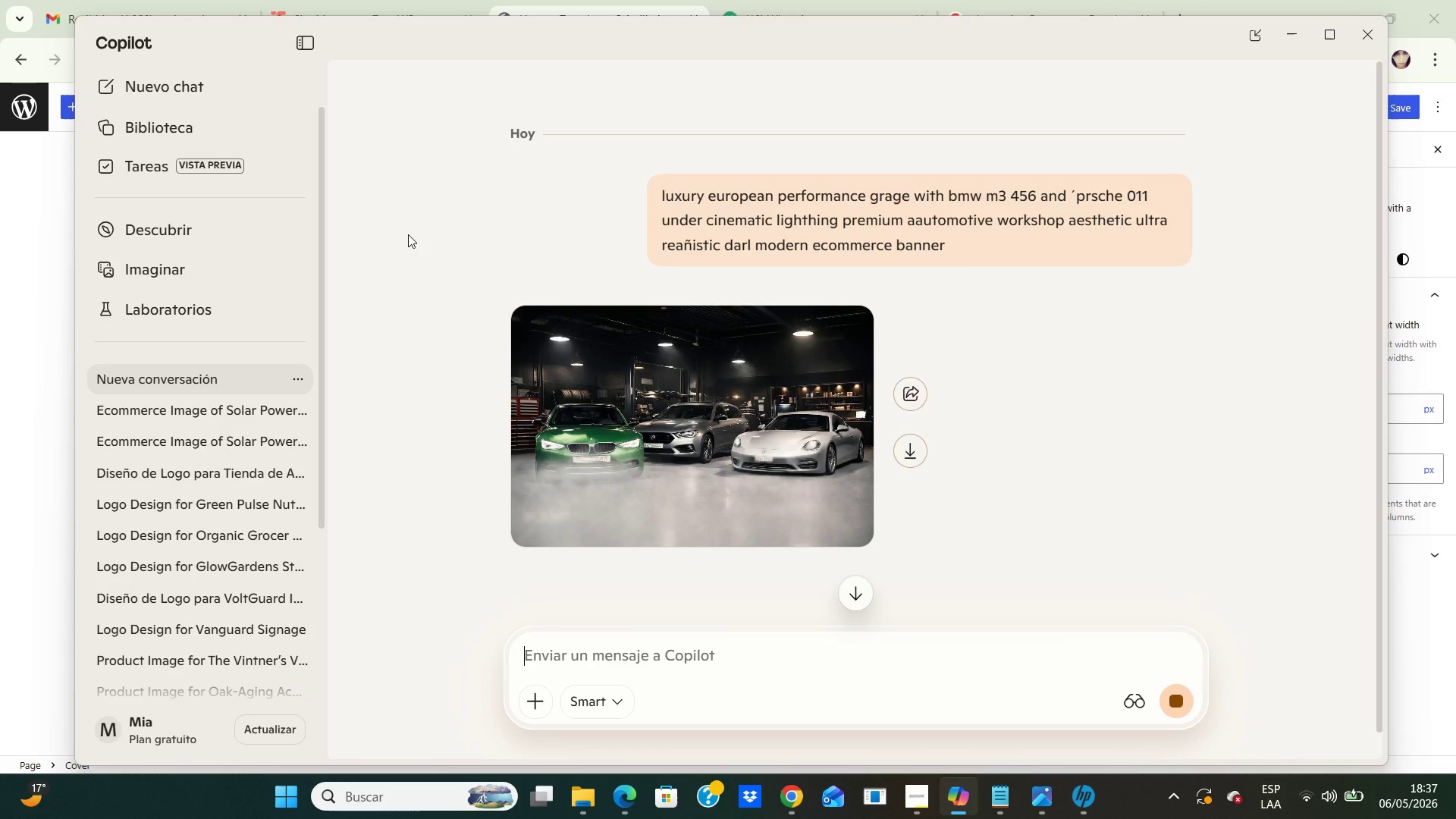 
wait(36.45)
 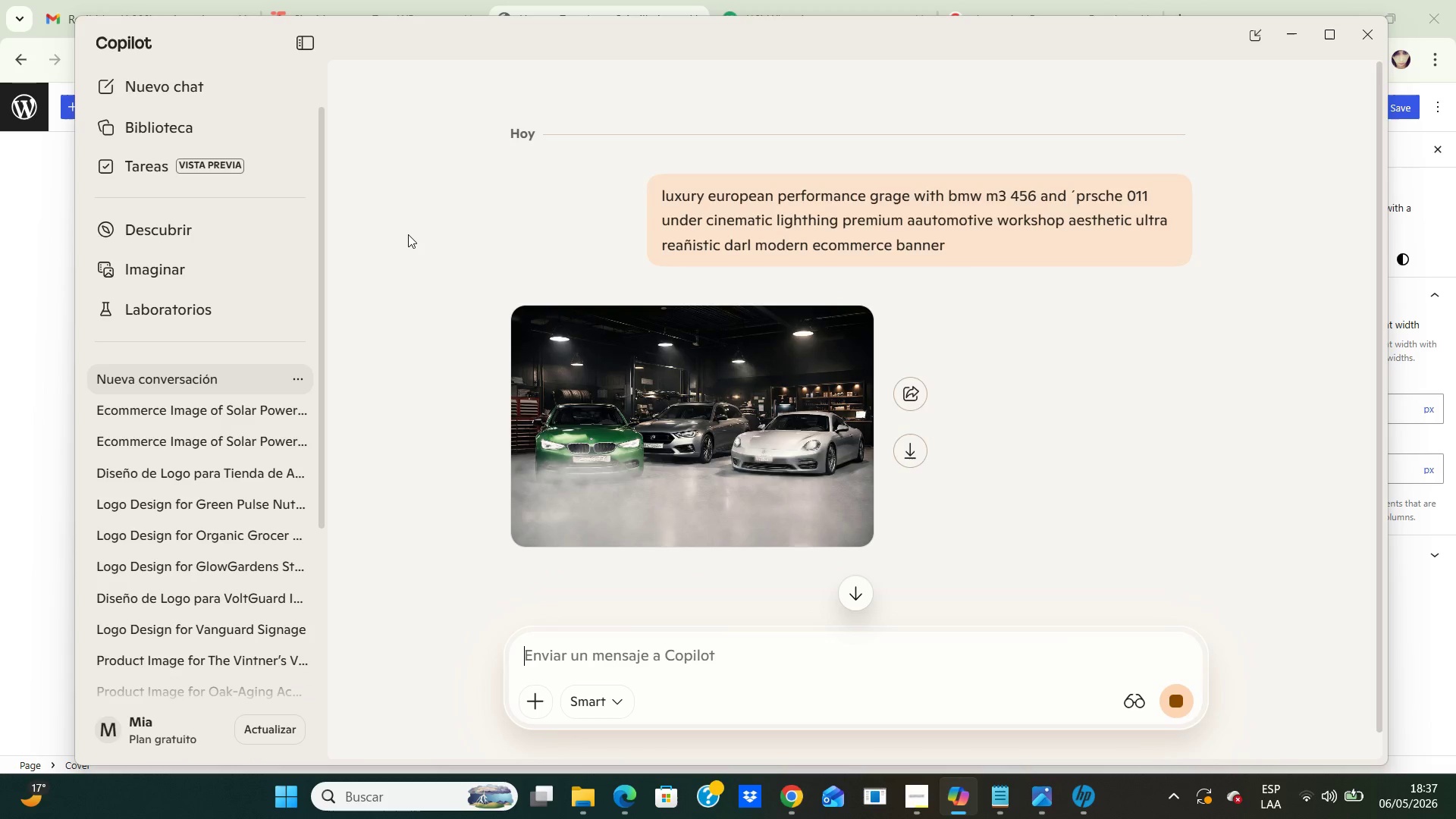 
left_click([920, 457])
 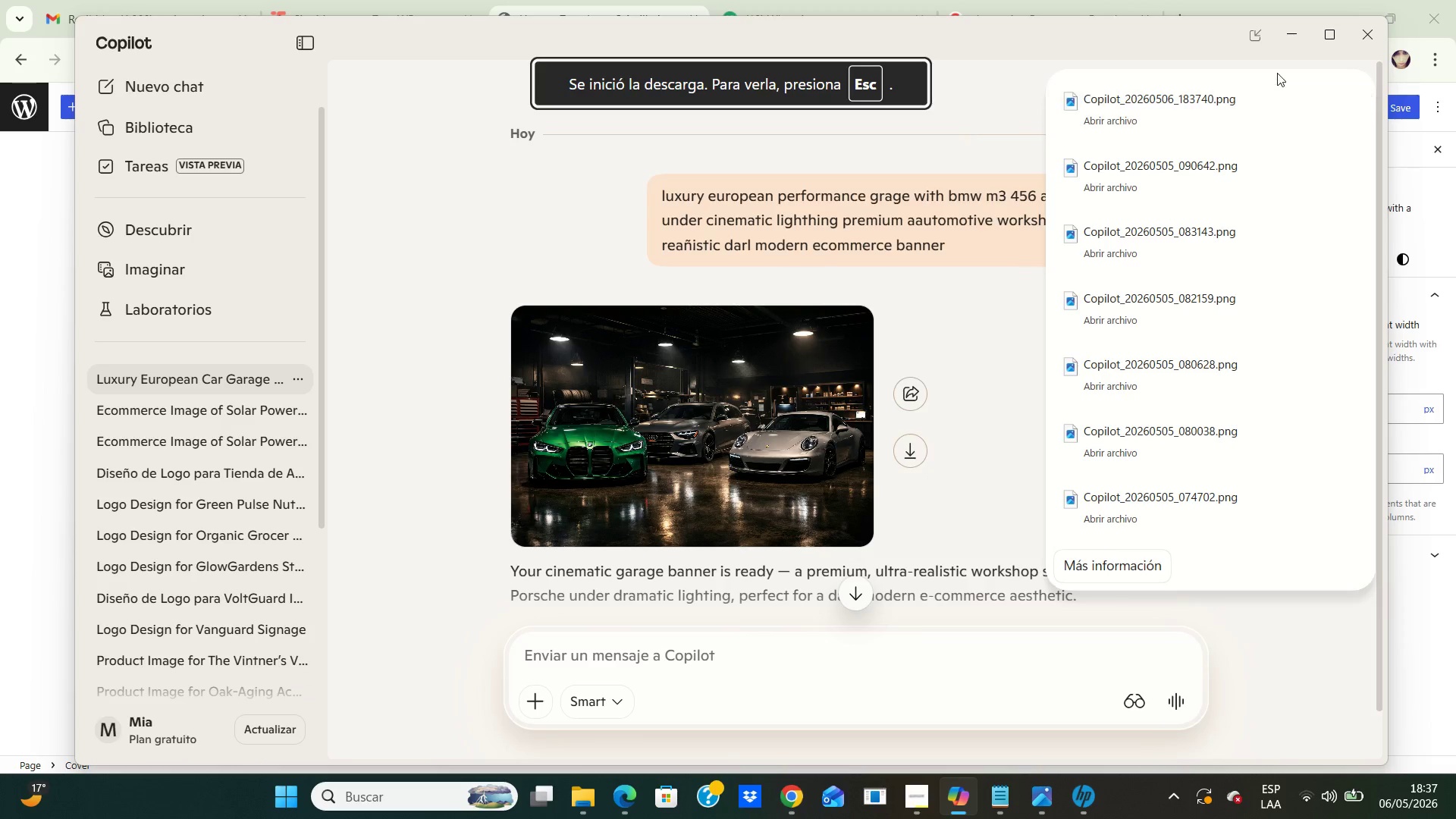 
left_click([1301, 24])
 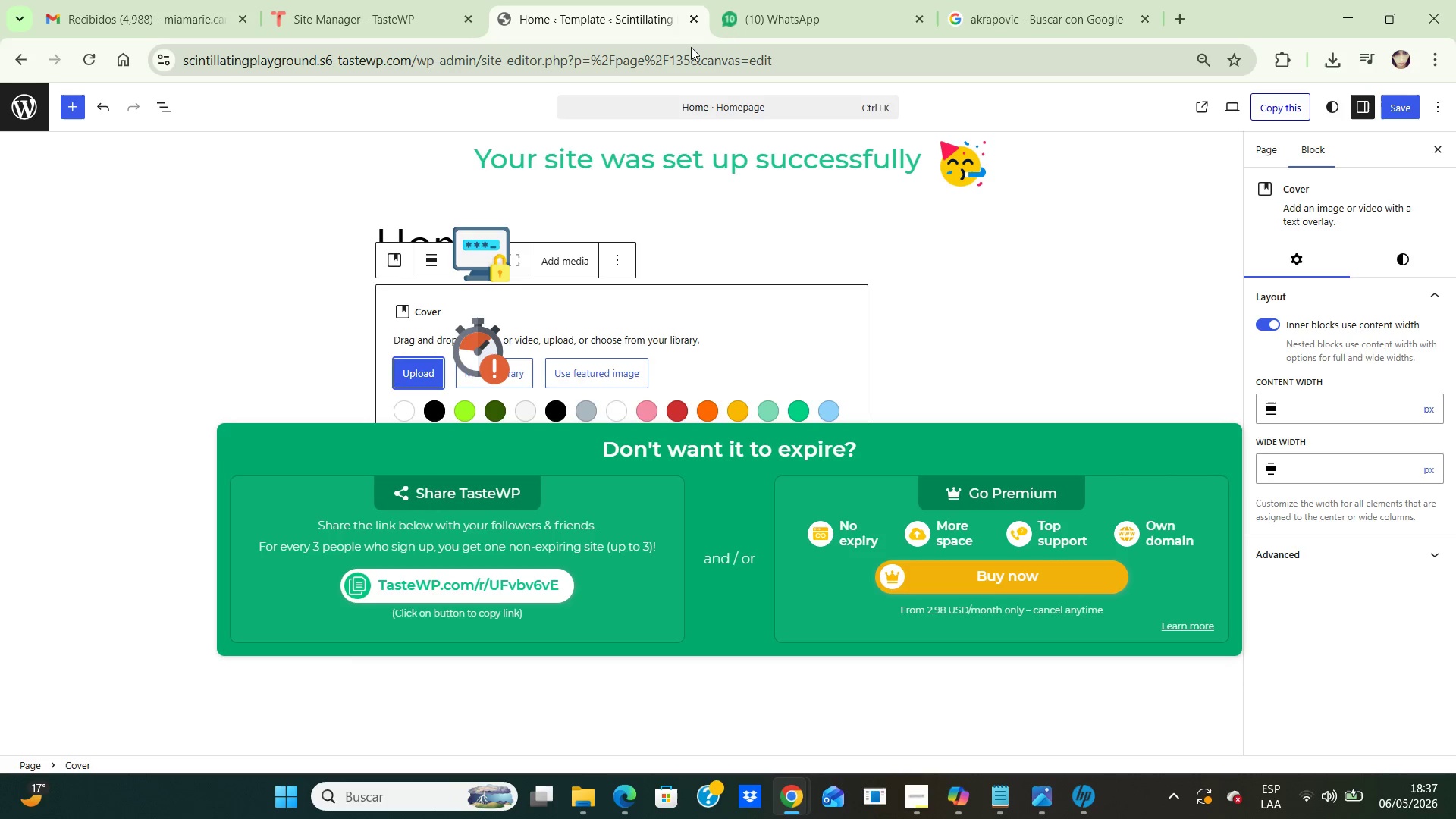 
wait(5.03)
 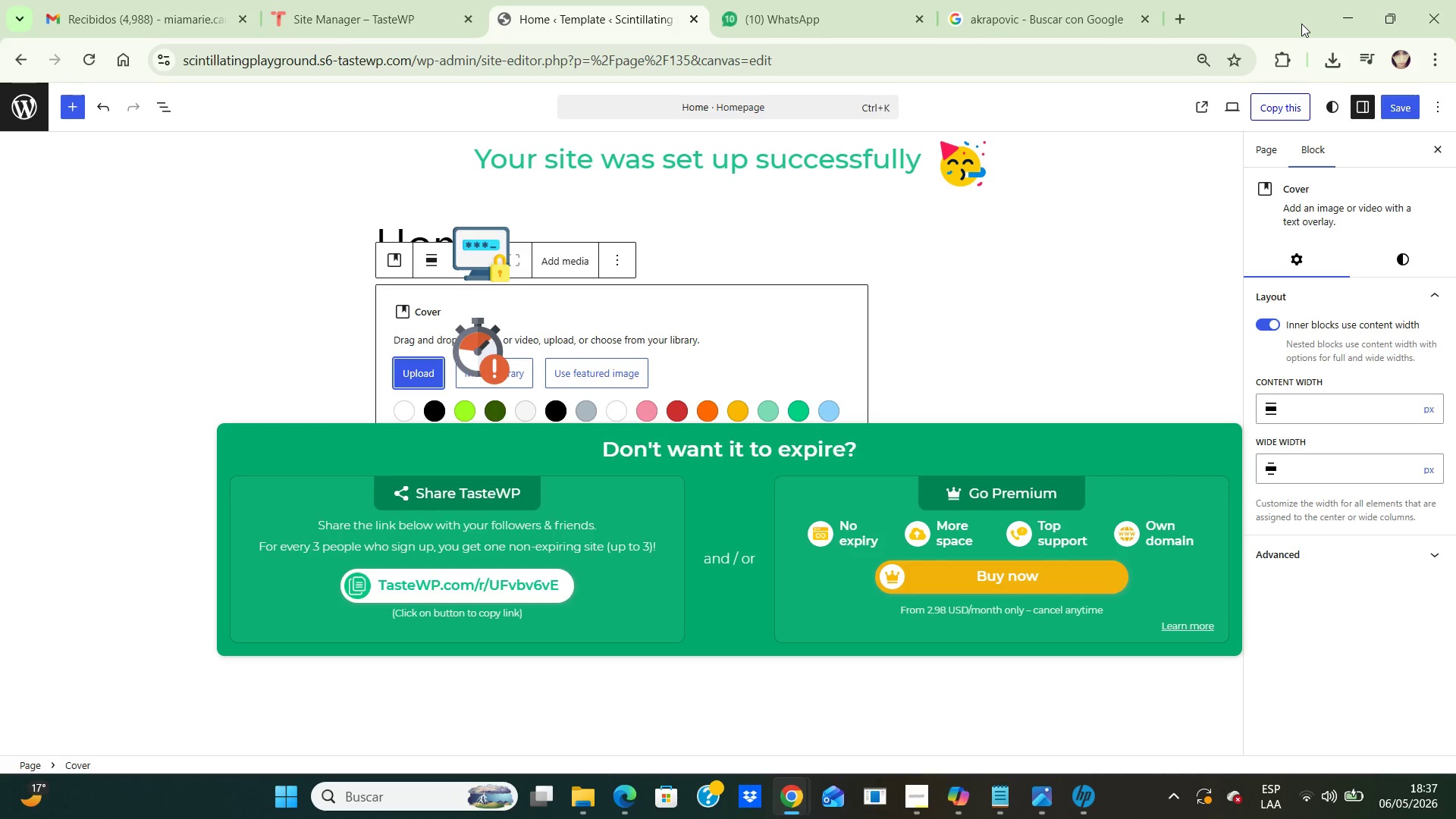 
left_click([419, 369])
 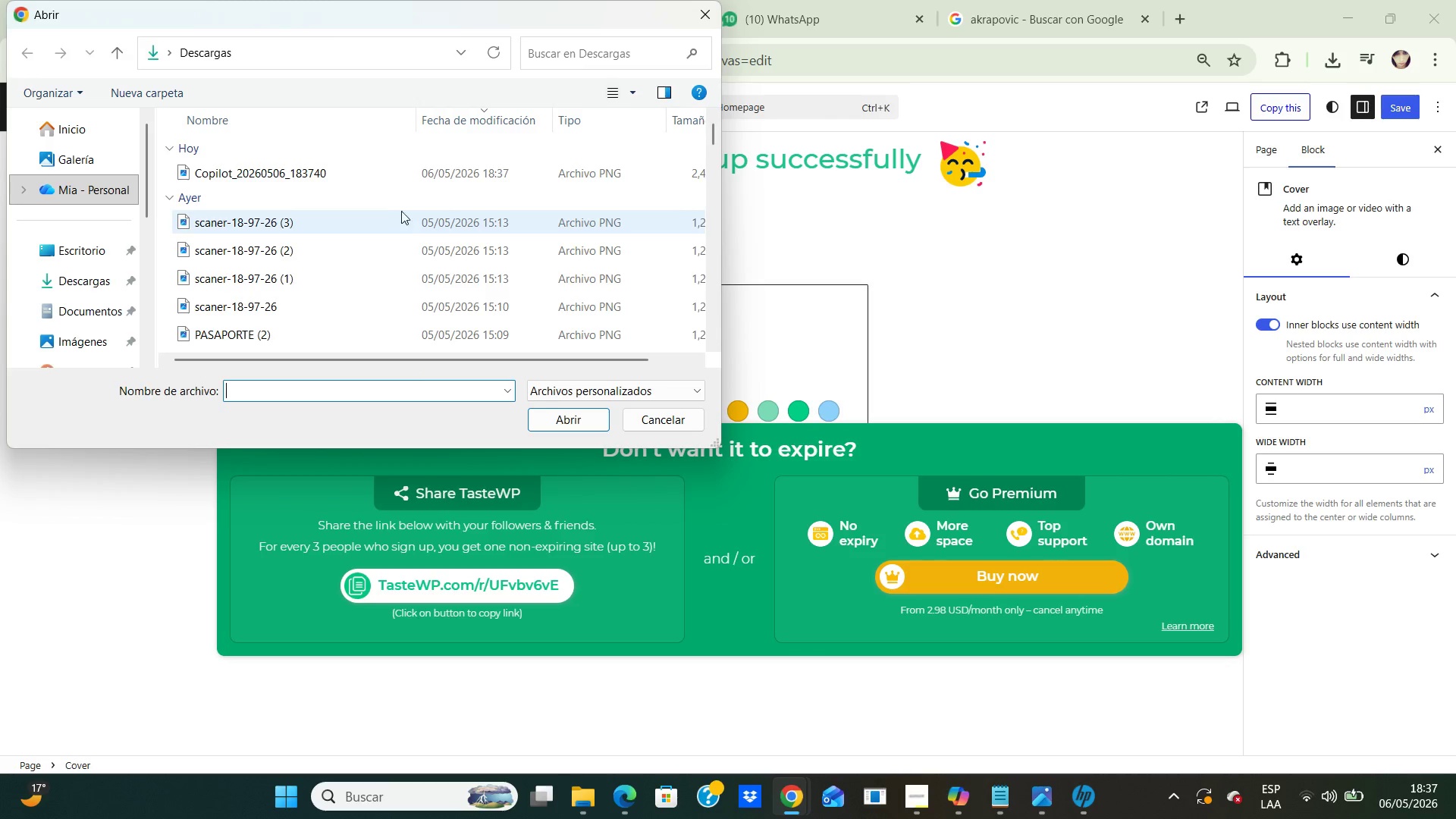 
left_click([416, 177])
 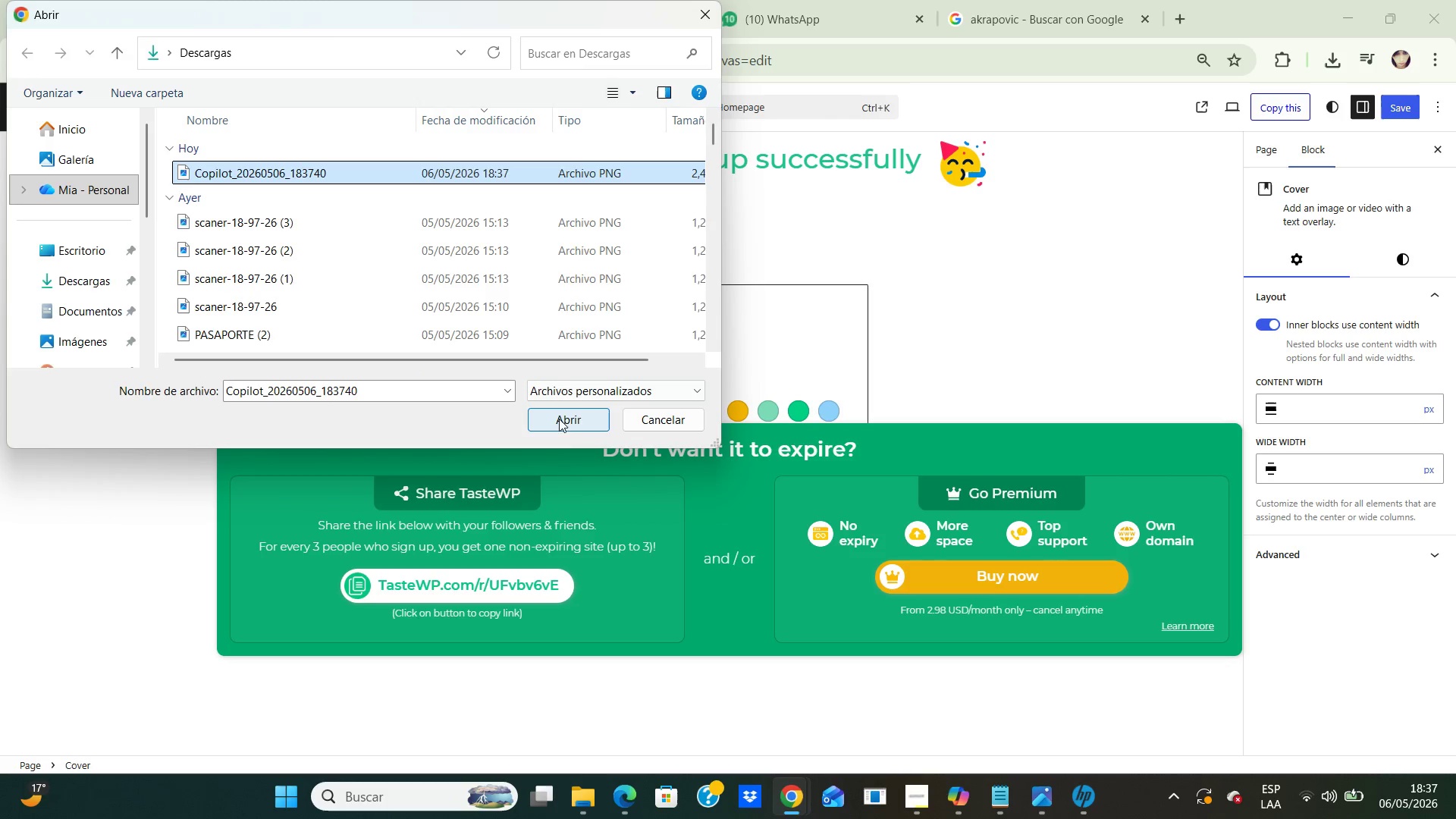 
left_click([563, 423])
 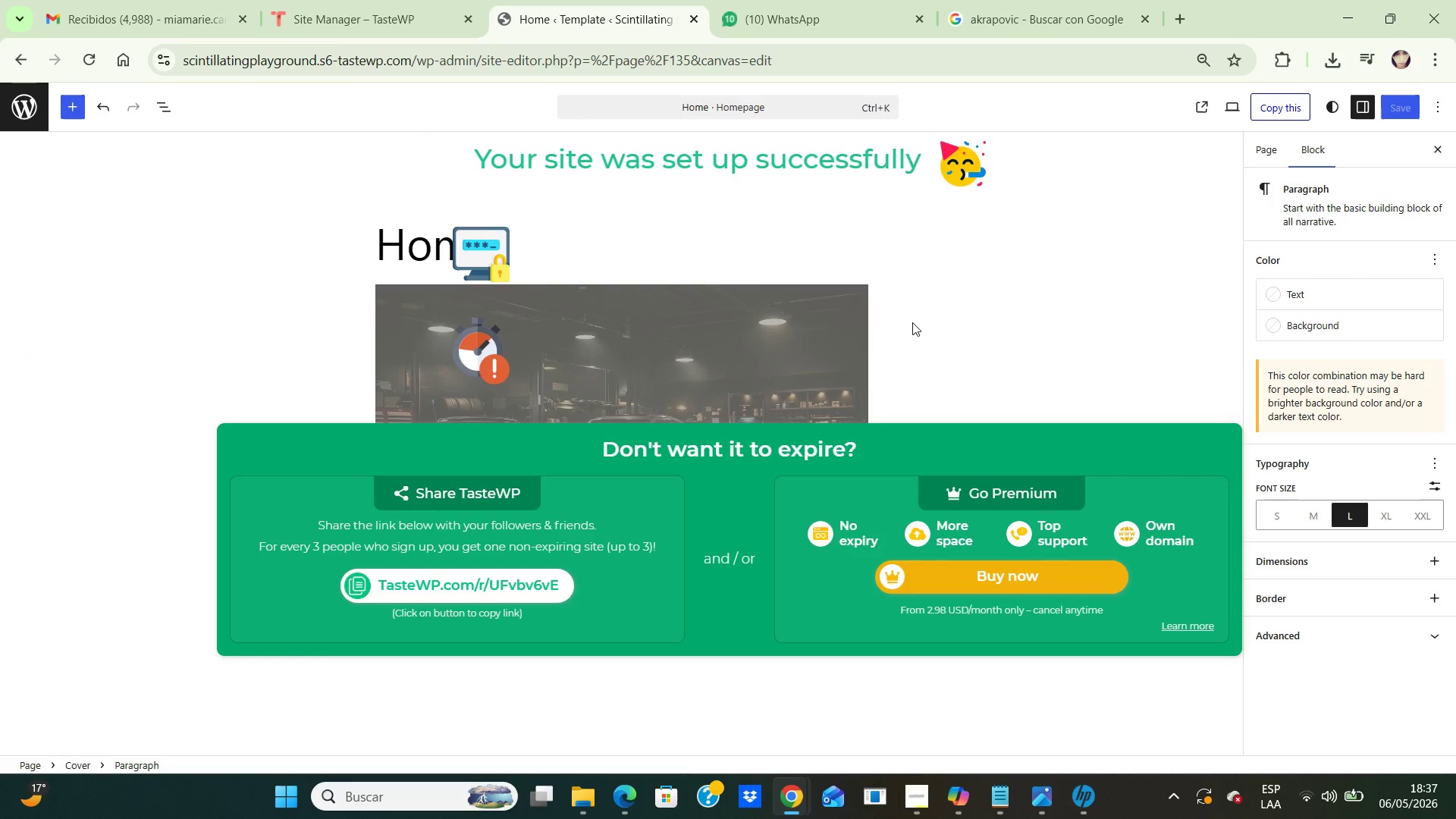 
left_click([1013, 303])
 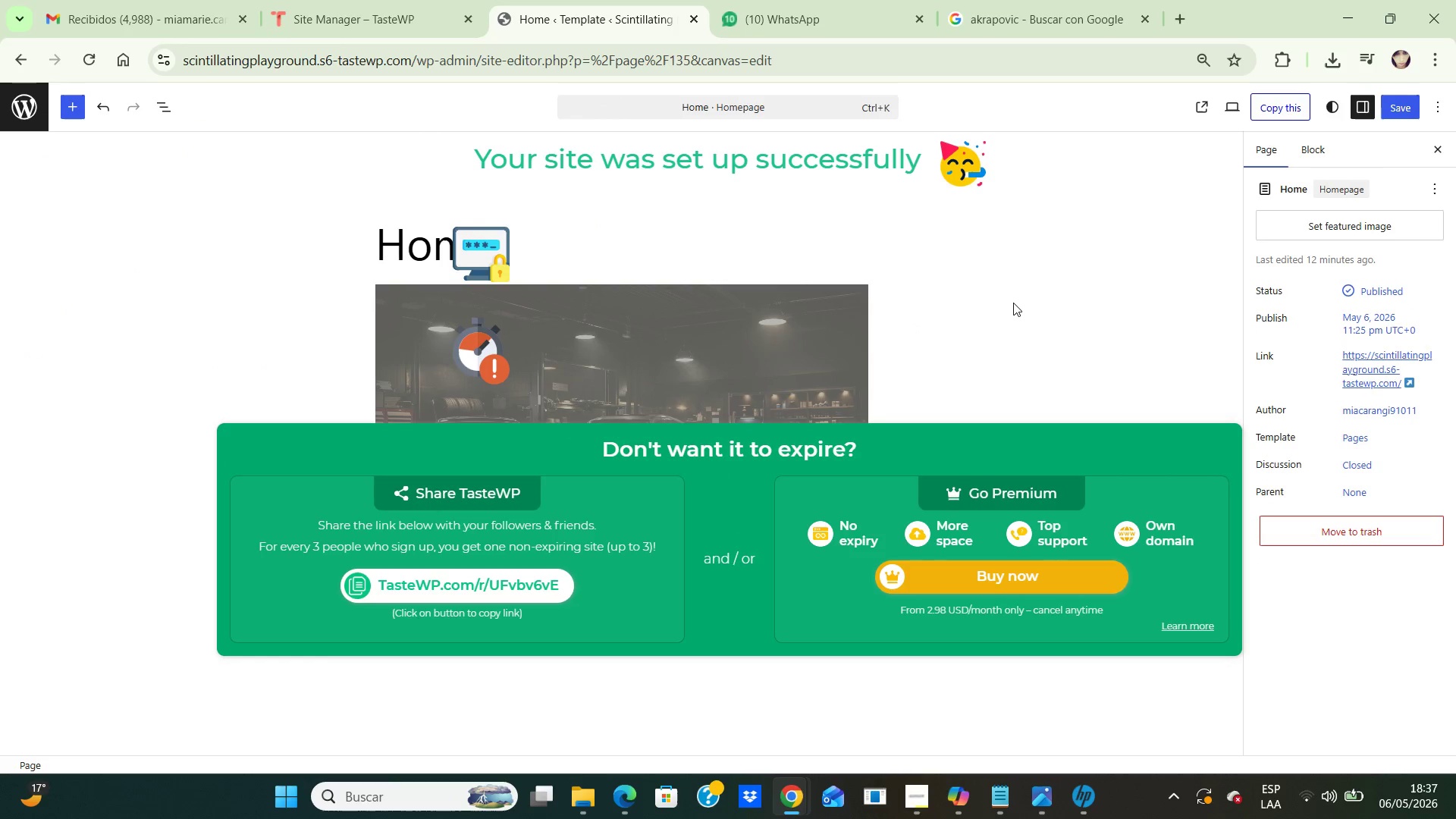 
hold_key(key=ArrowDown, duration=0.41)
 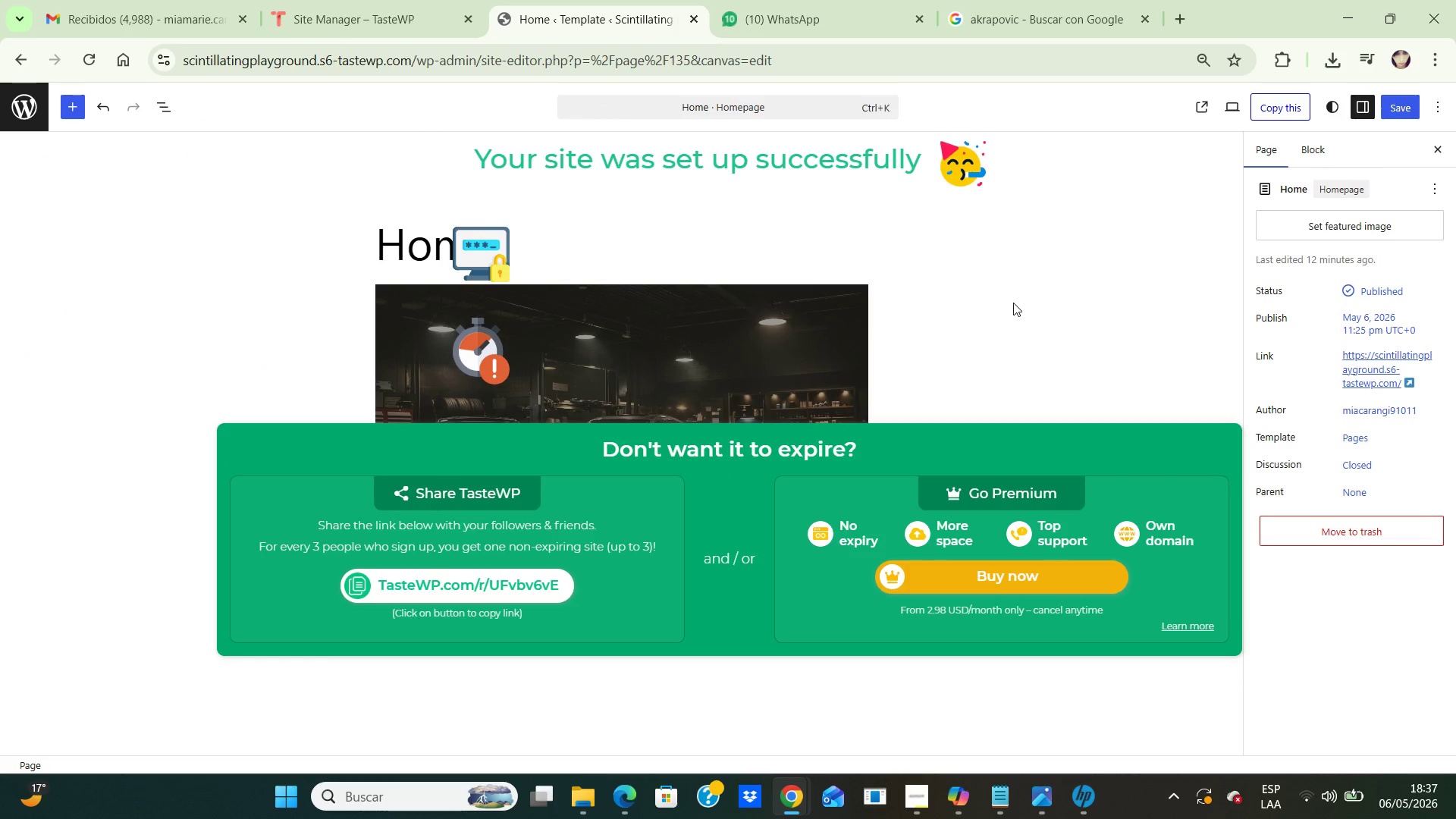 
key(ArrowUp)
 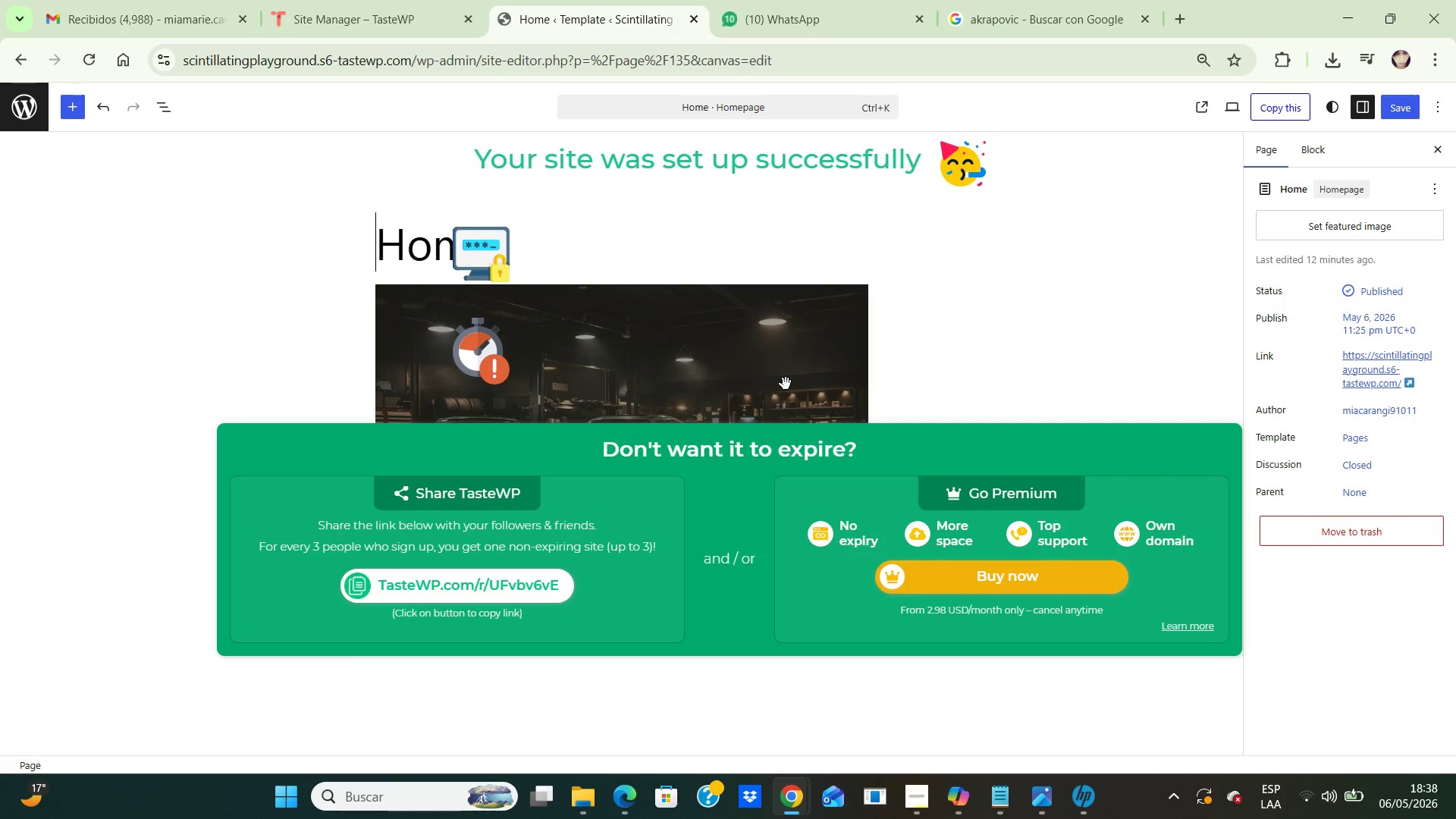 
left_click([786, 384])
 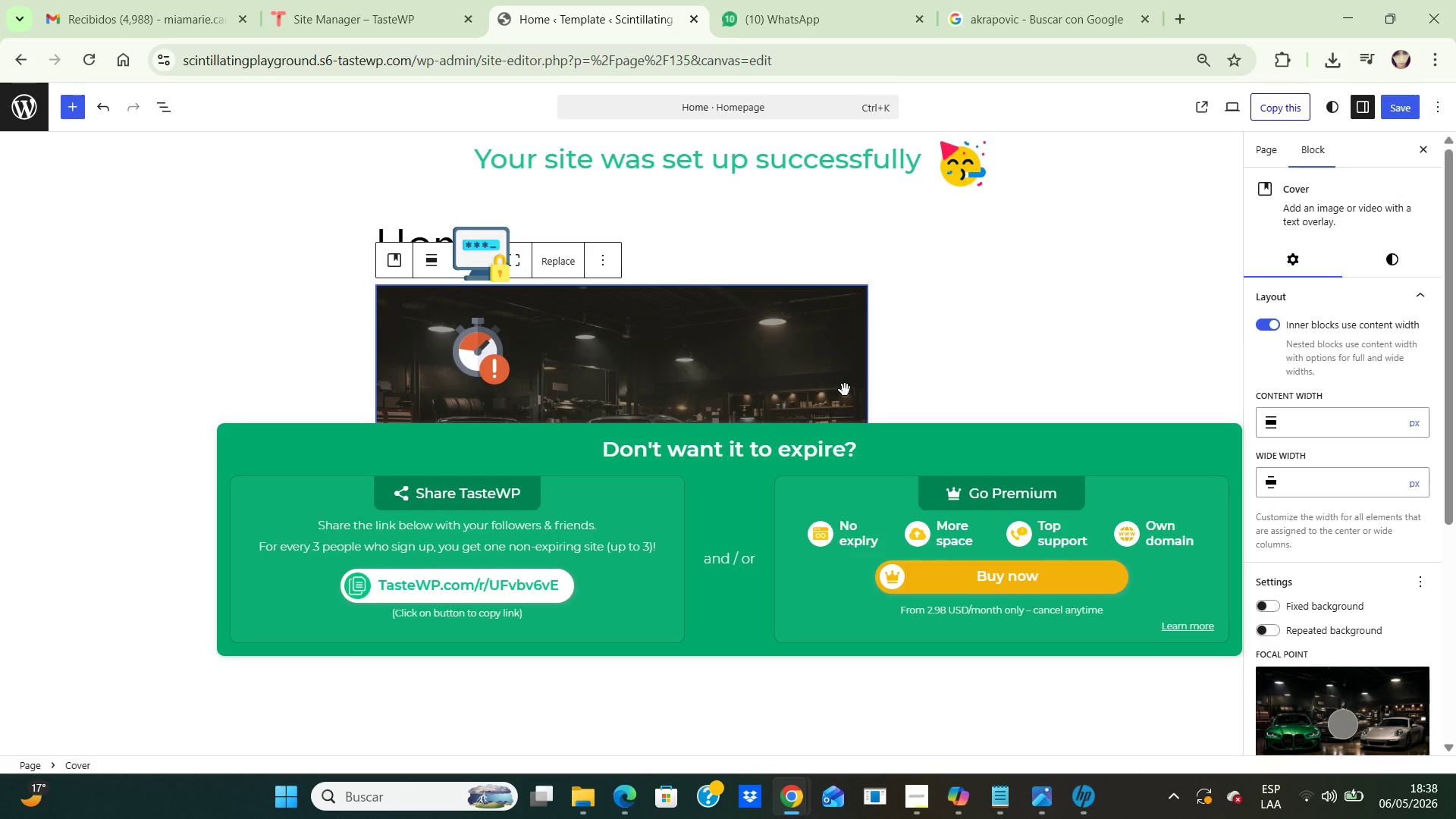 
wait(5.06)
 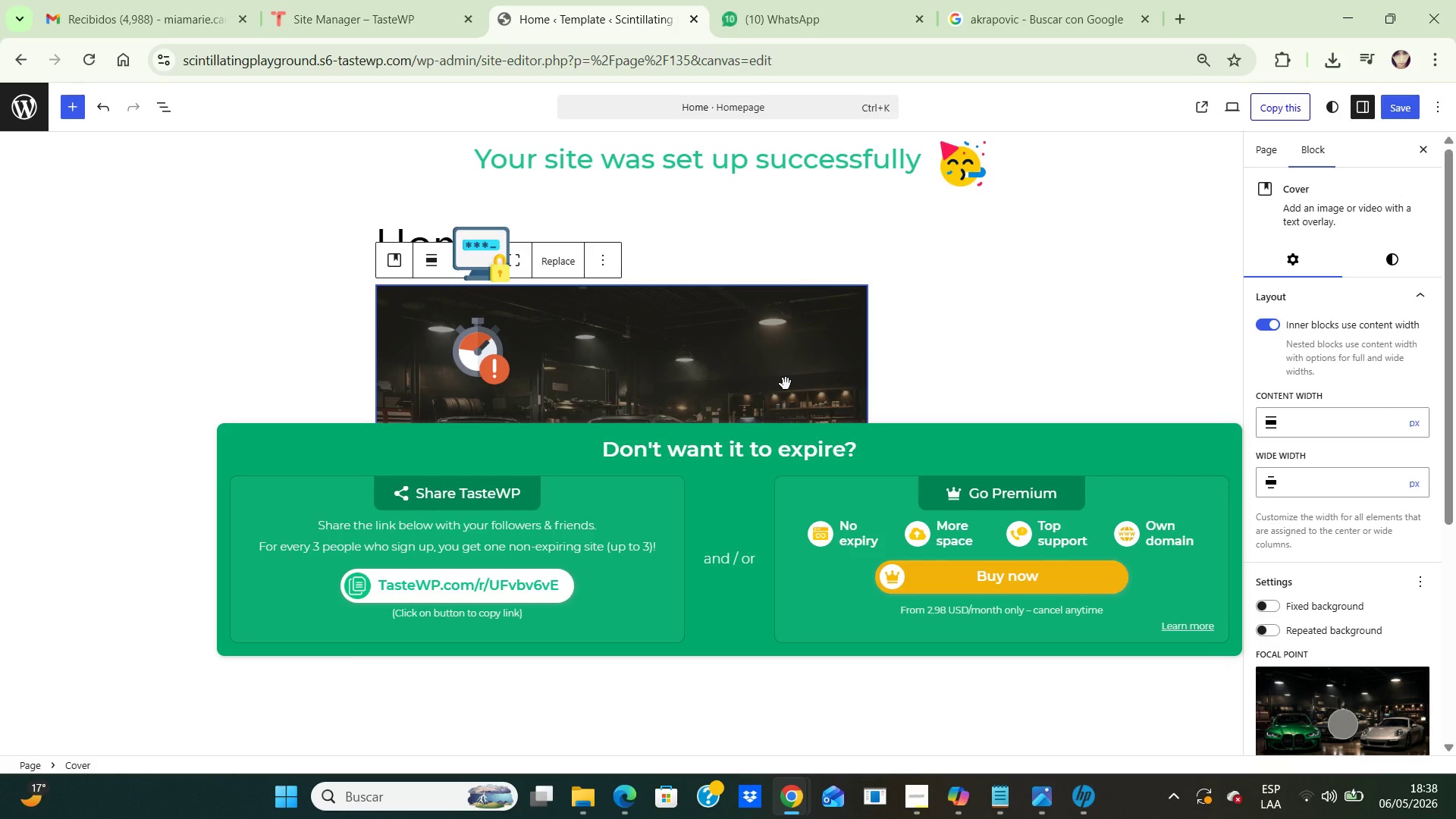 
left_click([954, 338])
 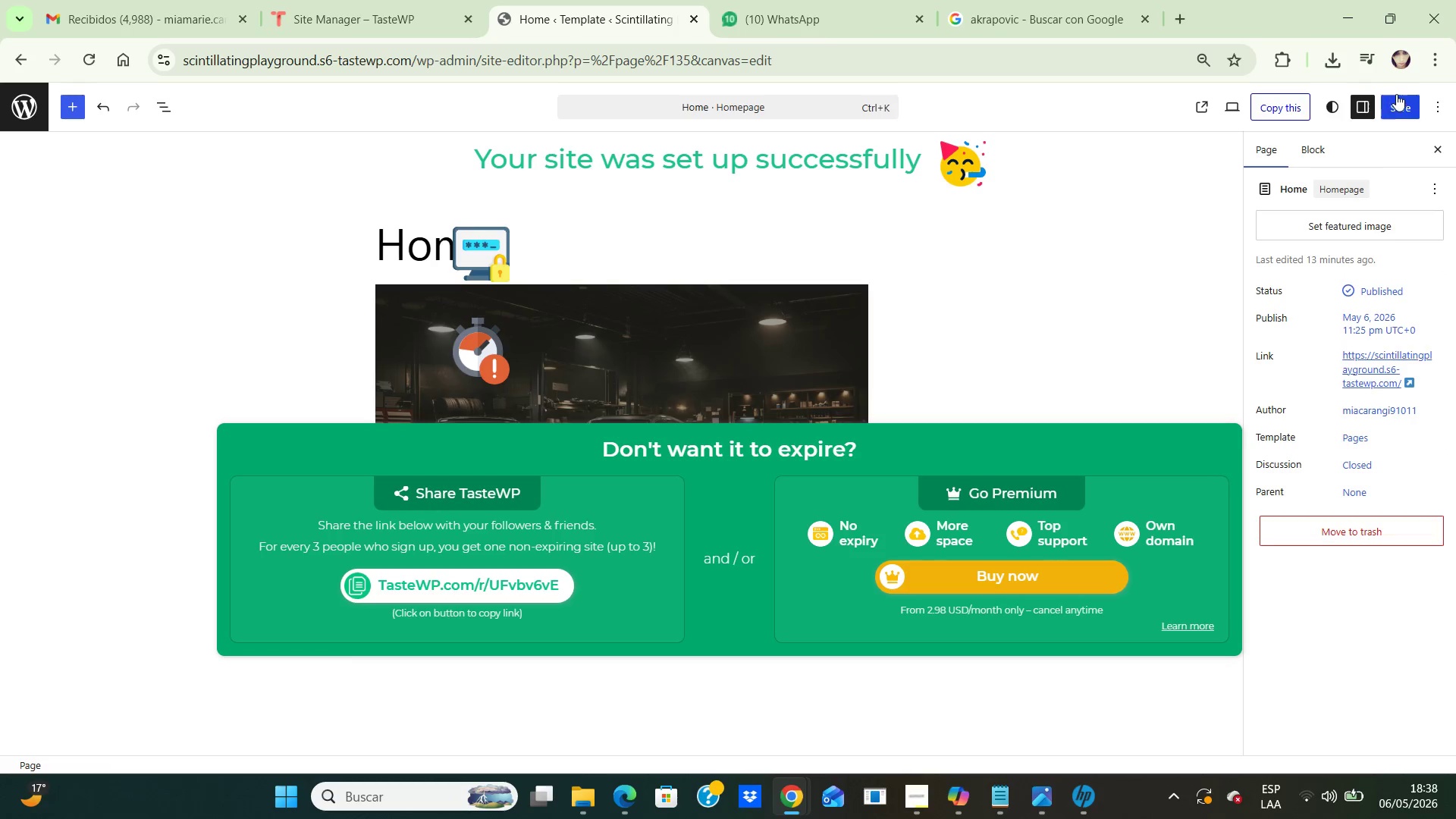 
left_click([1398, 94])
 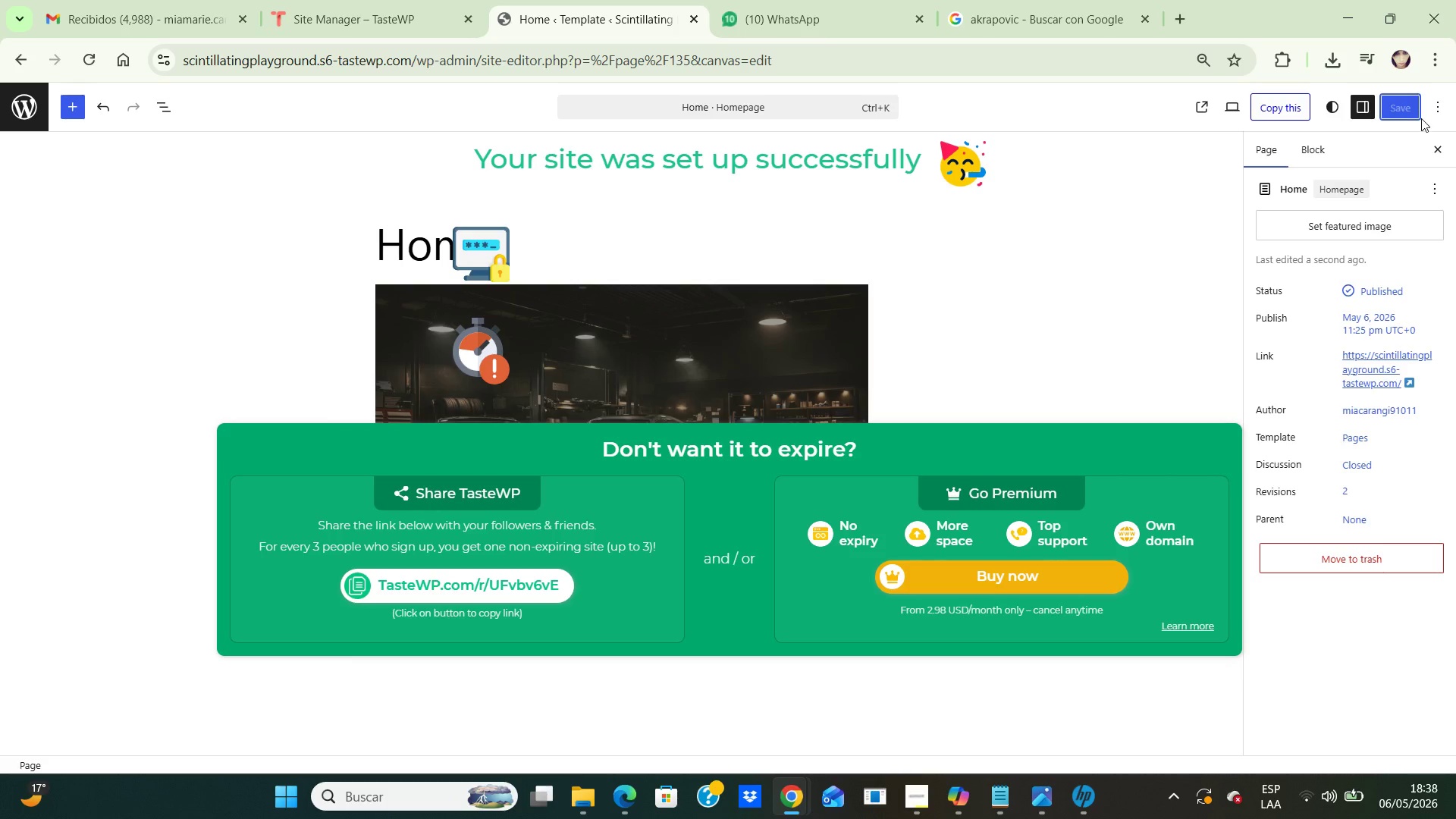 
wait(17.86)
 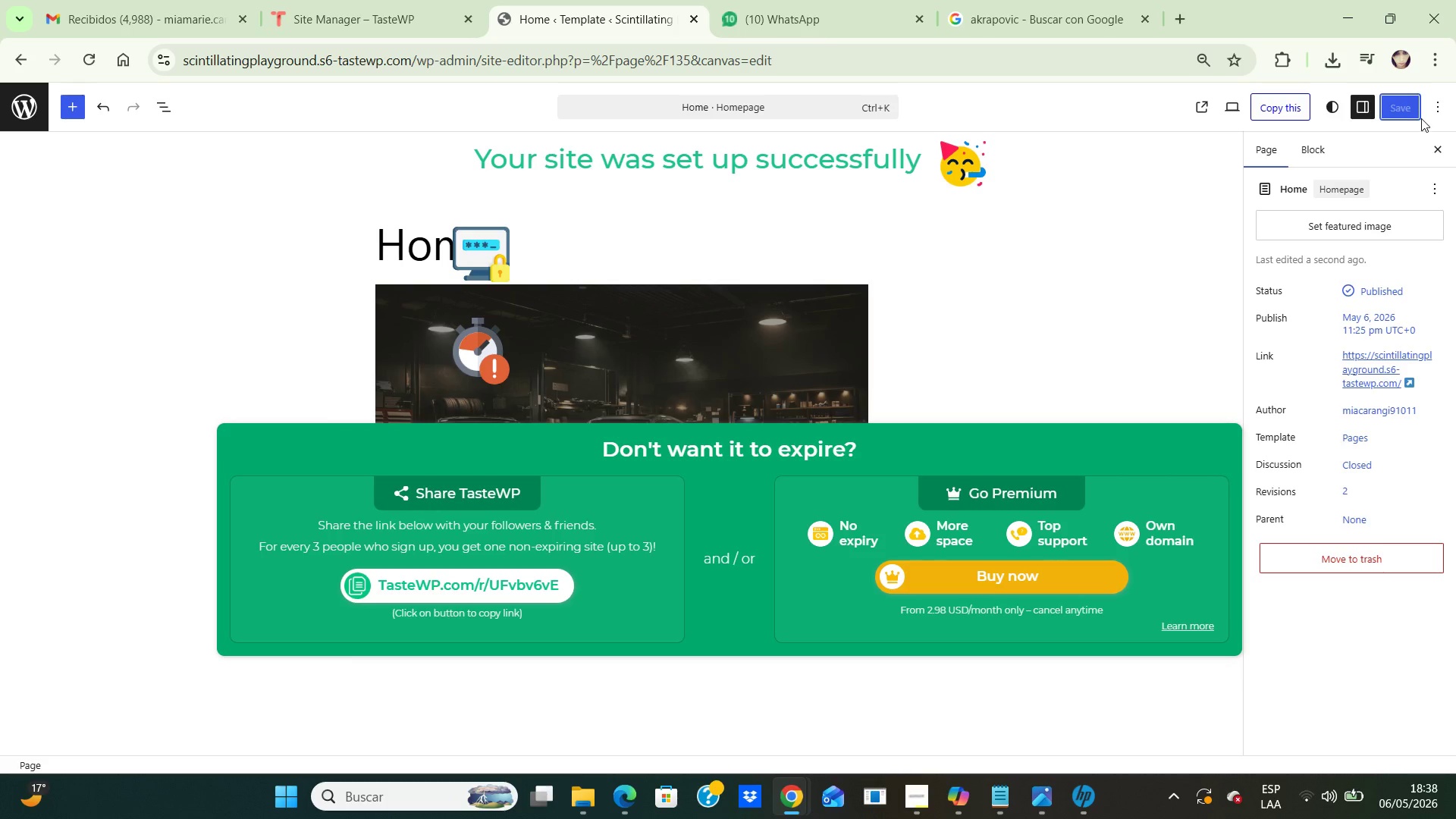 
left_click([1407, 102])
 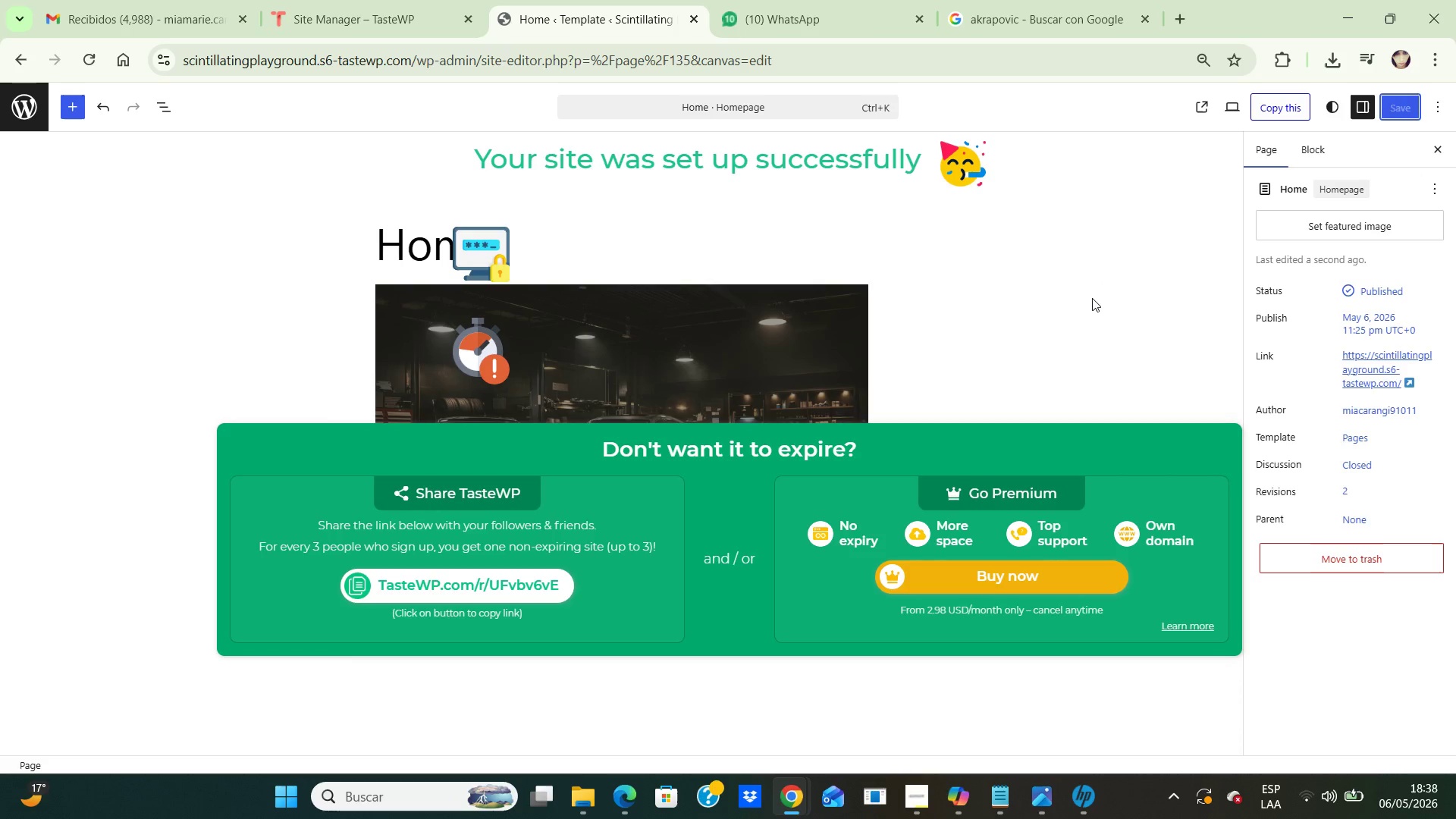 
left_click([1096, 298])
 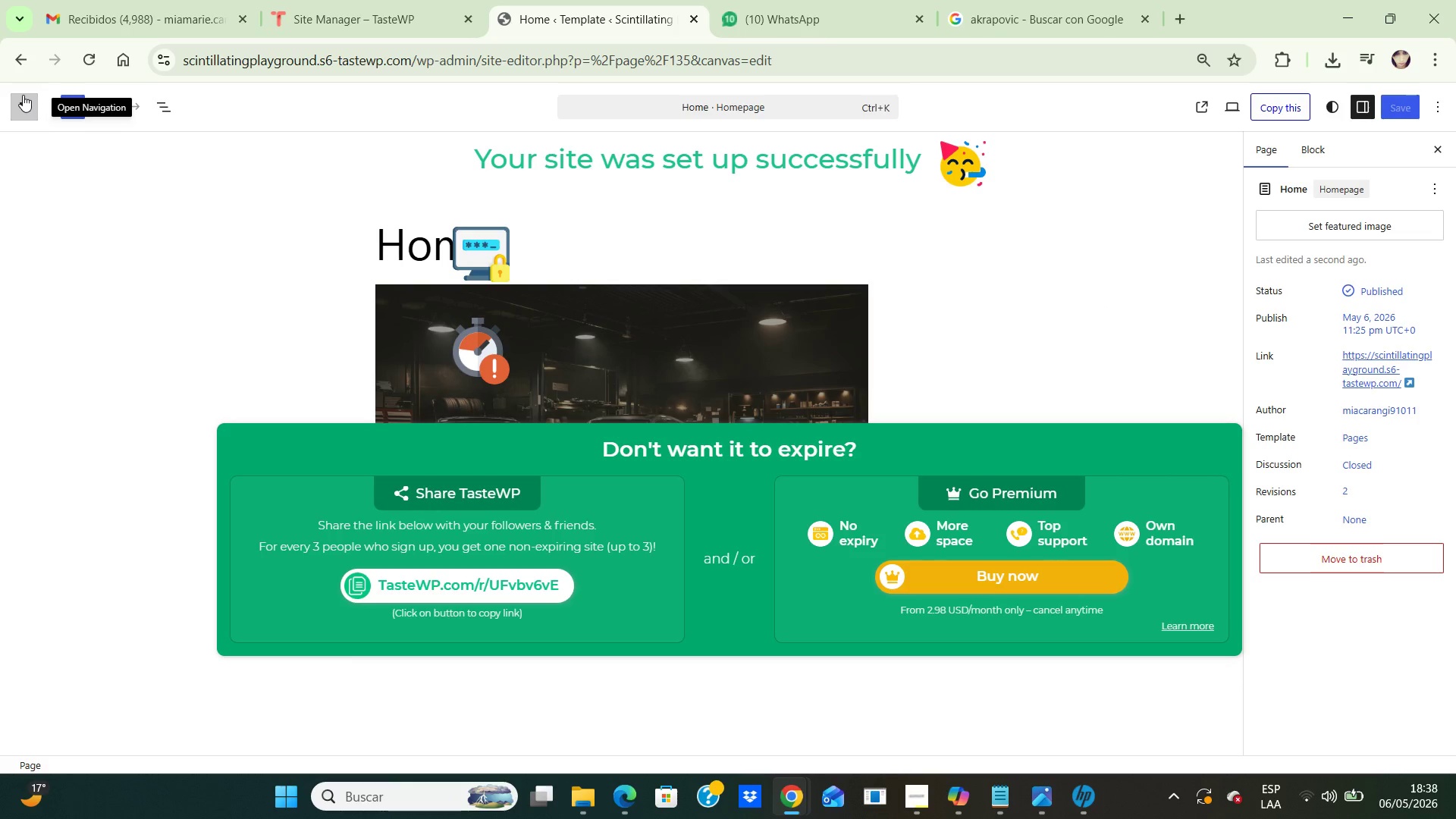 
wait(5.56)
 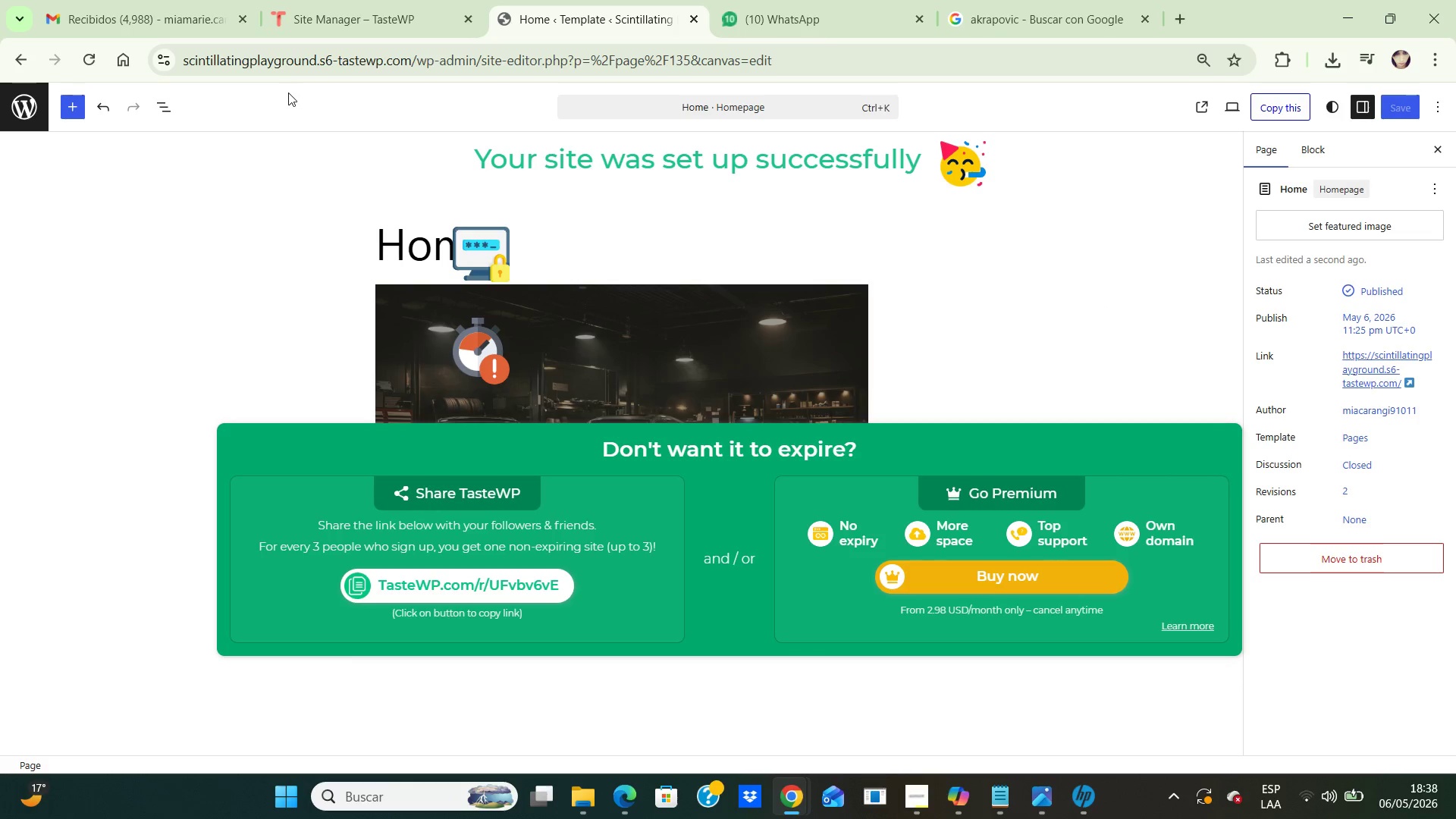 
left_click([18, 104])
 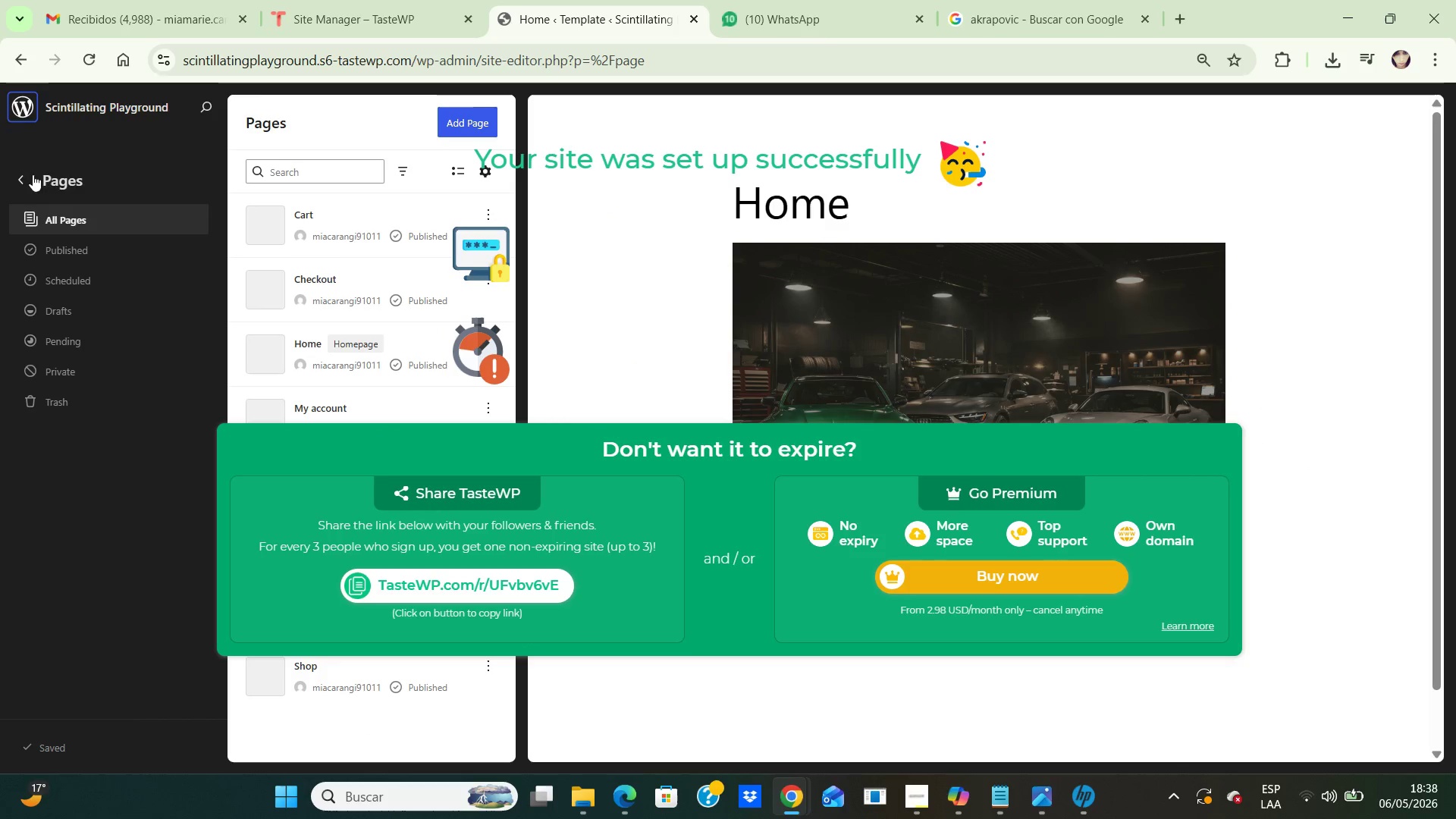 
left_click([18, 180])
 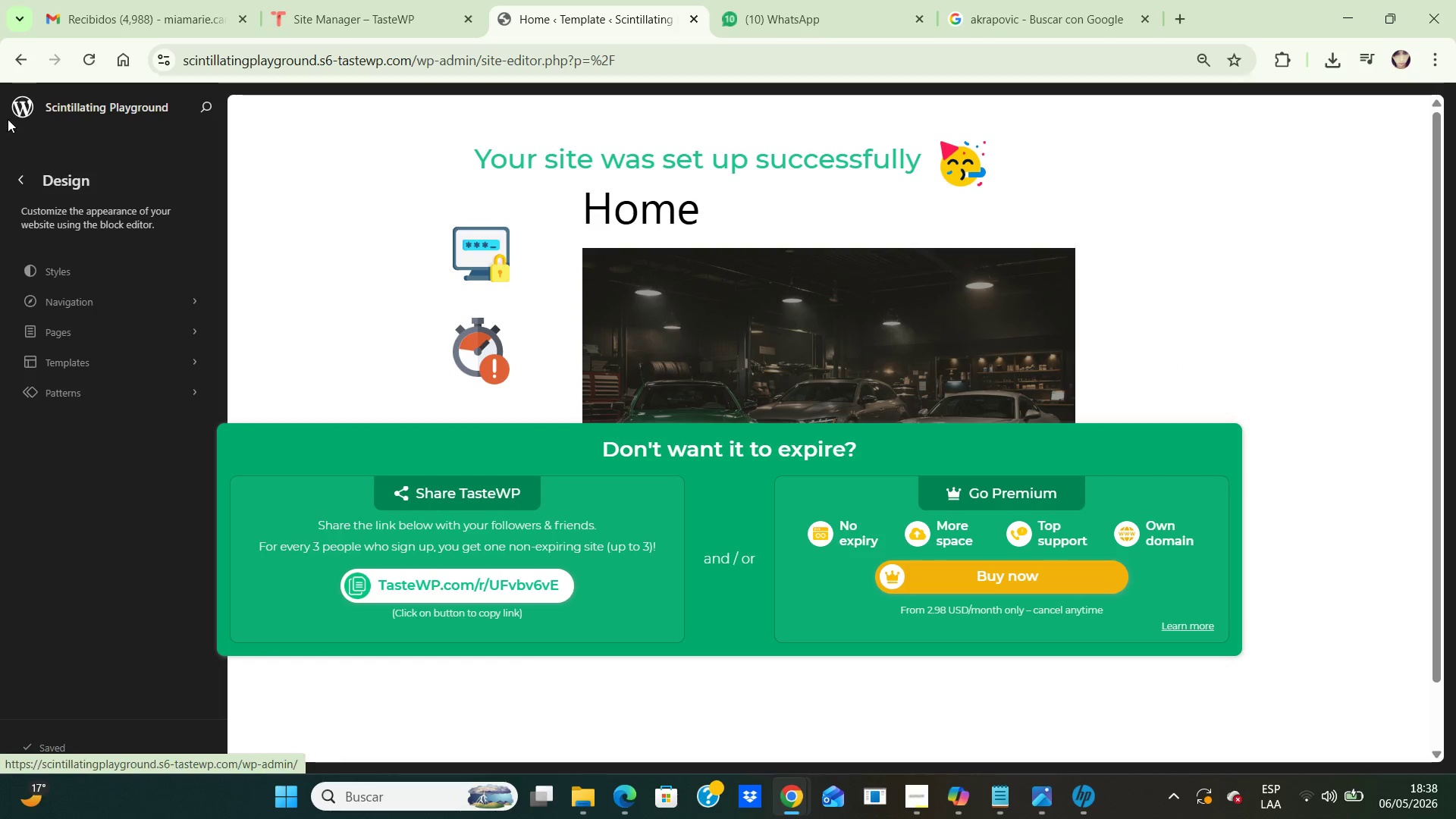 
left_click_drag(start_coordinate=[5, 122], to_coordinate=[15, 108])
 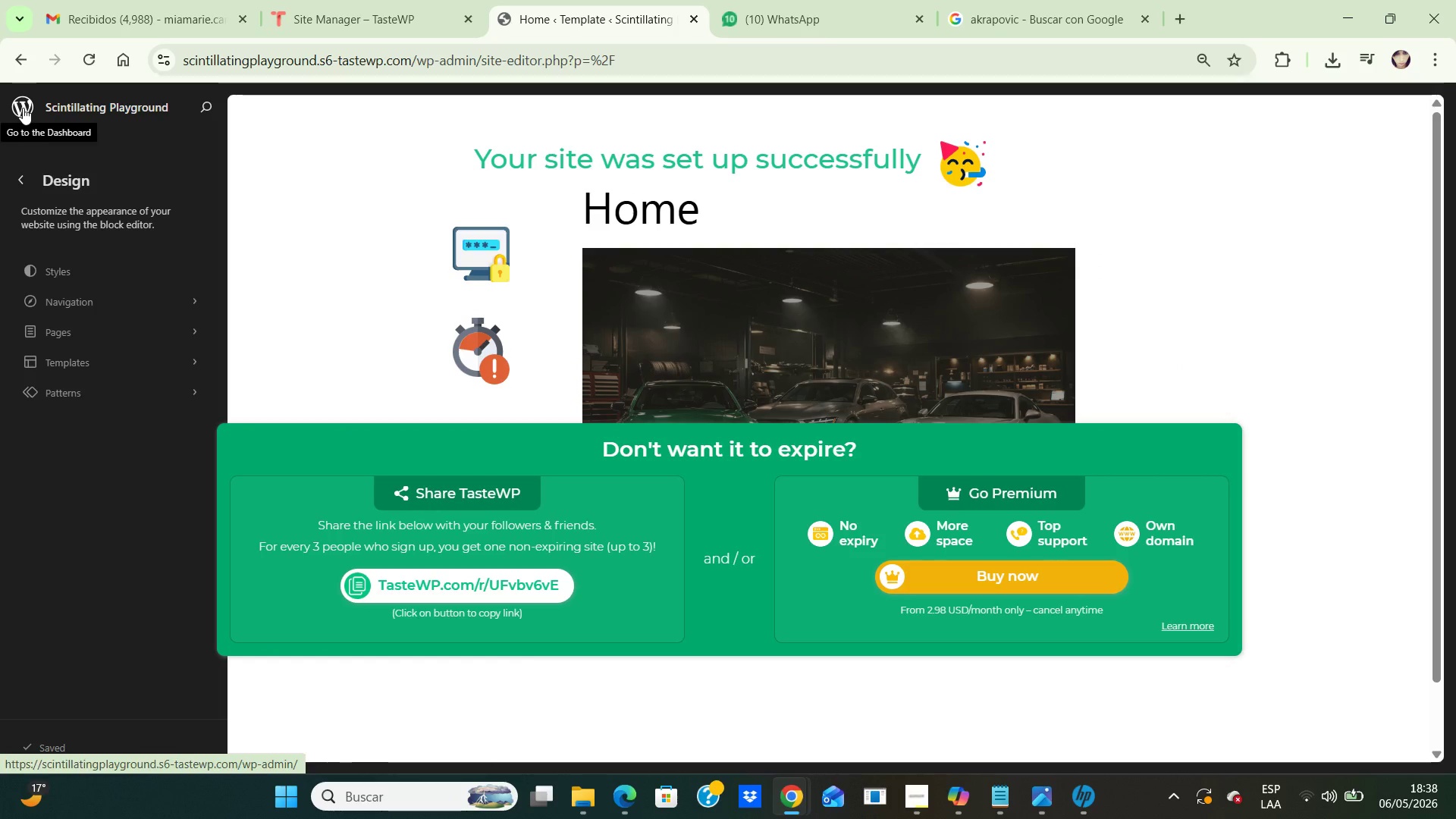 
left_click([24, 102])
 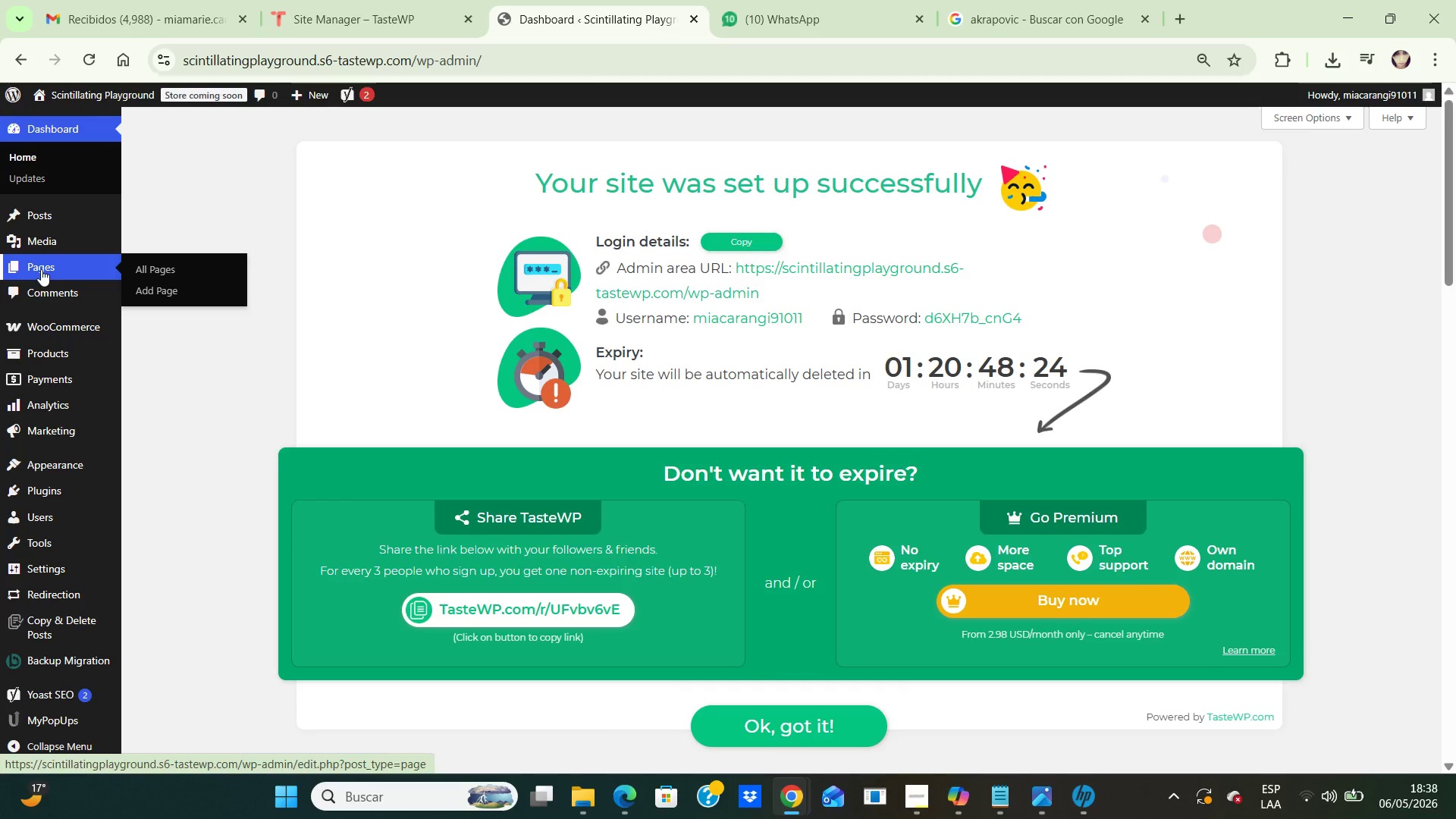 
wait(6.56)
 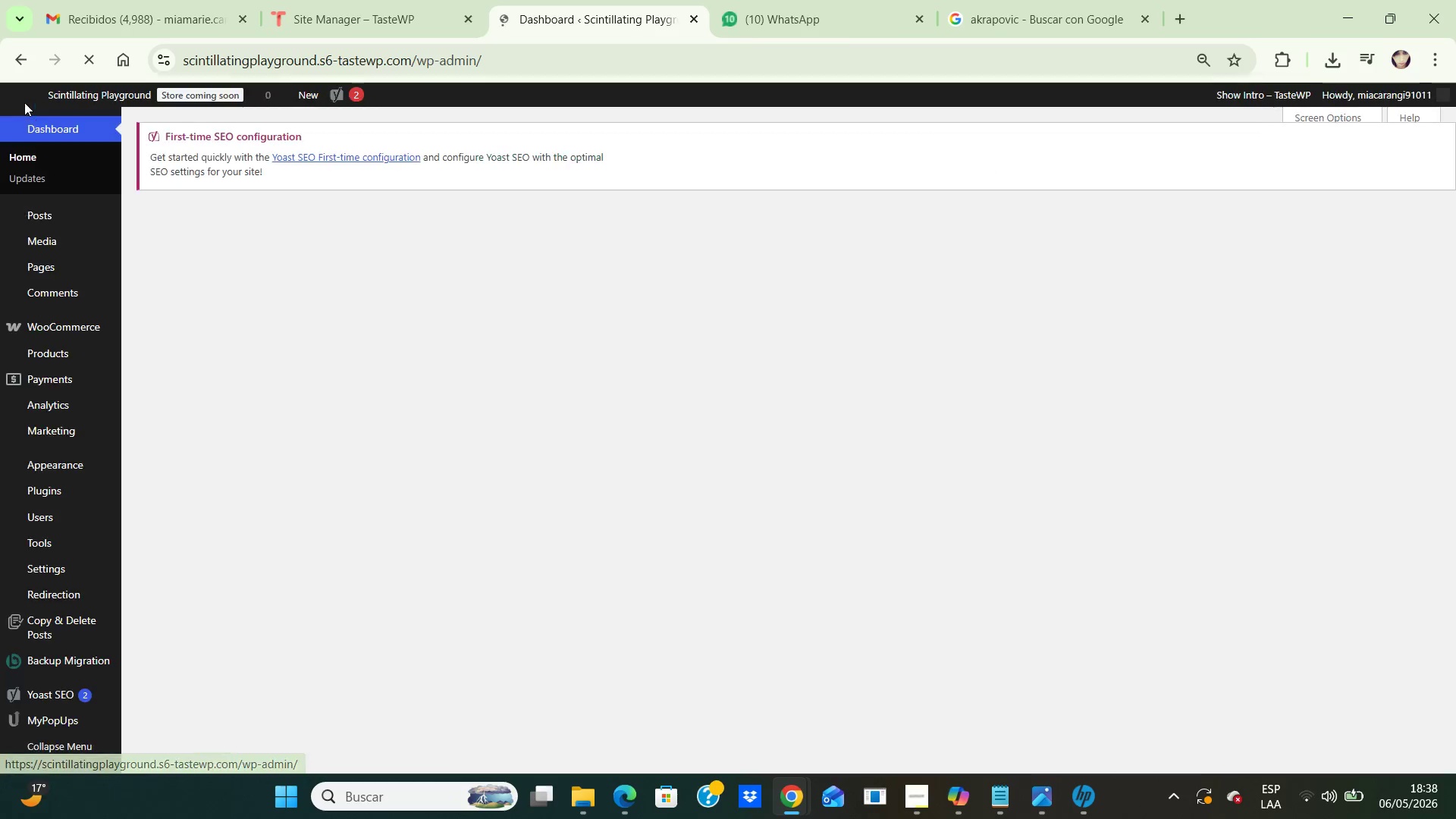 
left_click([148, 267])
 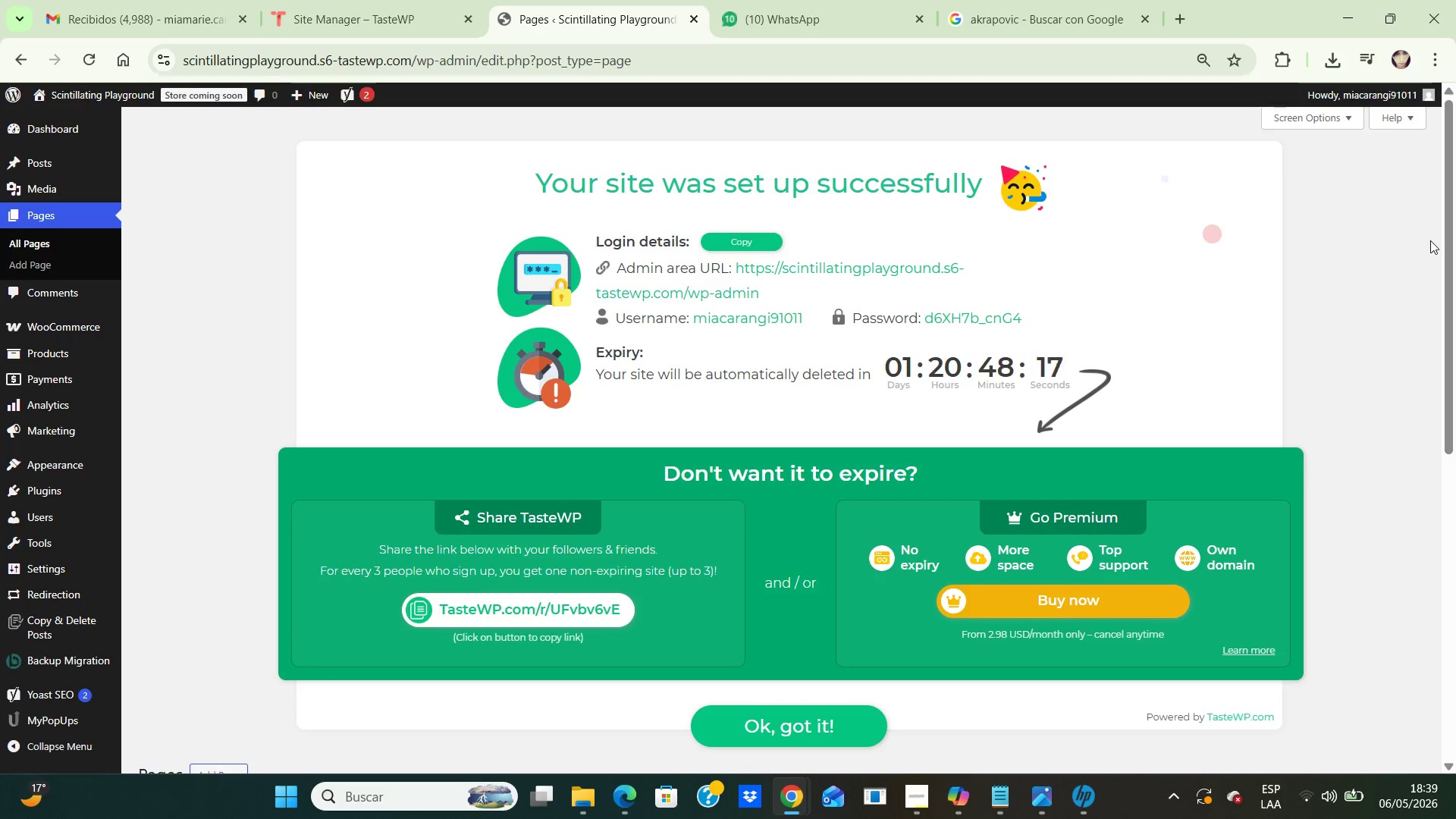 
wait(5.95)
 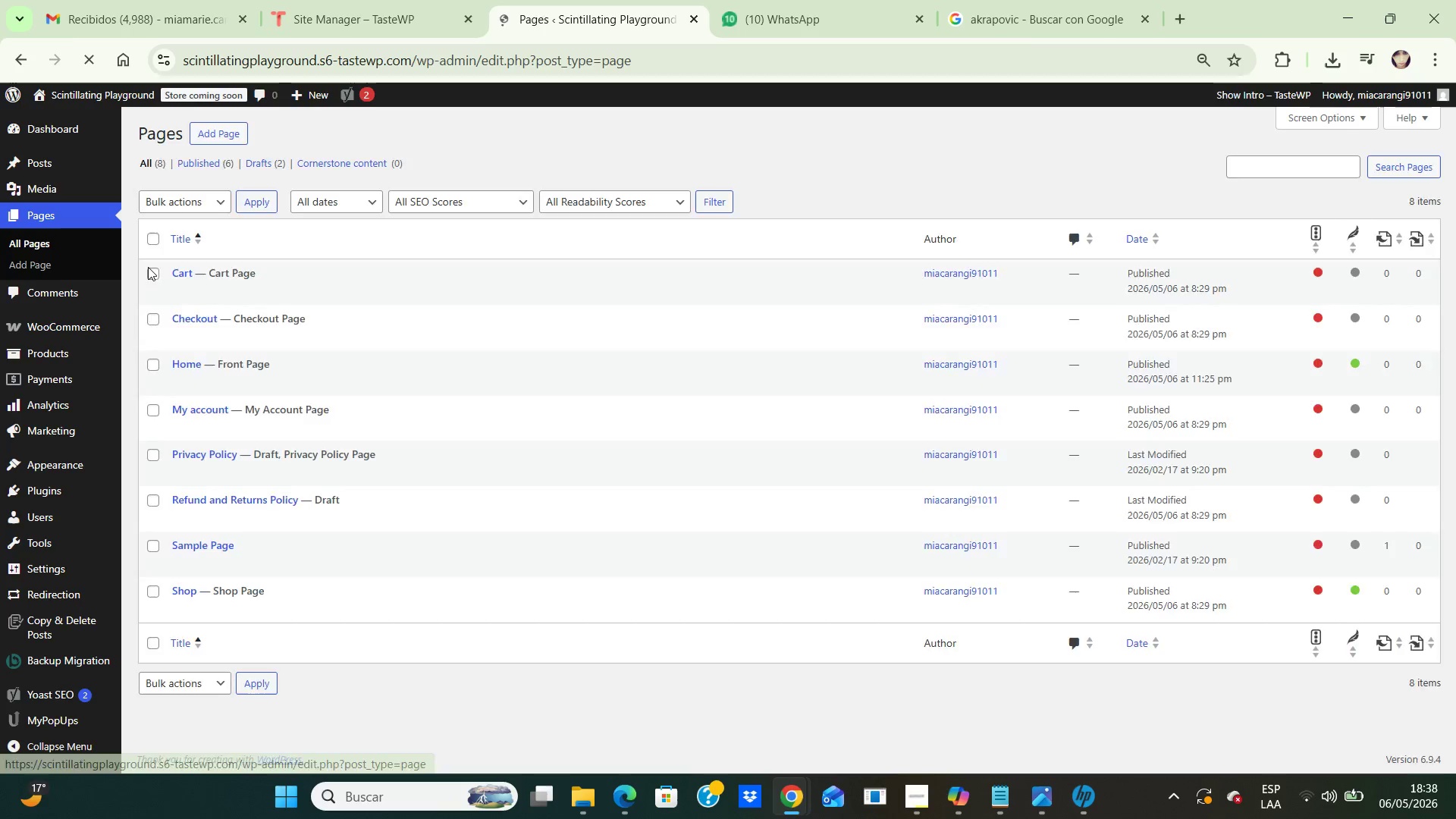 
left_click_drag(start_coordinate=[1452, 220], to_coordinate=[1455, 515])
 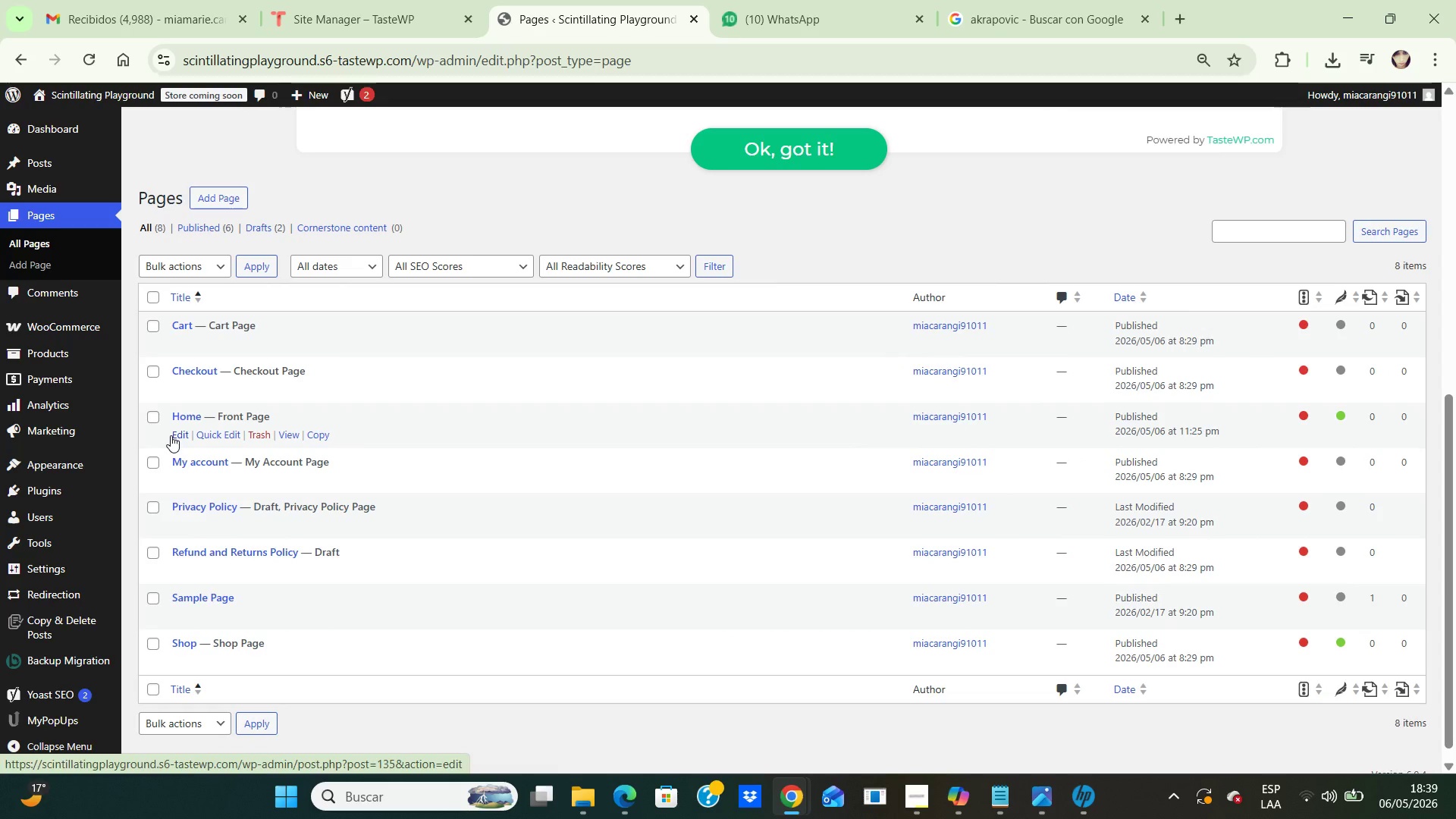 
left_click([182, 435])
 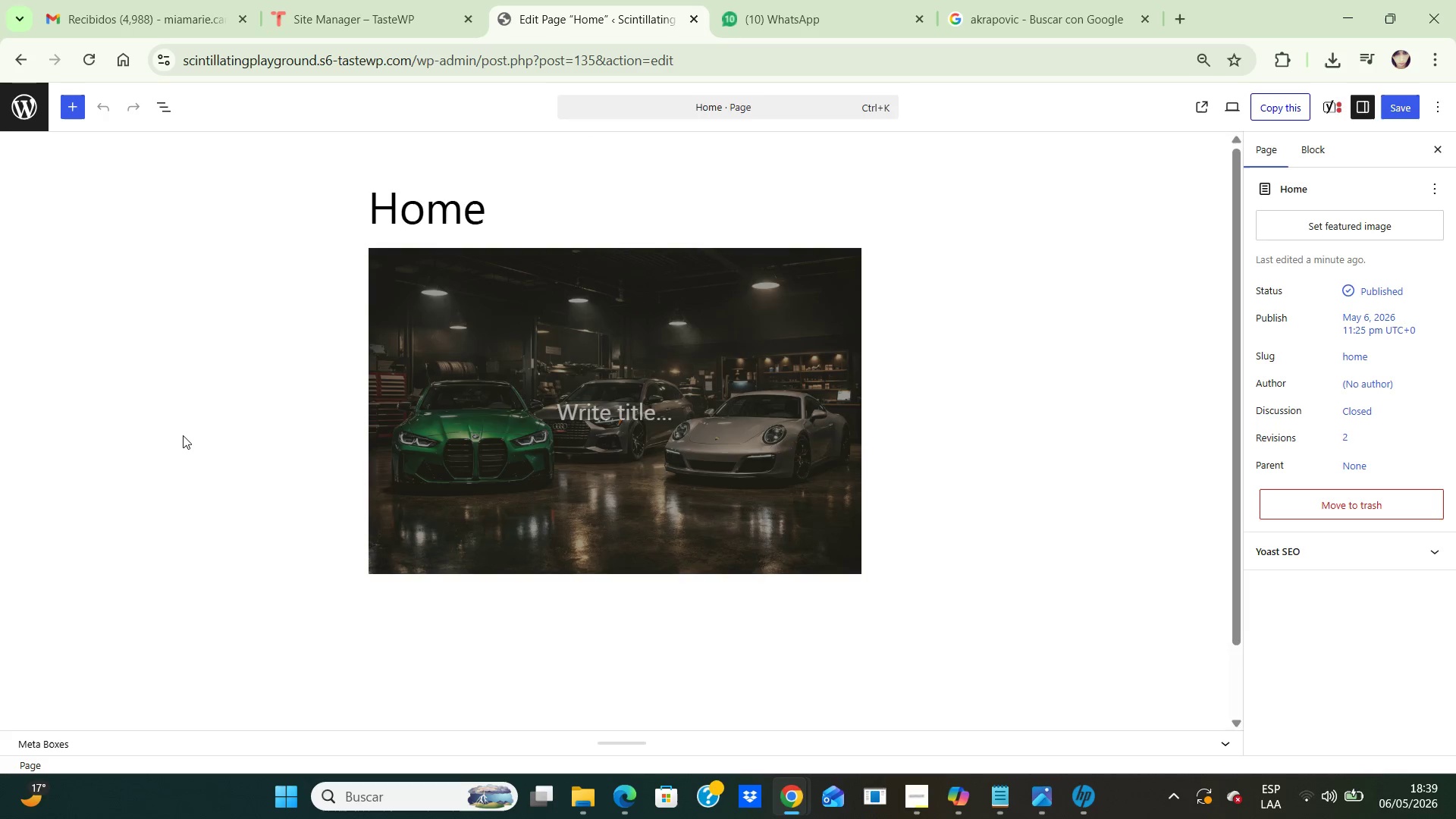 
wait(8.05)
 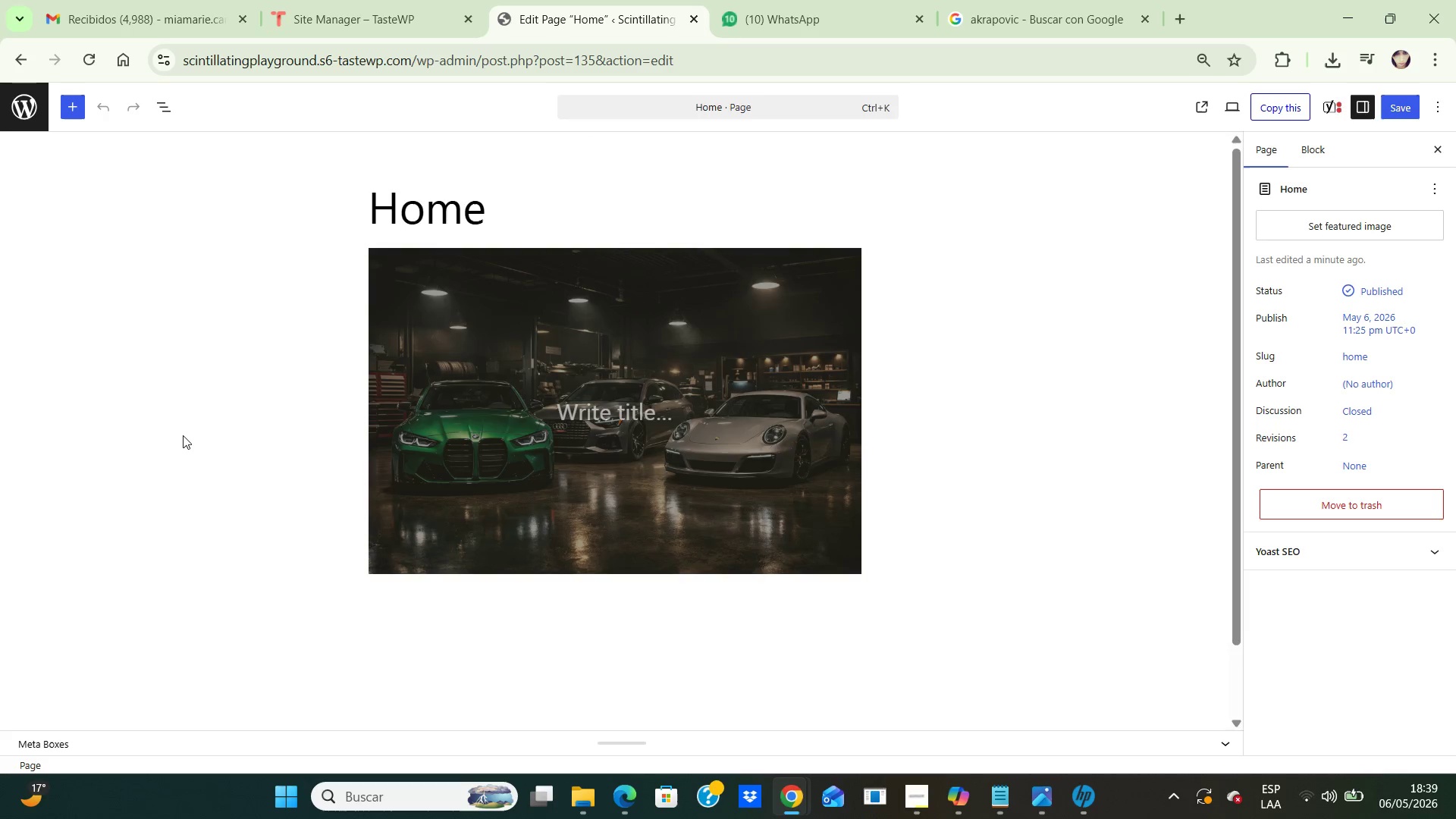 
left_click([597, 424])
 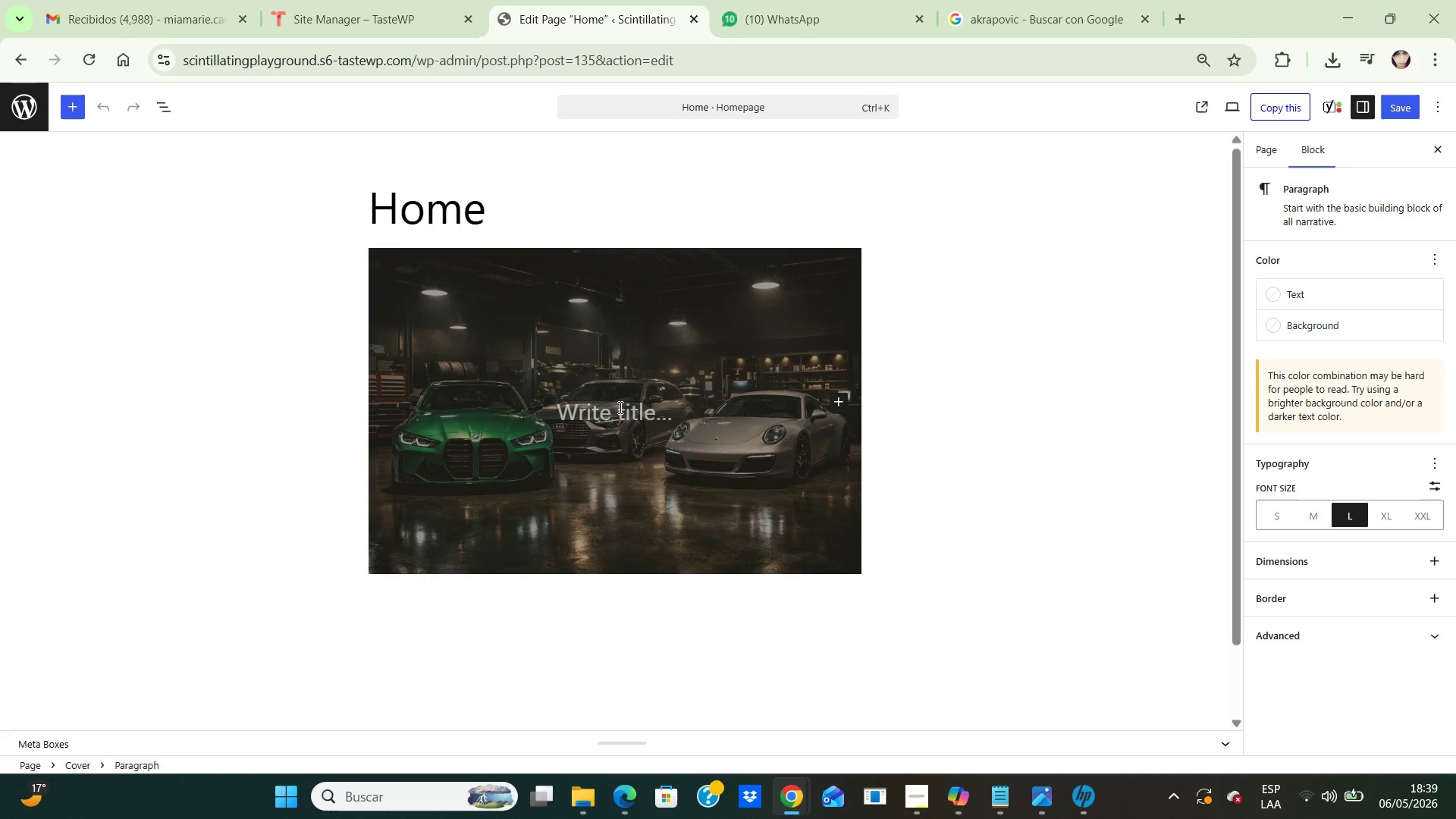 
wait(8.19)
 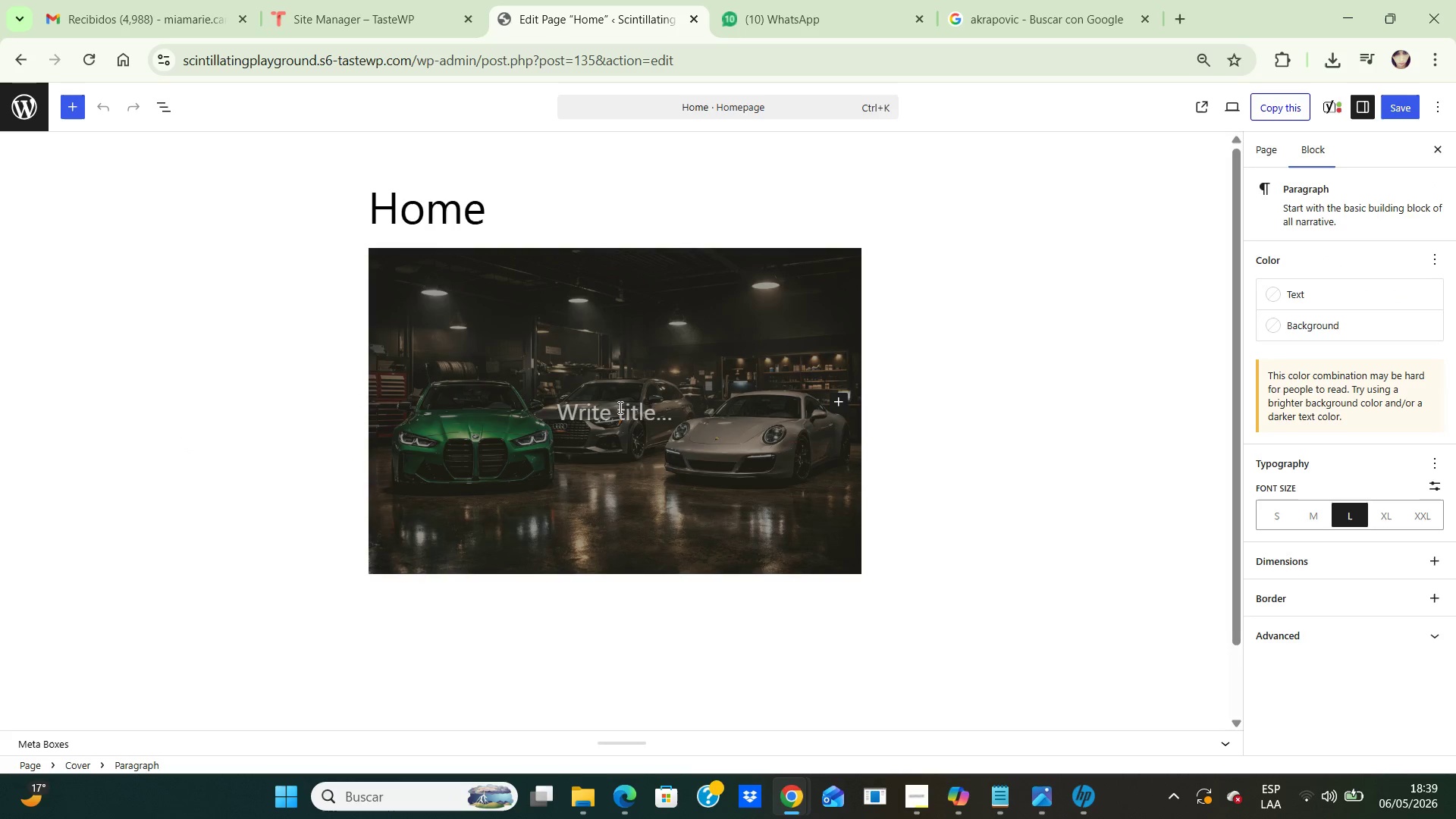 
key(CapsLock)
 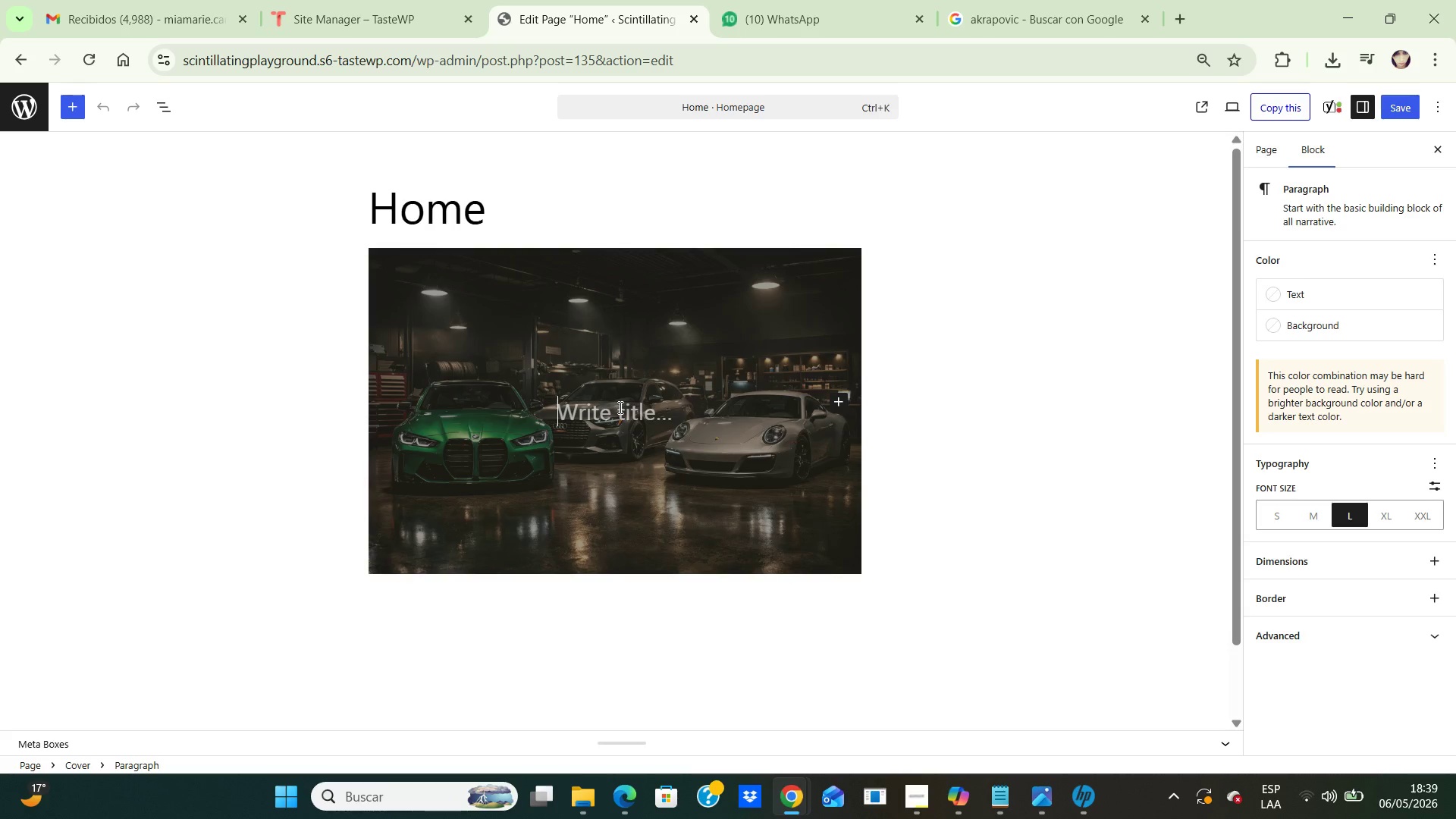 
type(Track-Ready European Performance Upgtades)
key(Backspace)
key(Backspace)
key(Backspace)
key(Backspace)
key(Backspace)
key(Backspace)
type(grades)
 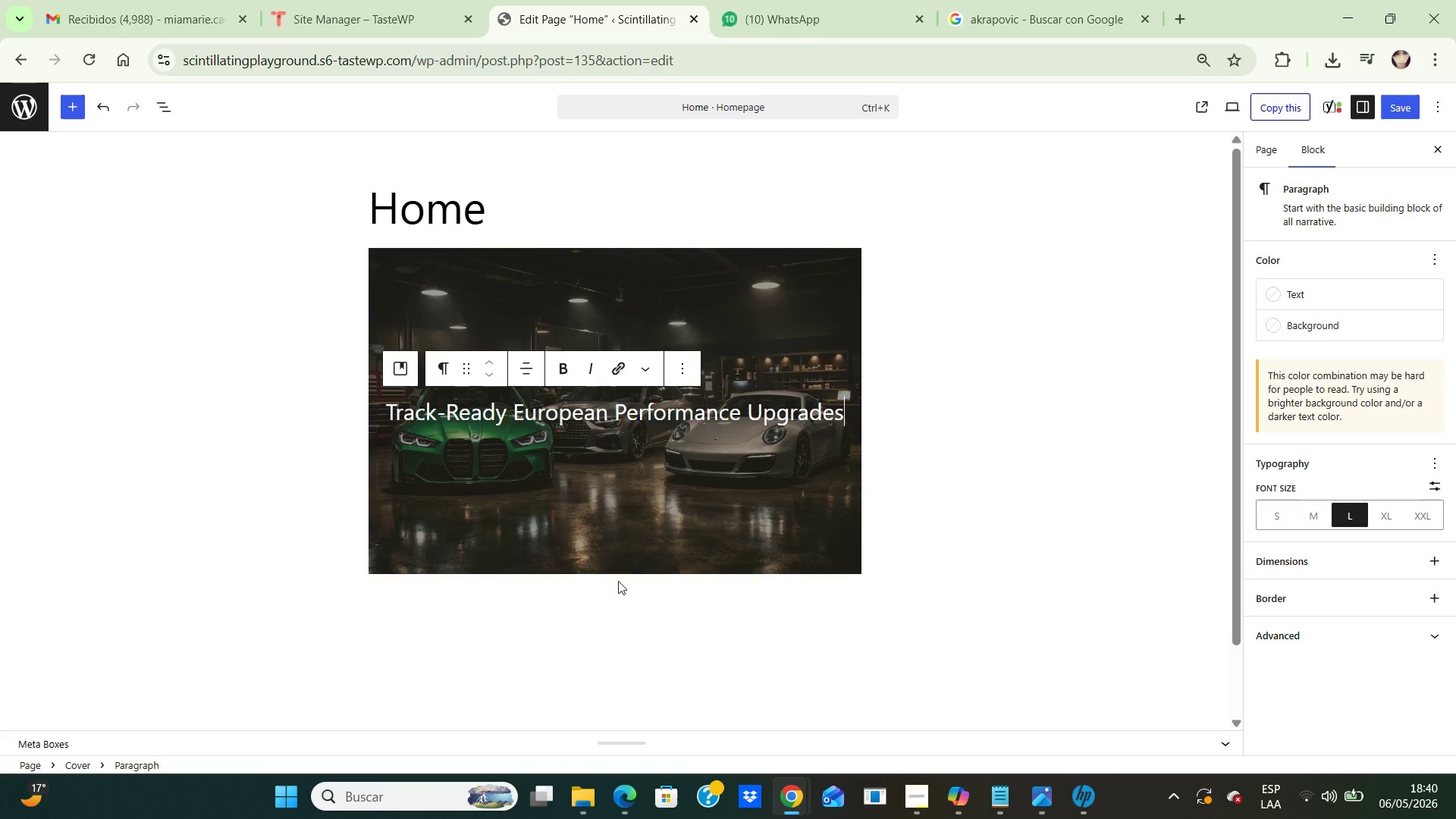 
left_click([598, 613])
 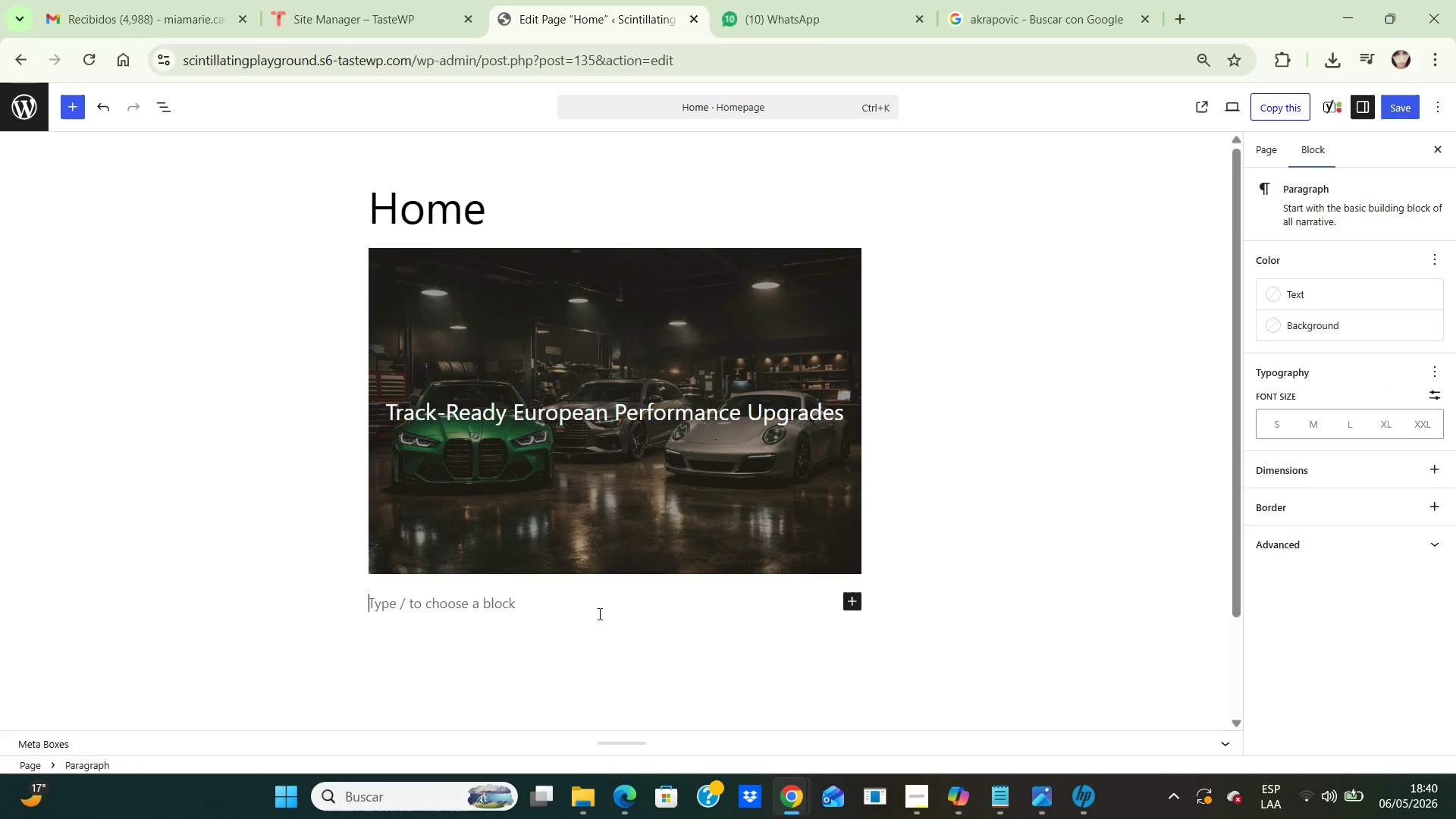 
type(Precision-enginer)
key(Backspace)
type(ered braking, suspension, exhaust, and maintenance kits for European performance vehicles.)
 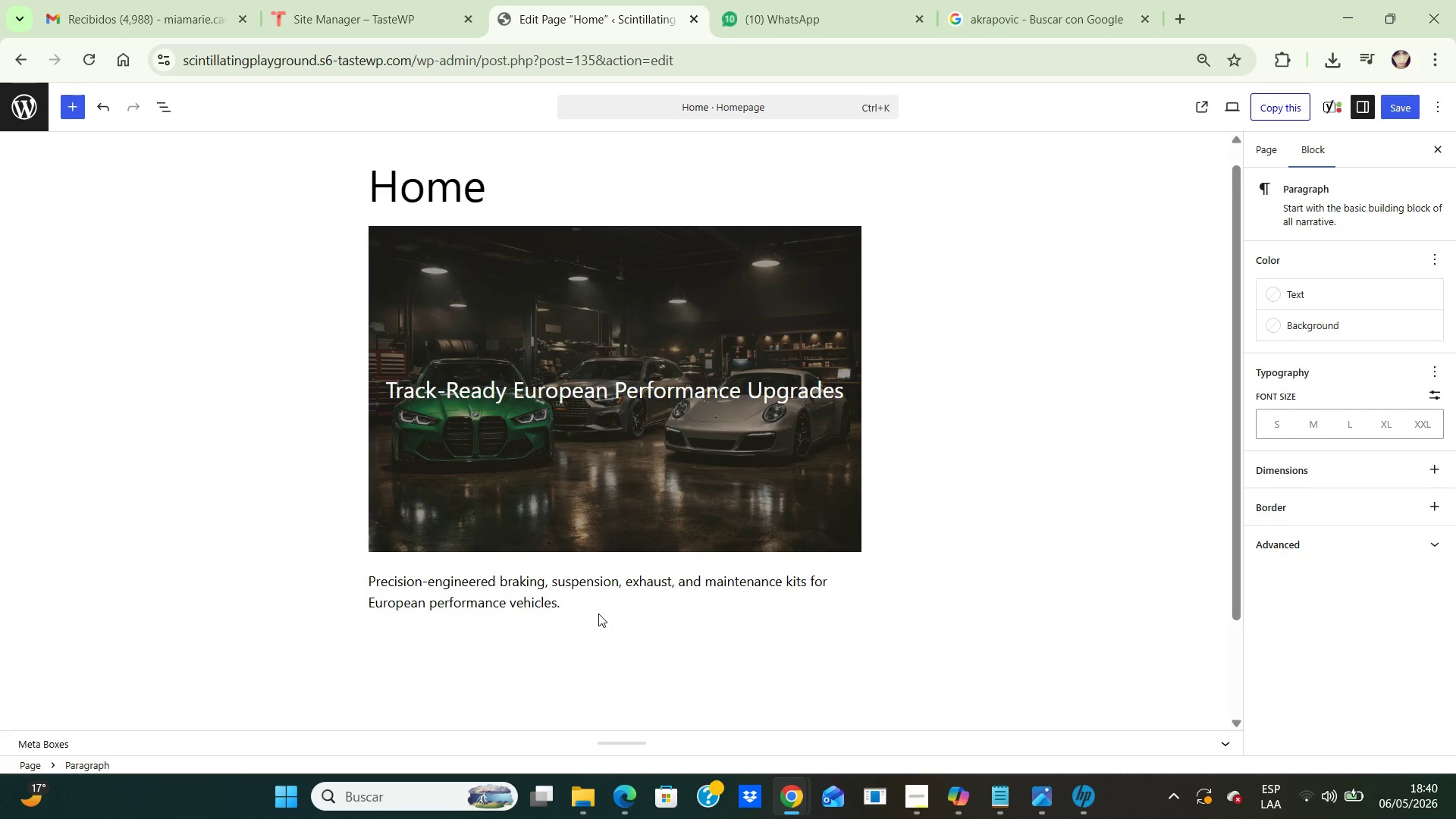 
key(Enter)
 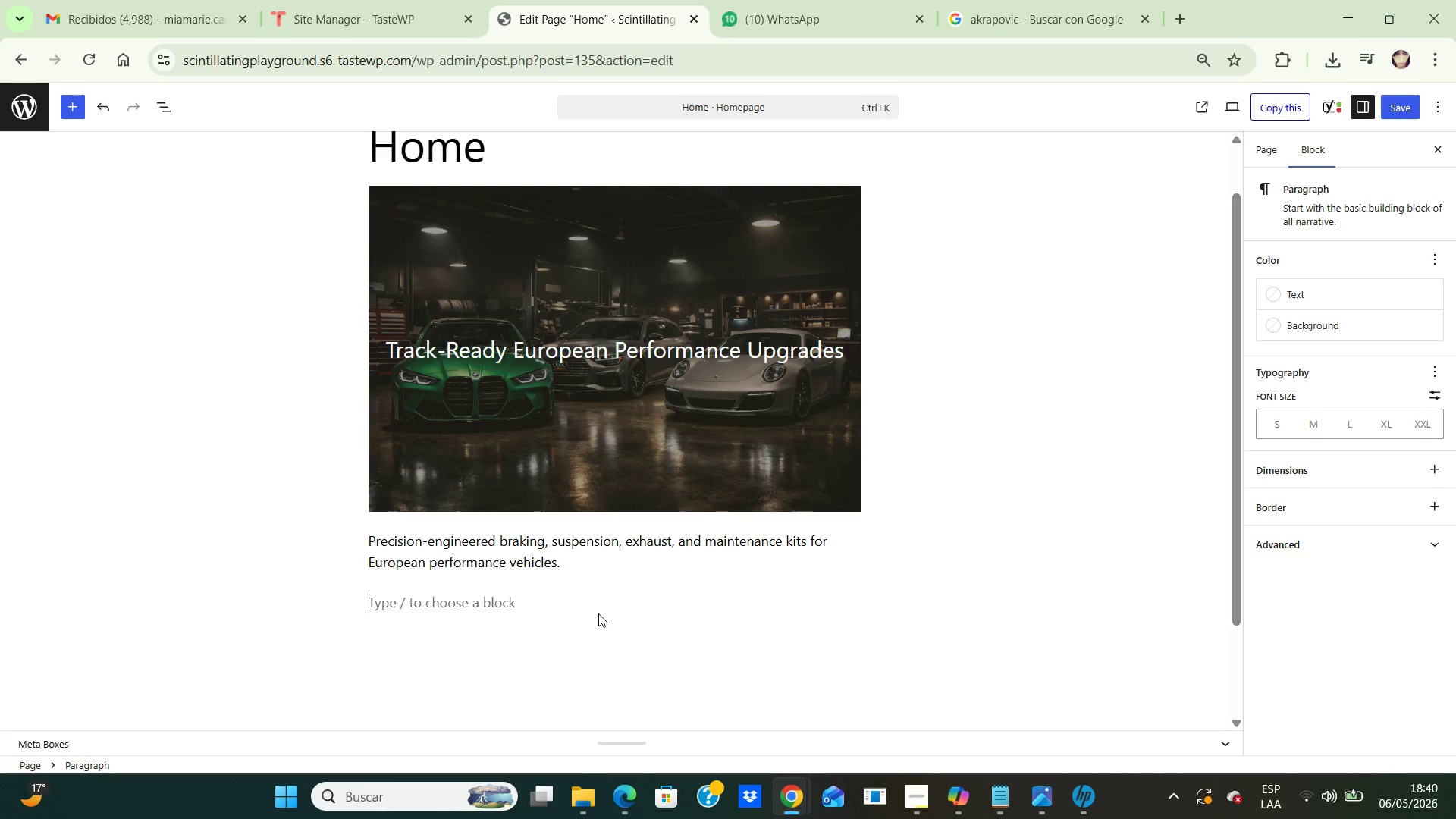 
wait(7.24)
 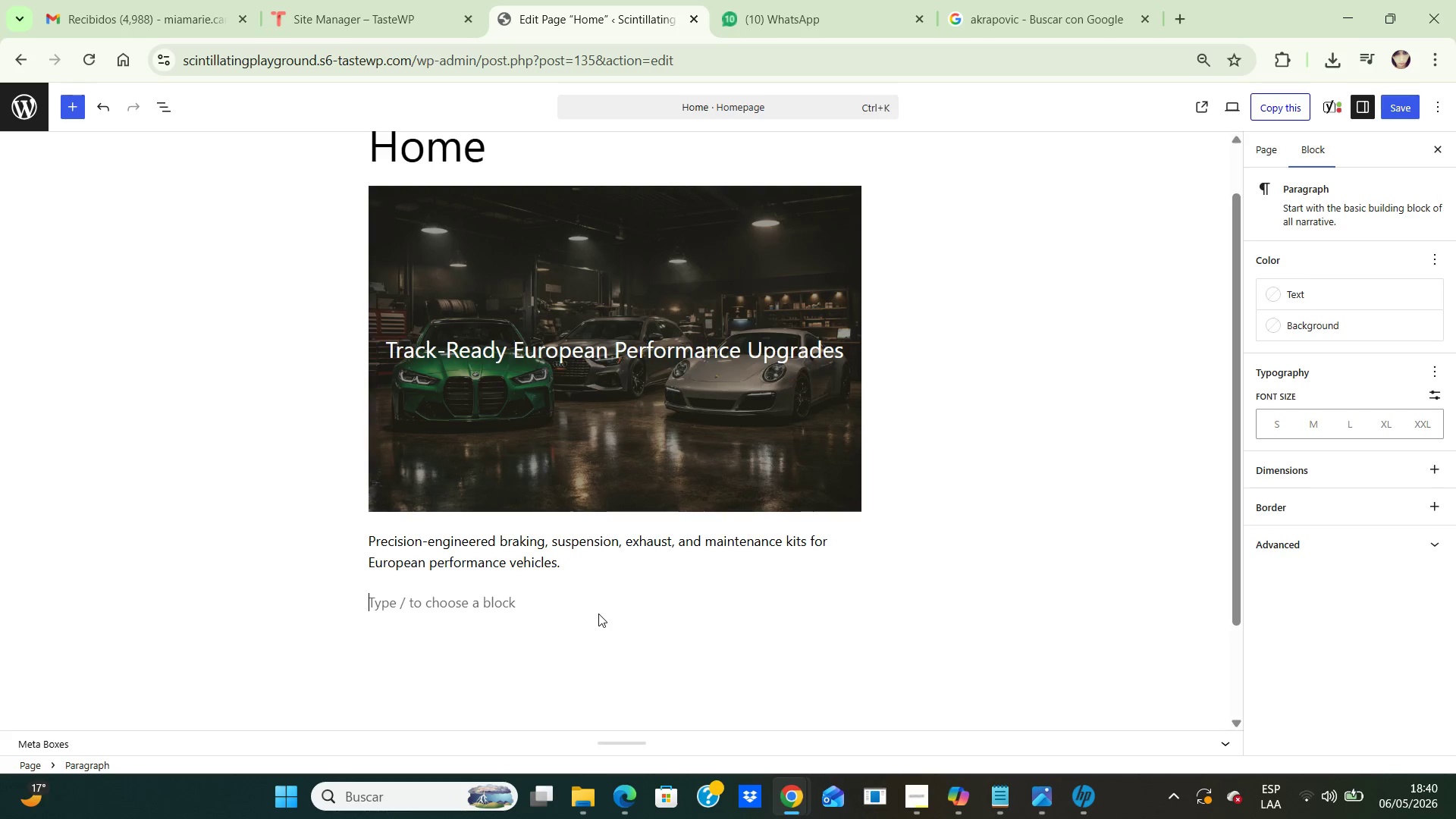 
left_click([858, 608])
 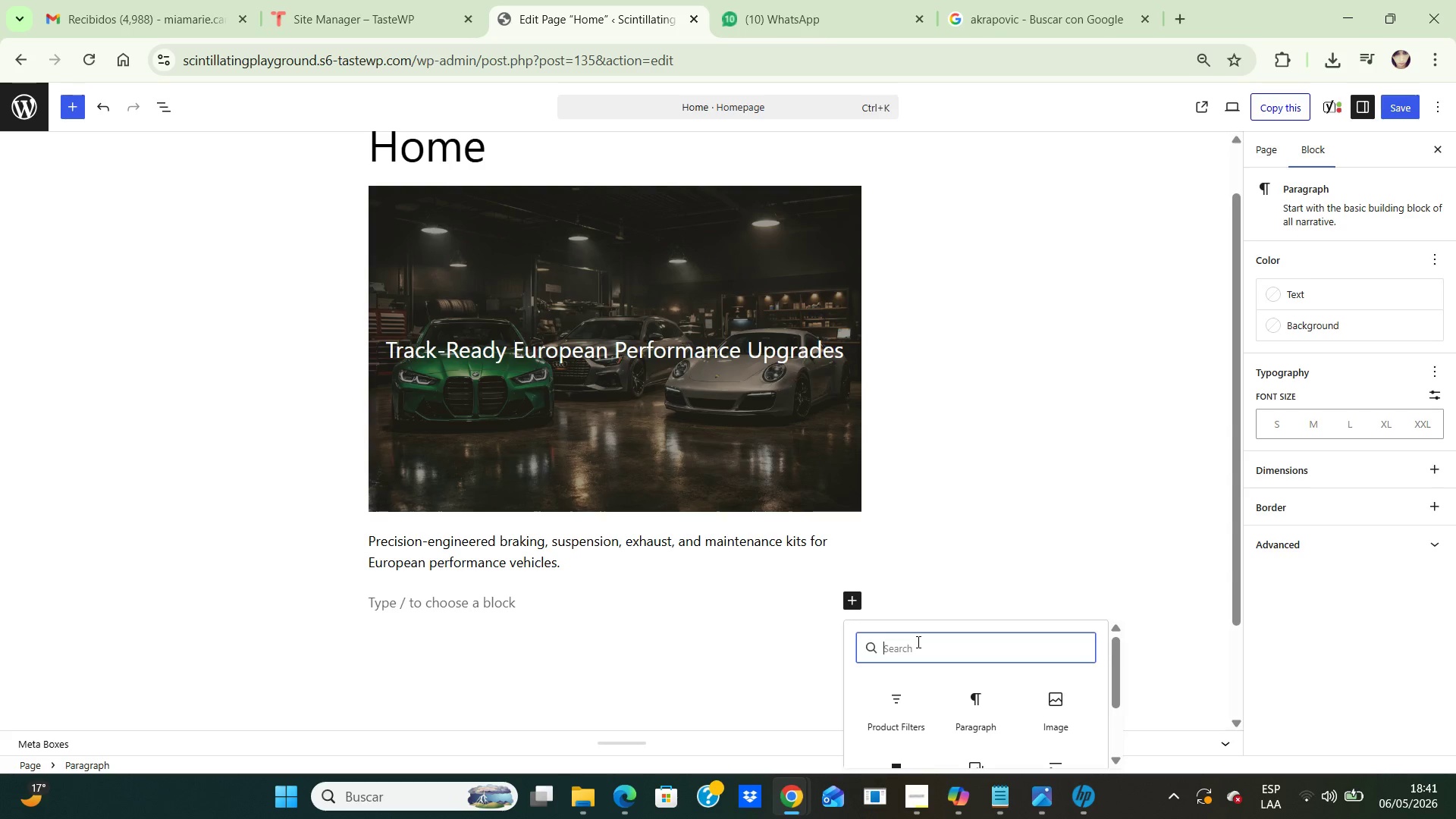 
key(B)
 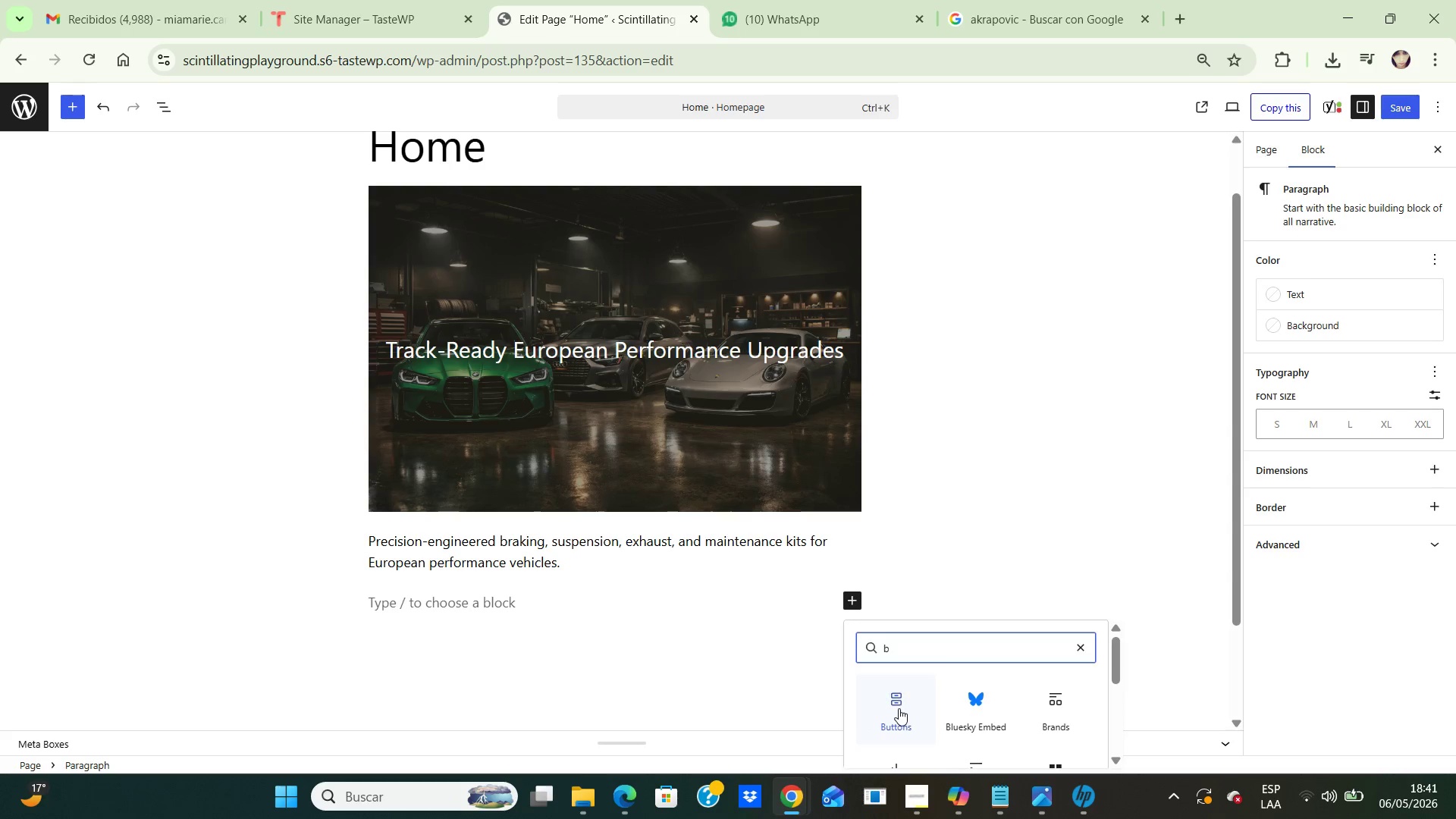 
left_click([899, 708])
 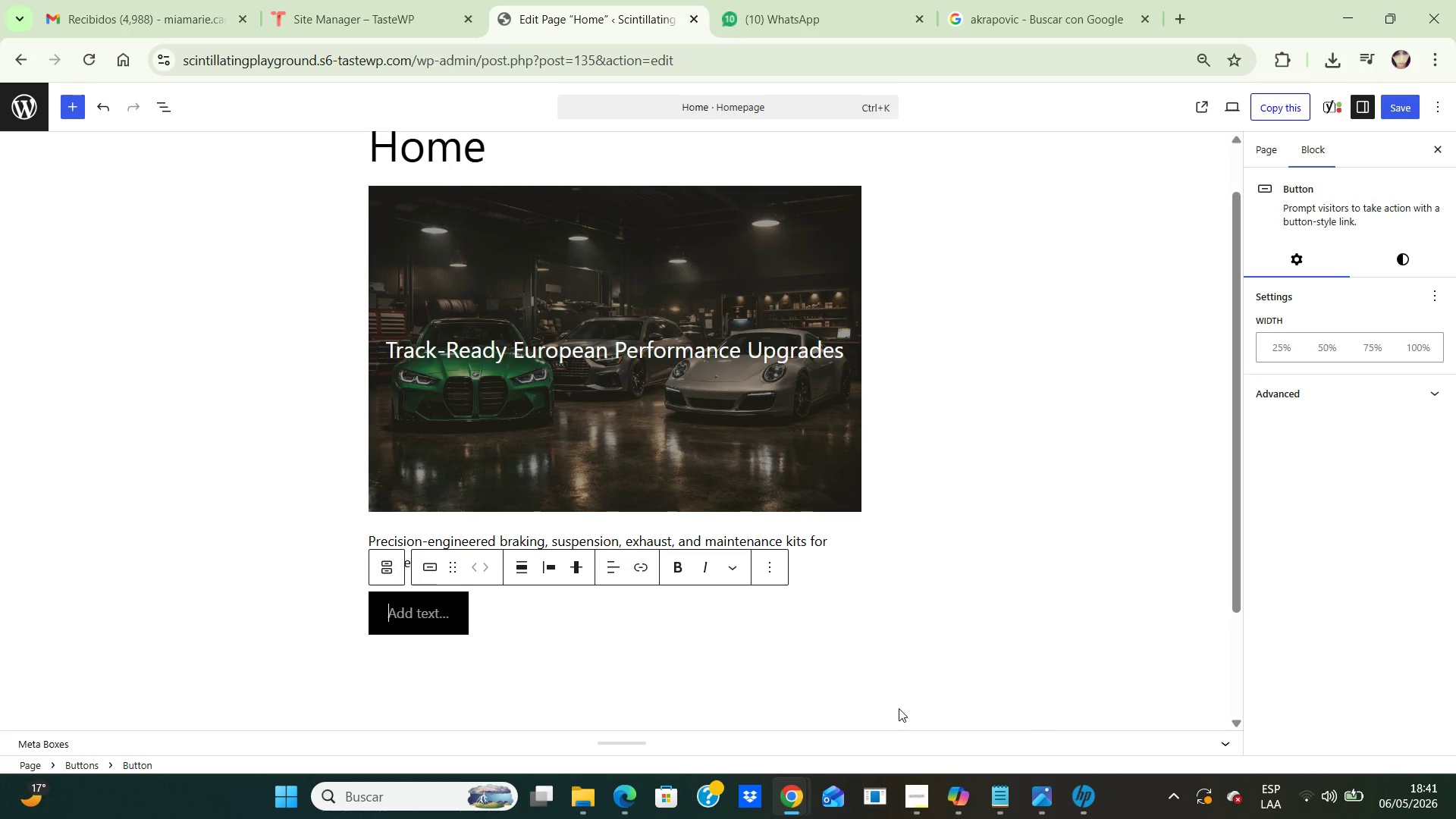 
type(Shop Performance Kits)
 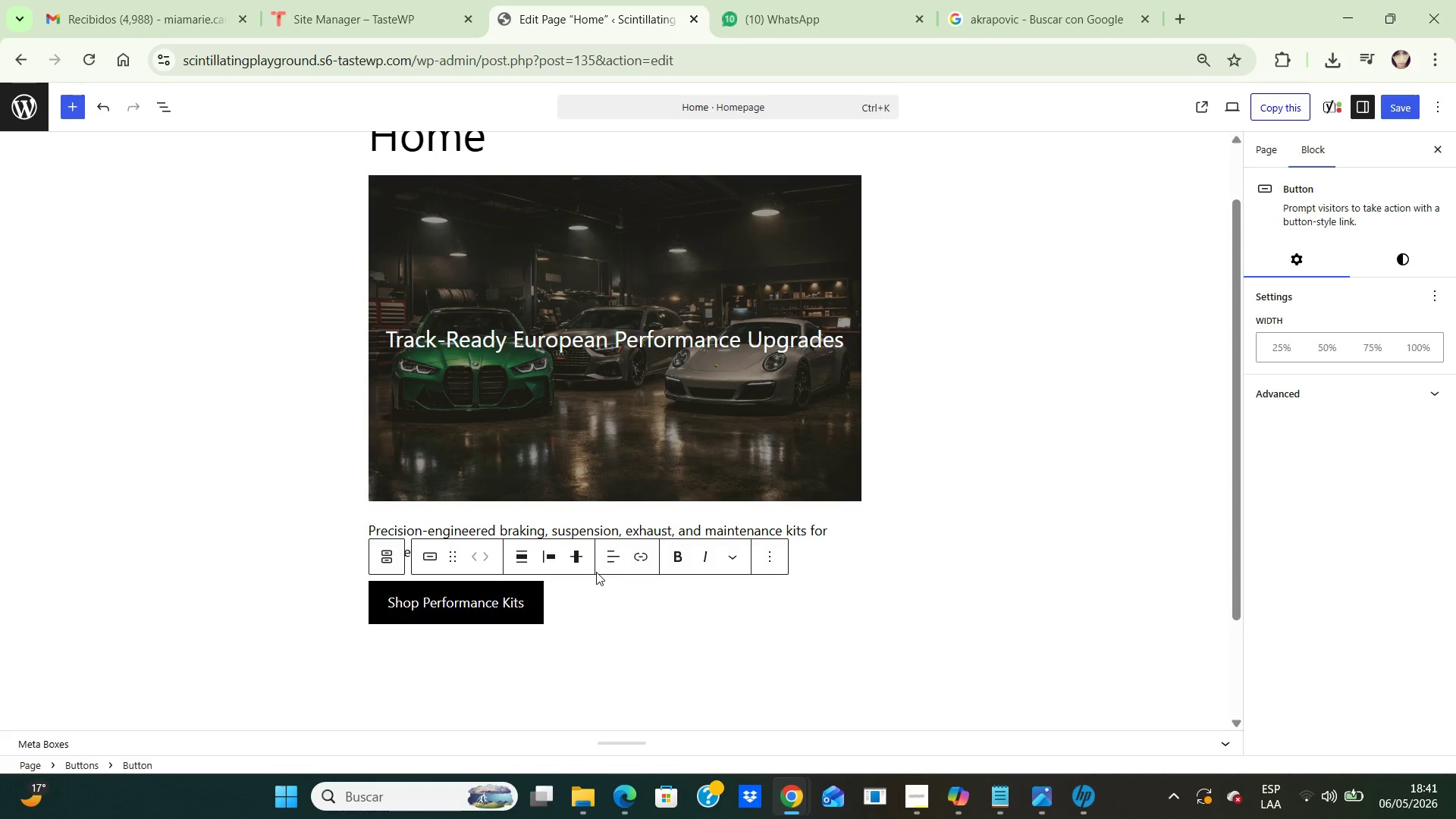 
left_click([642, 551])
 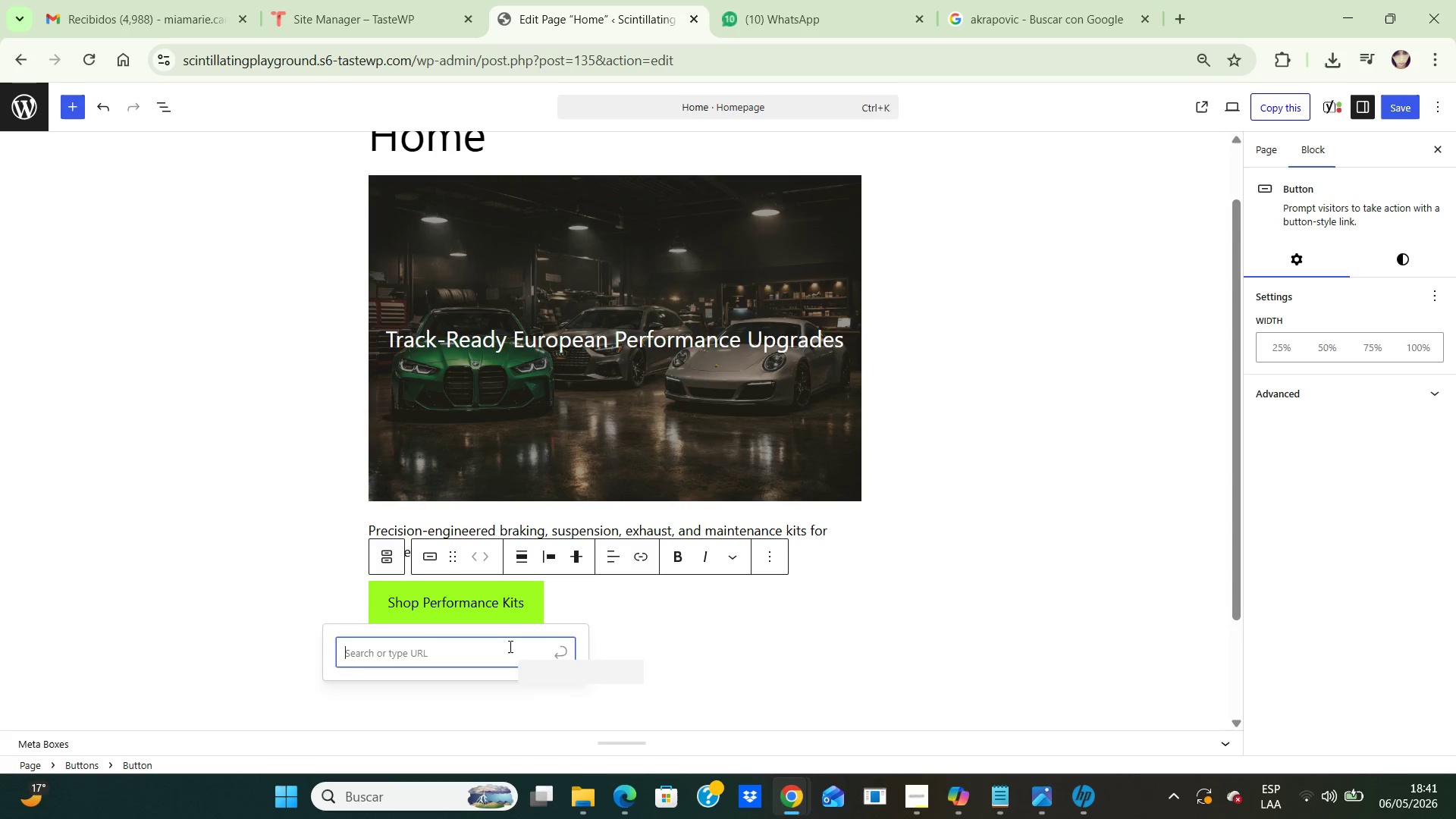 
key(NumpadDivide)
 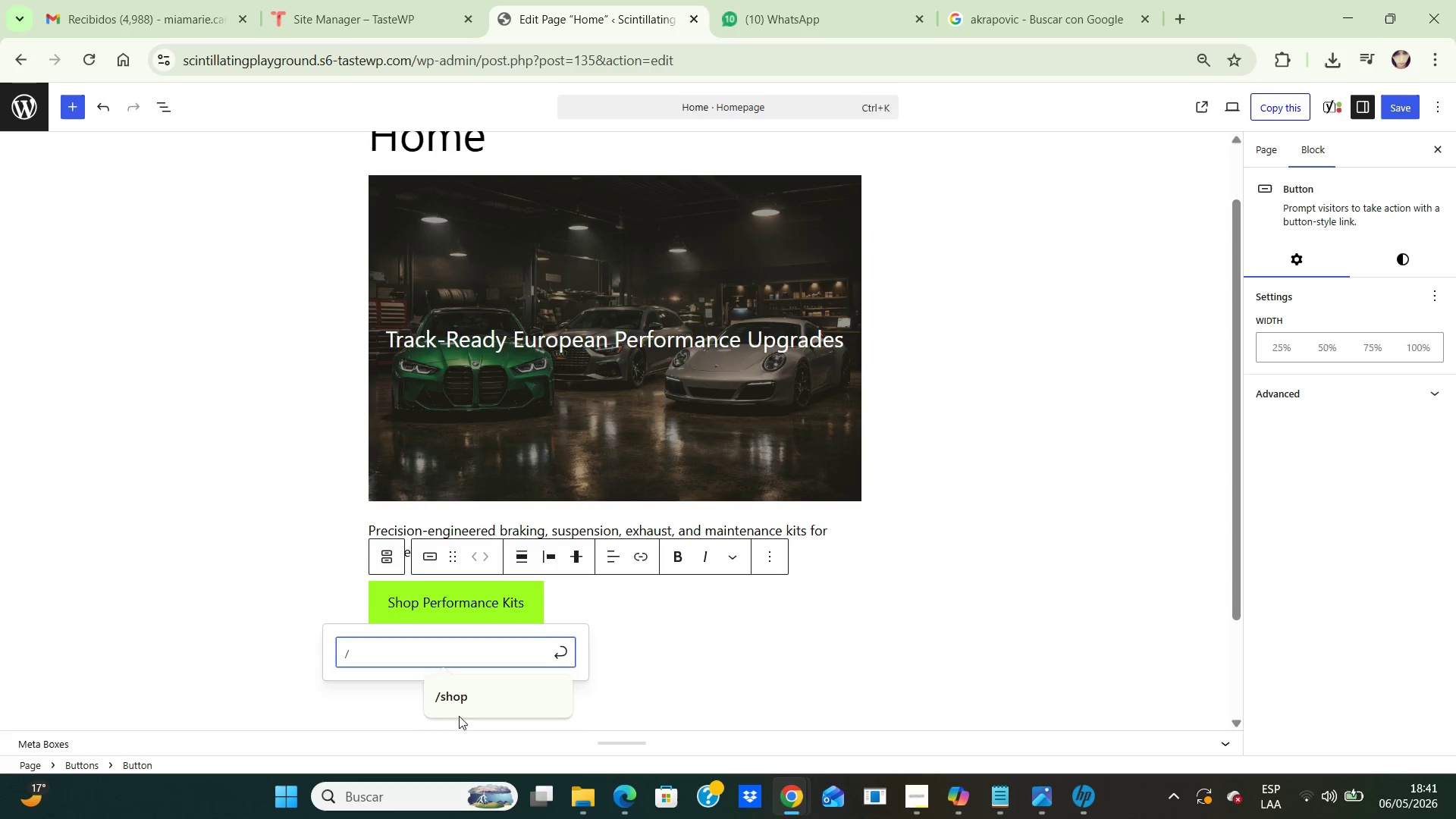 
left_click([466, 700])
 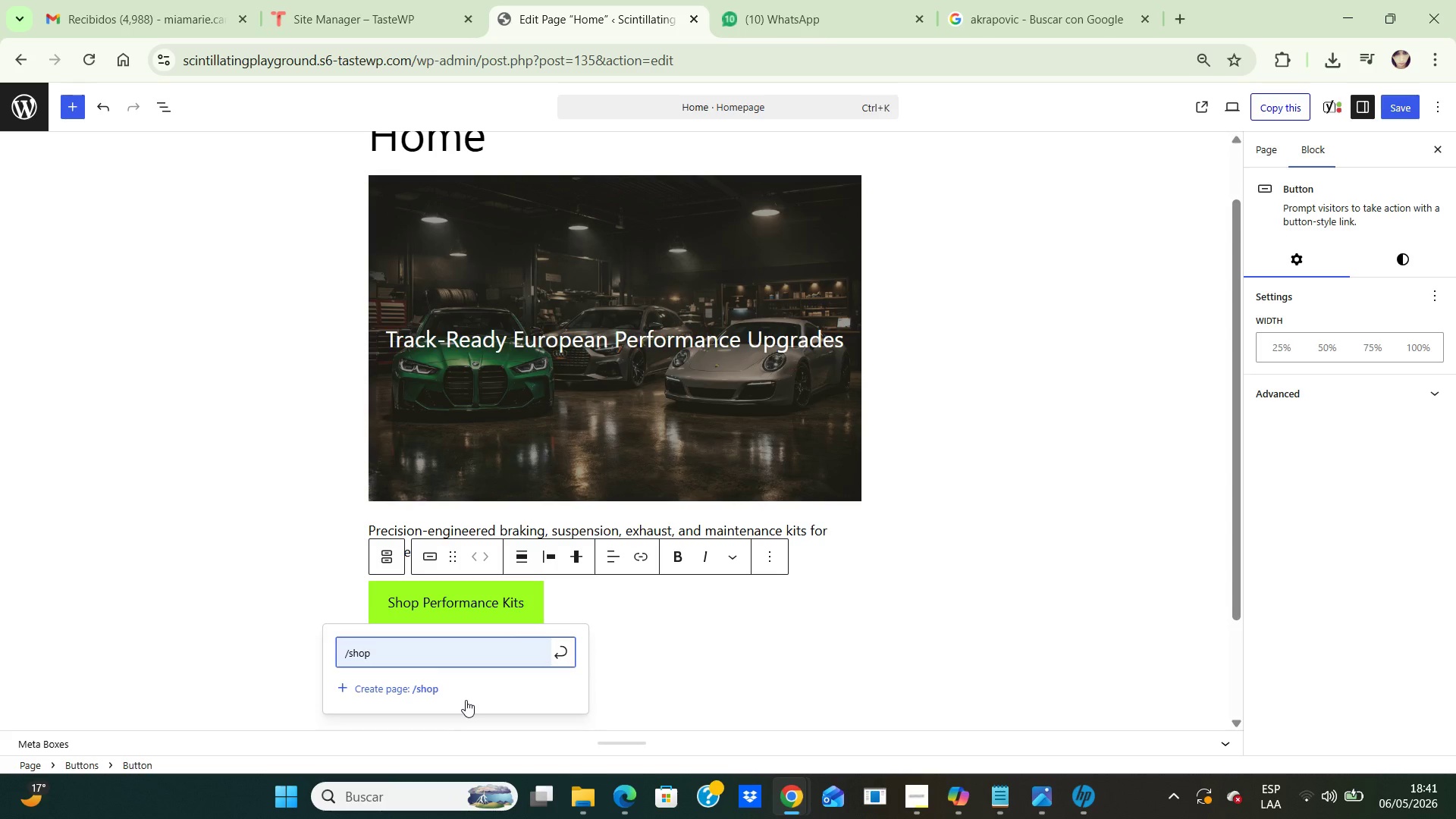 
key(Enter)
 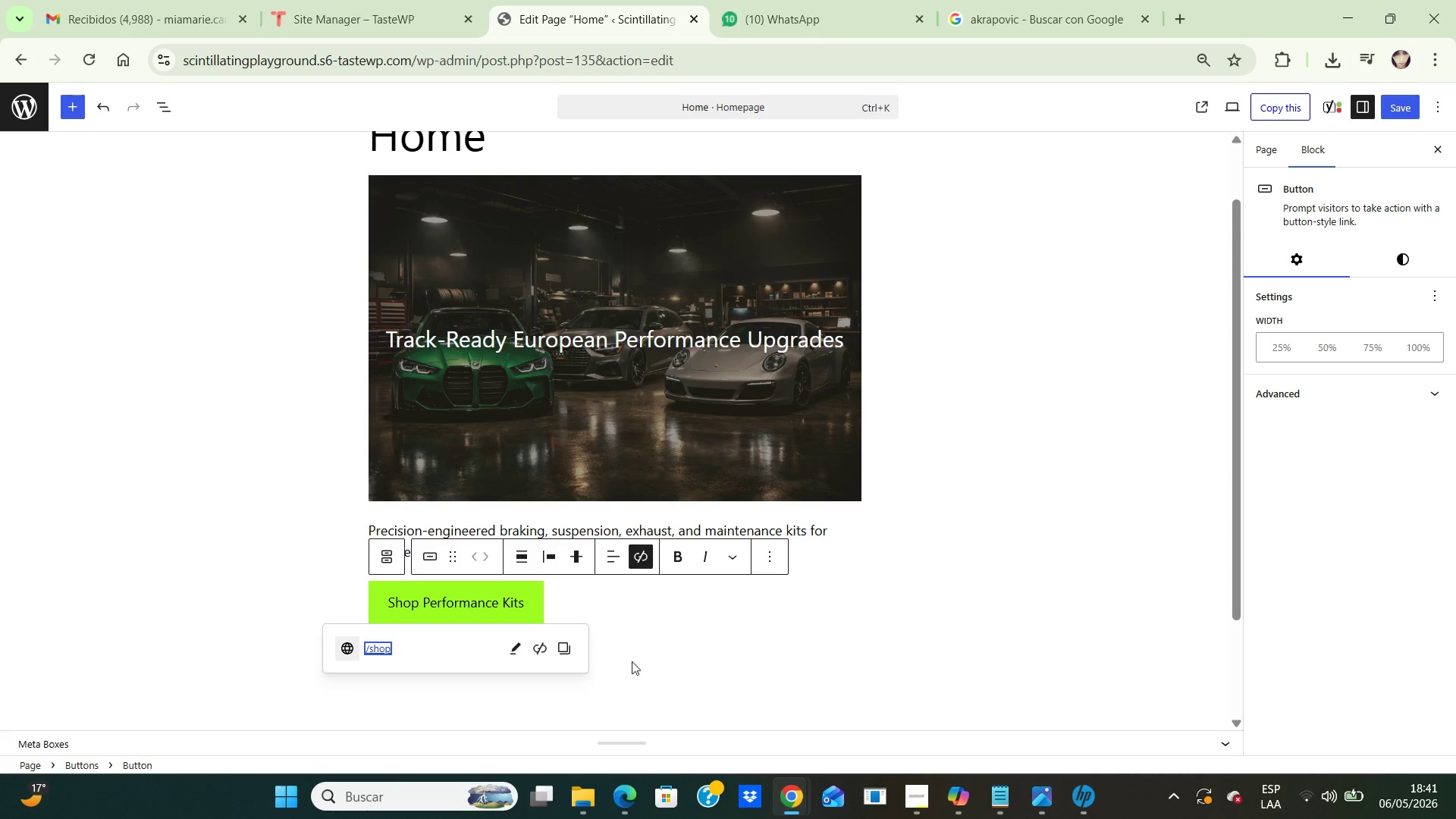 
left_click([631, 661])
 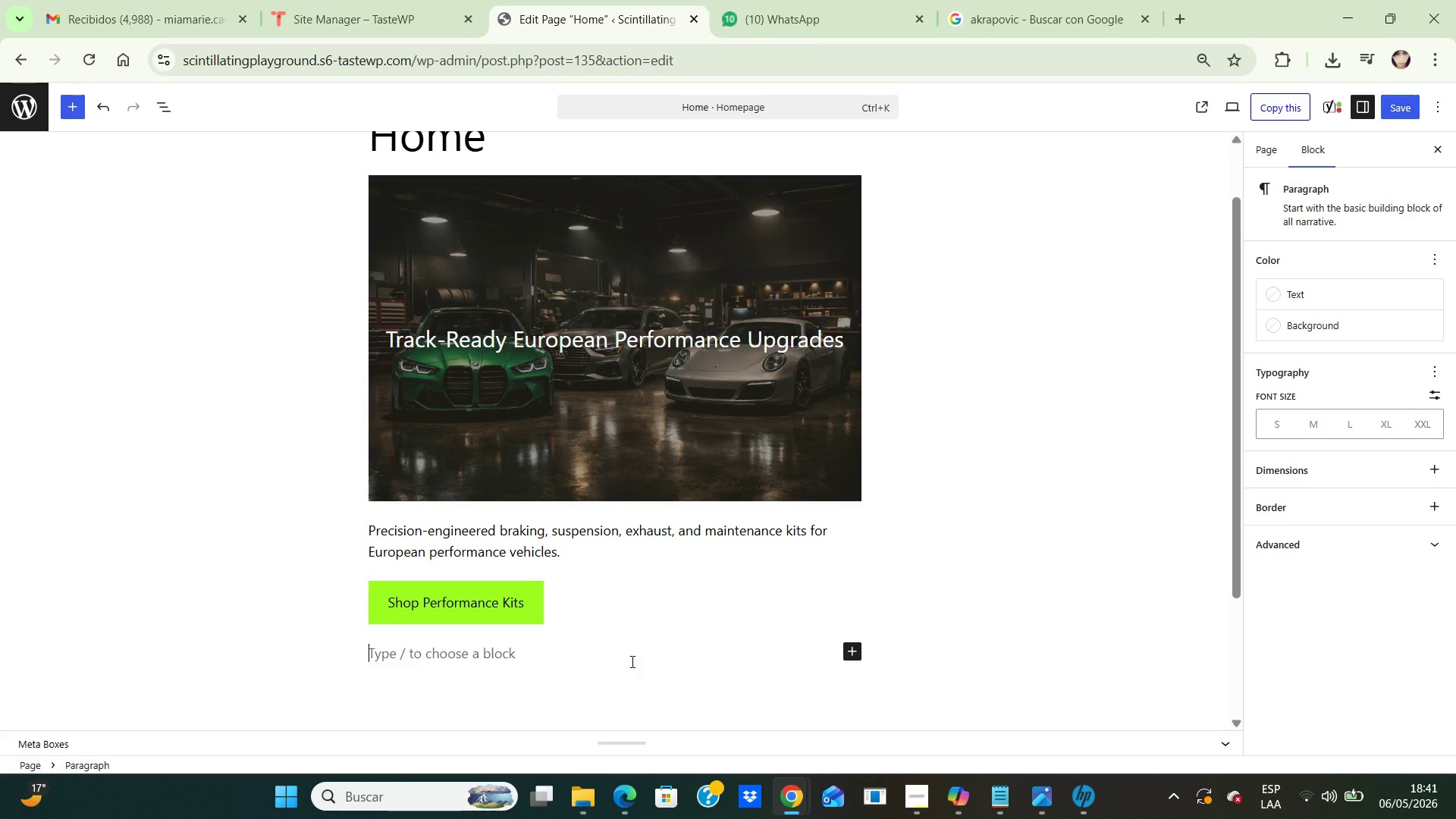 
wait(22.48)
 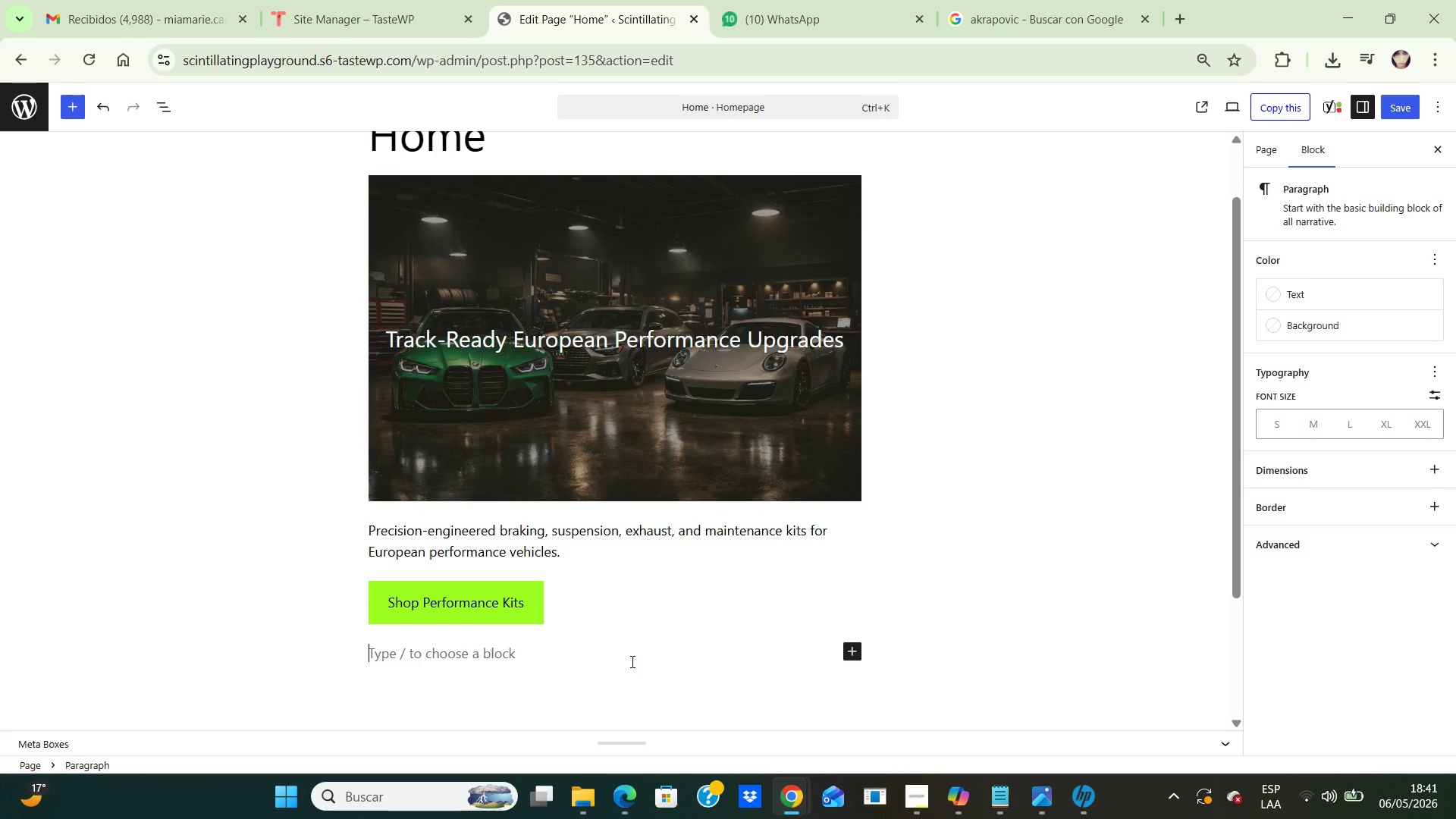 
left_click([1397, 99])
 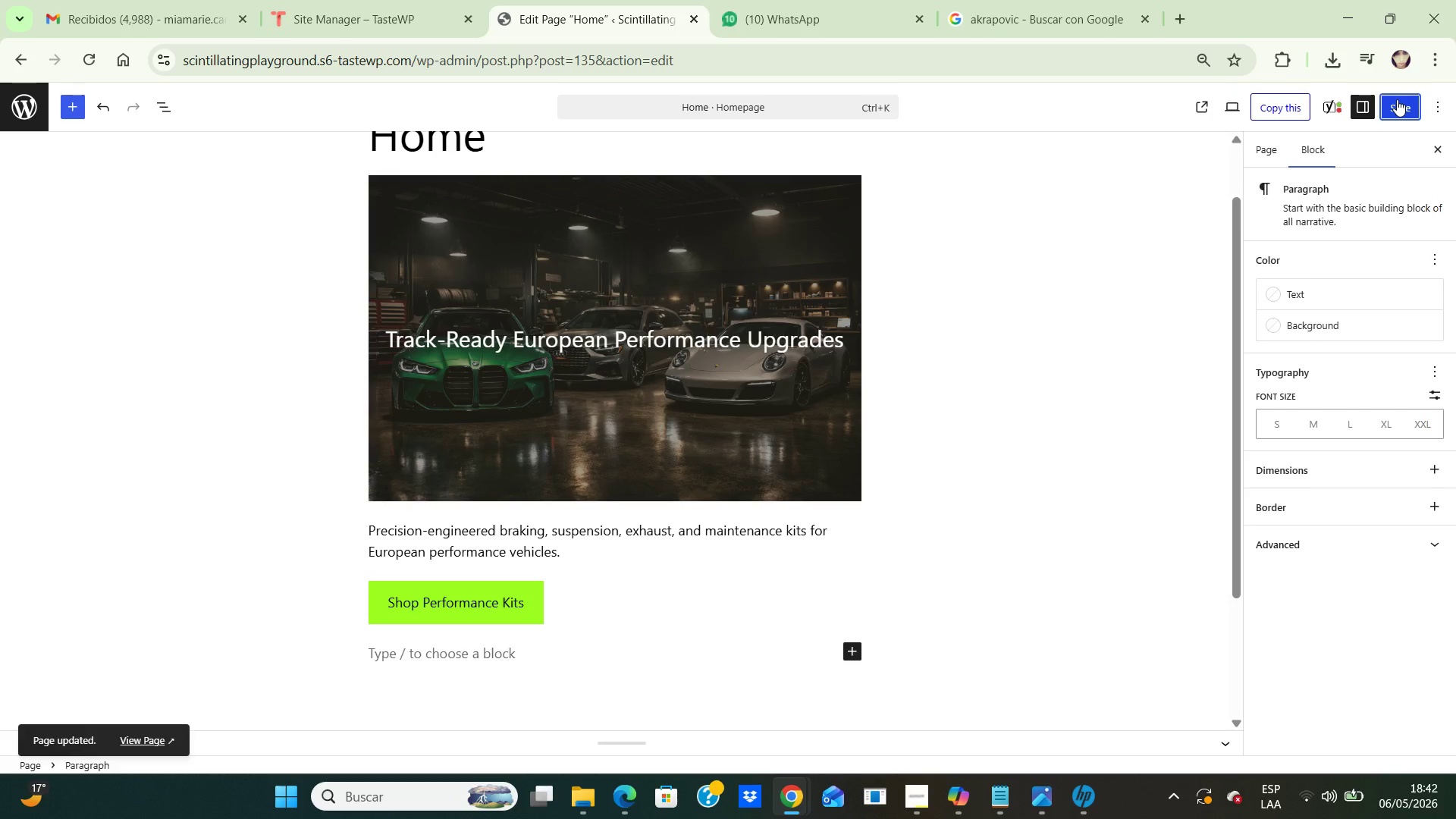 
wait(10.8)
 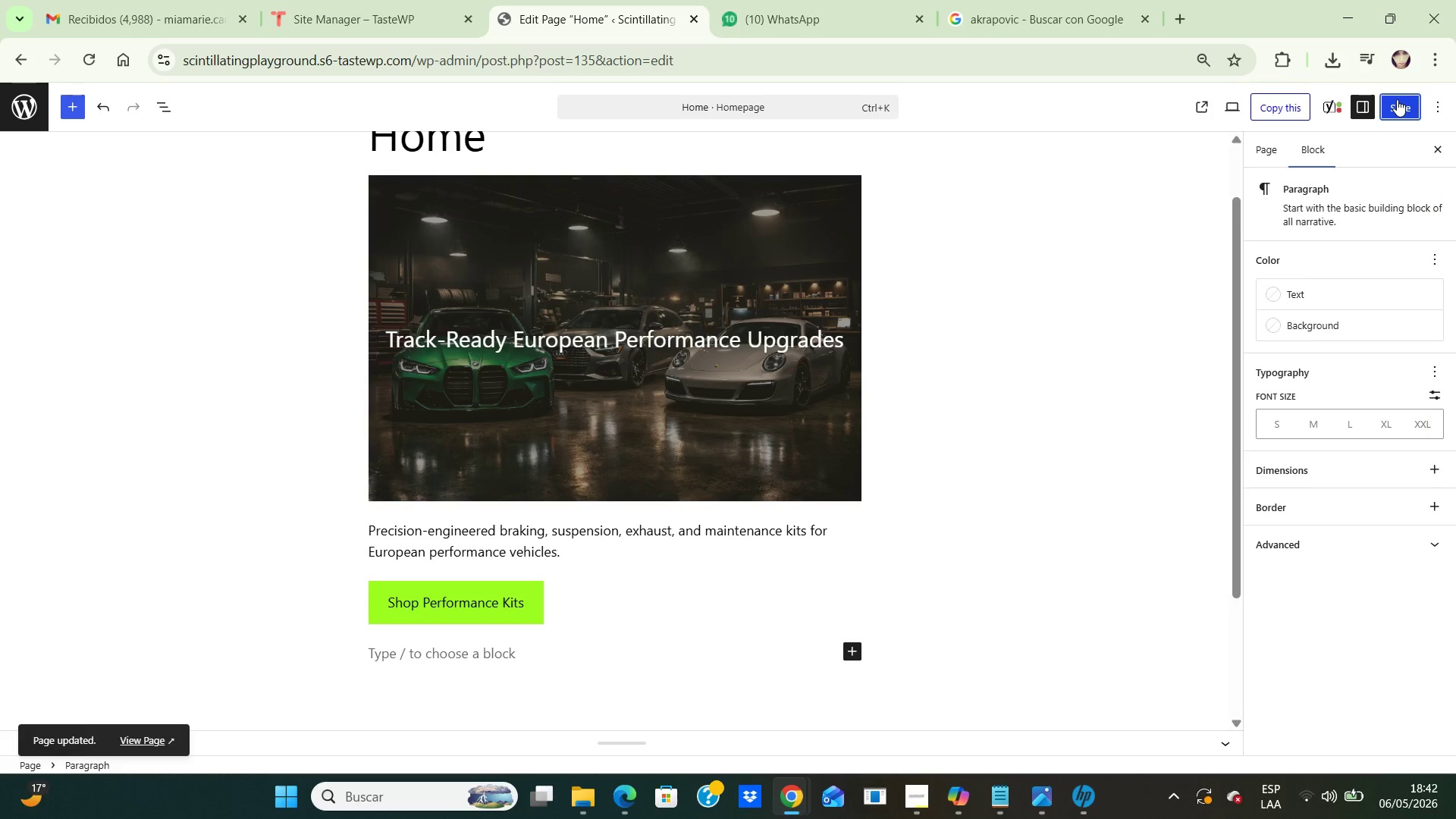 
left_click([27, 110])
 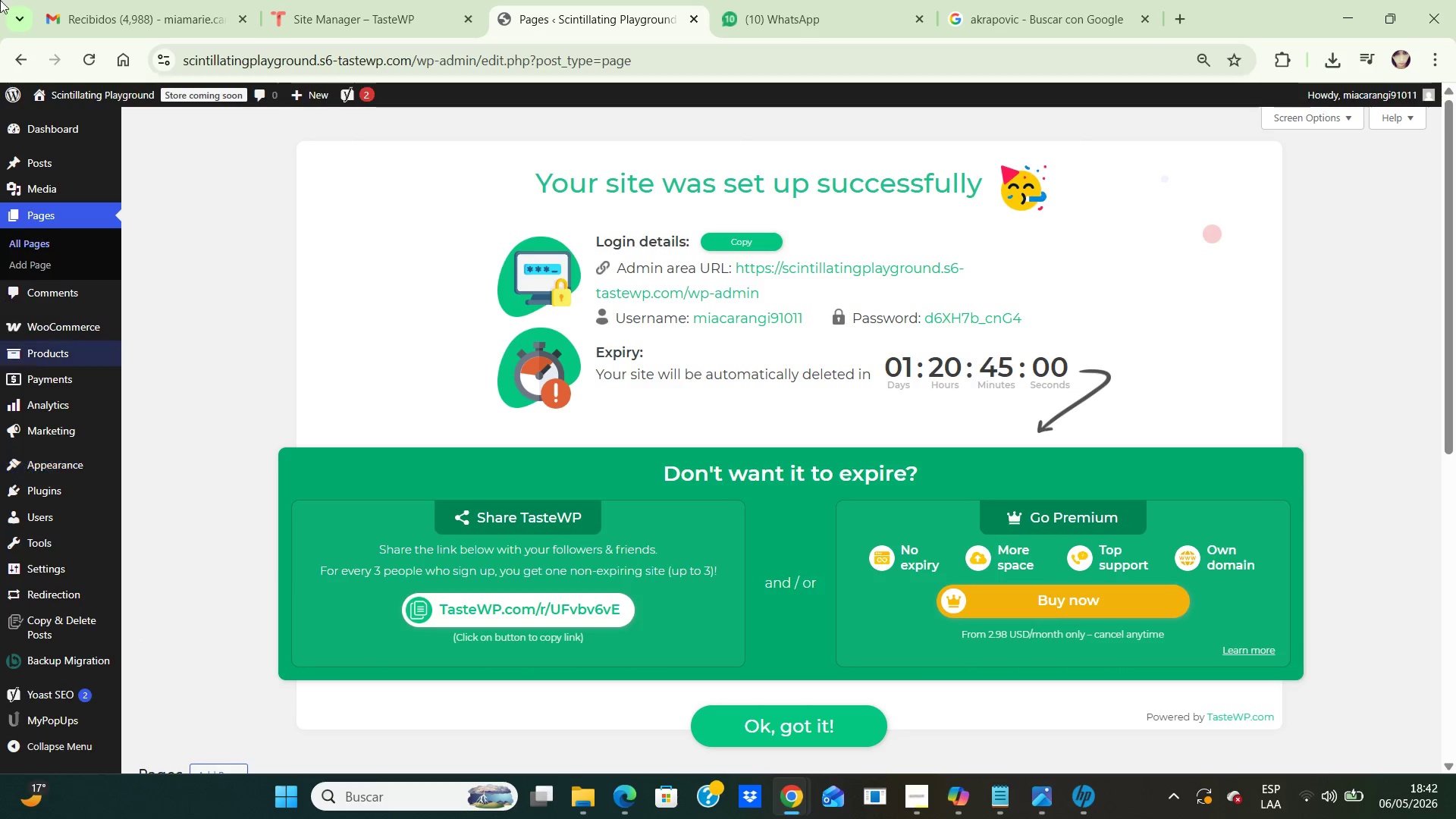 
wait(6.14)
 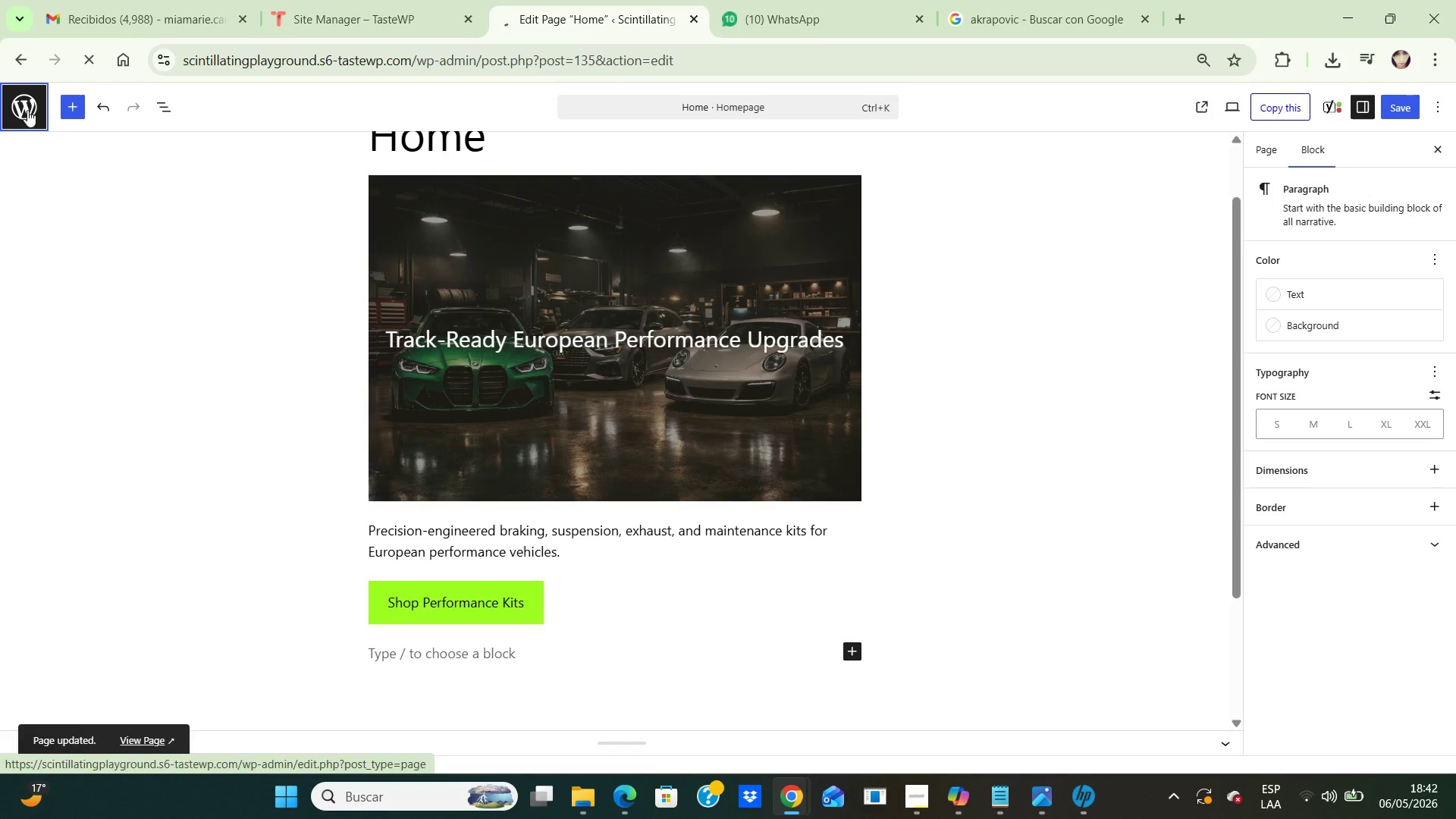 
mouse_move([105, 344])
 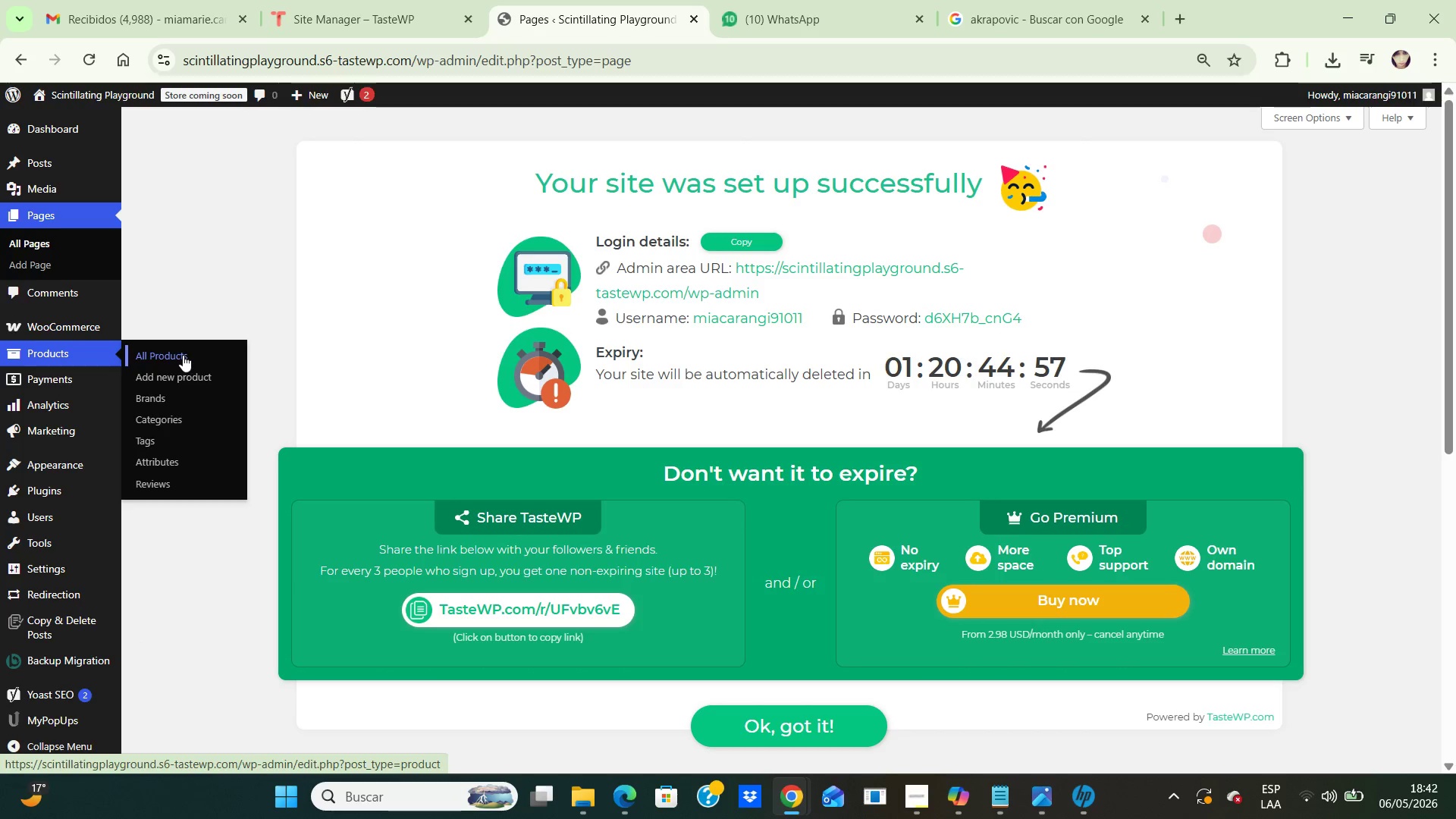 
left_click([183, 355])
 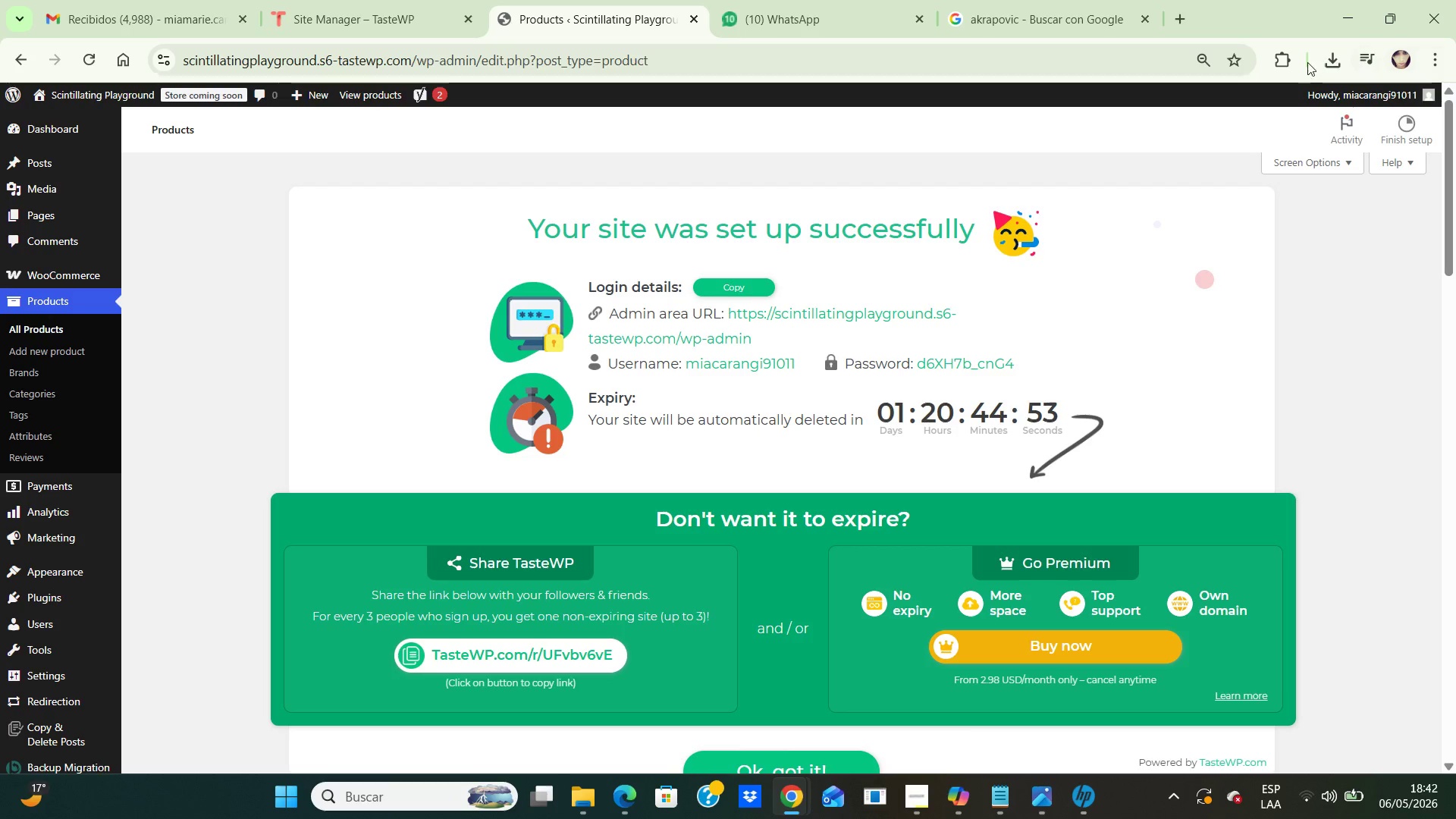 
wait(8.28)
 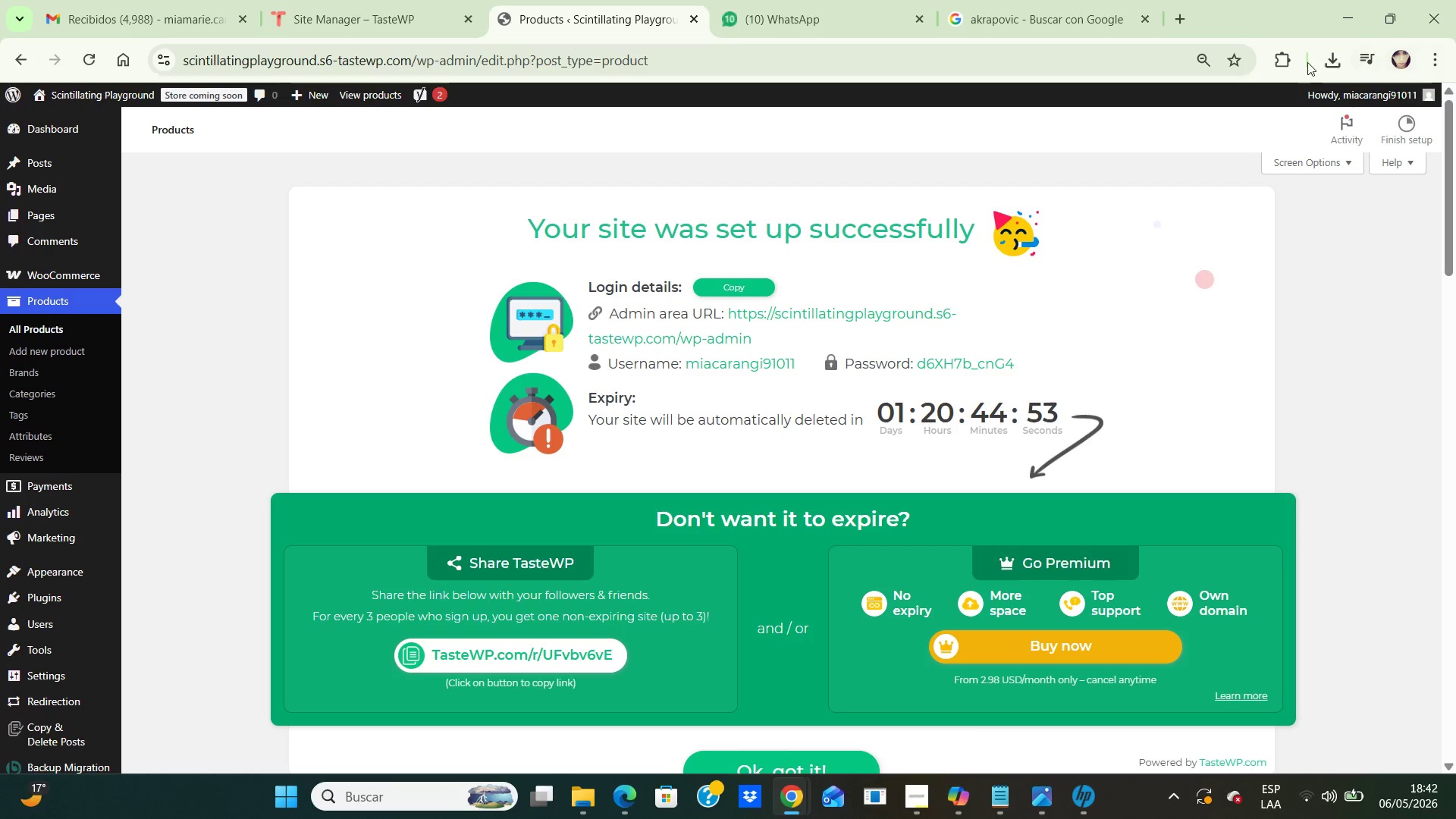 
left_click([1372, 115])
 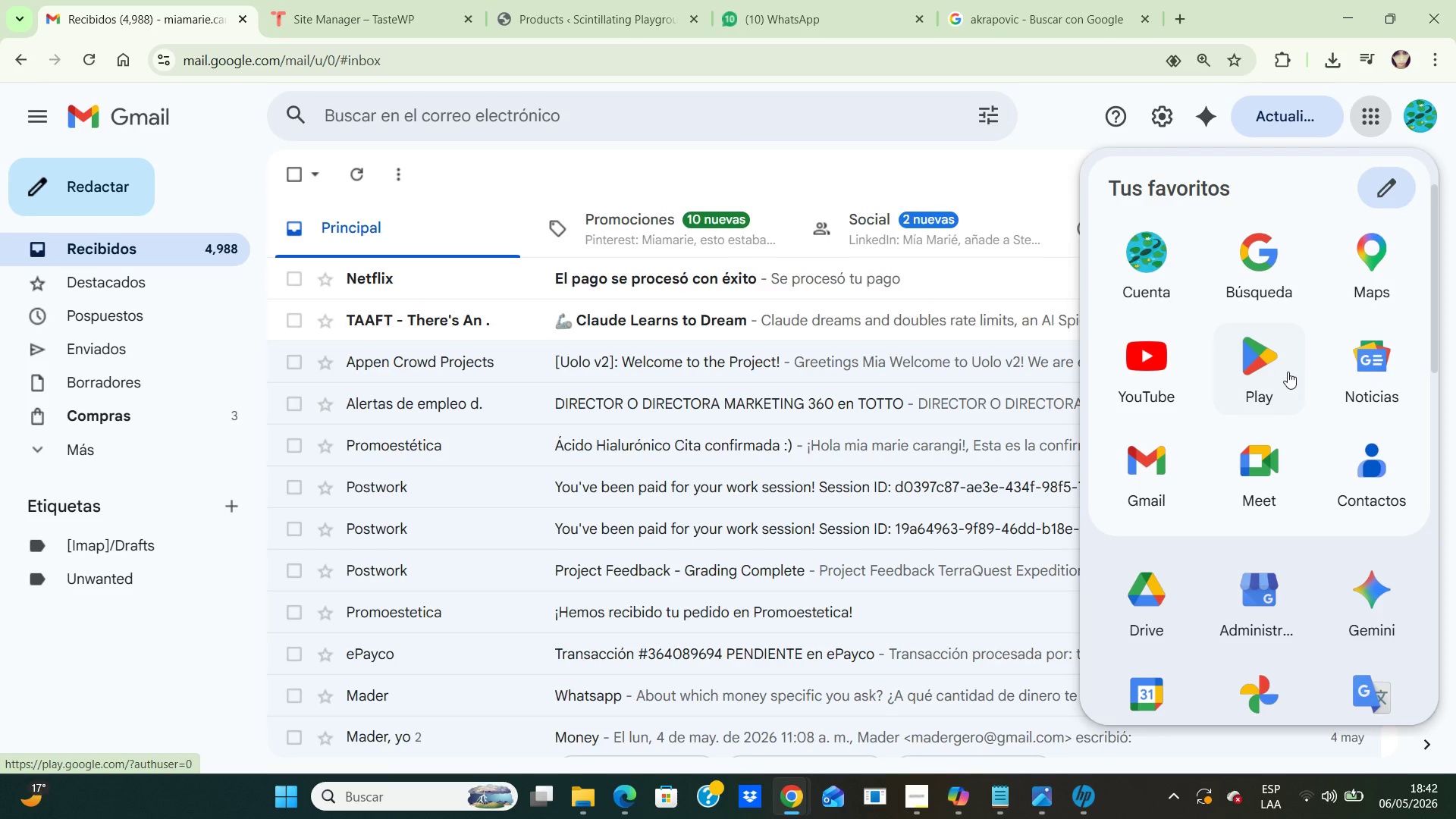 
scroll: coordinate [1288, 372], scroll_direction: down, amount: 4.0
 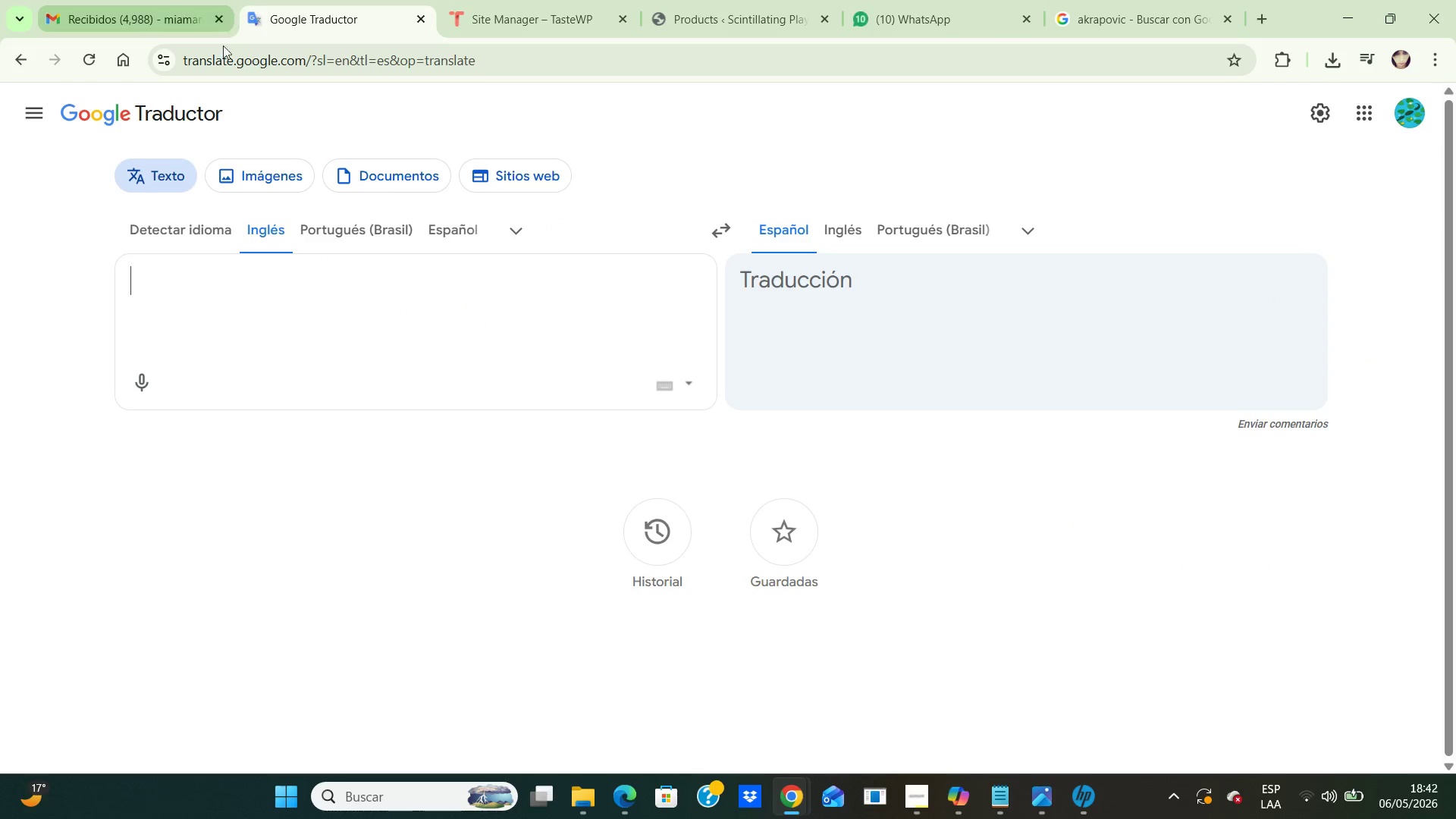 
left_click([427, 19])
 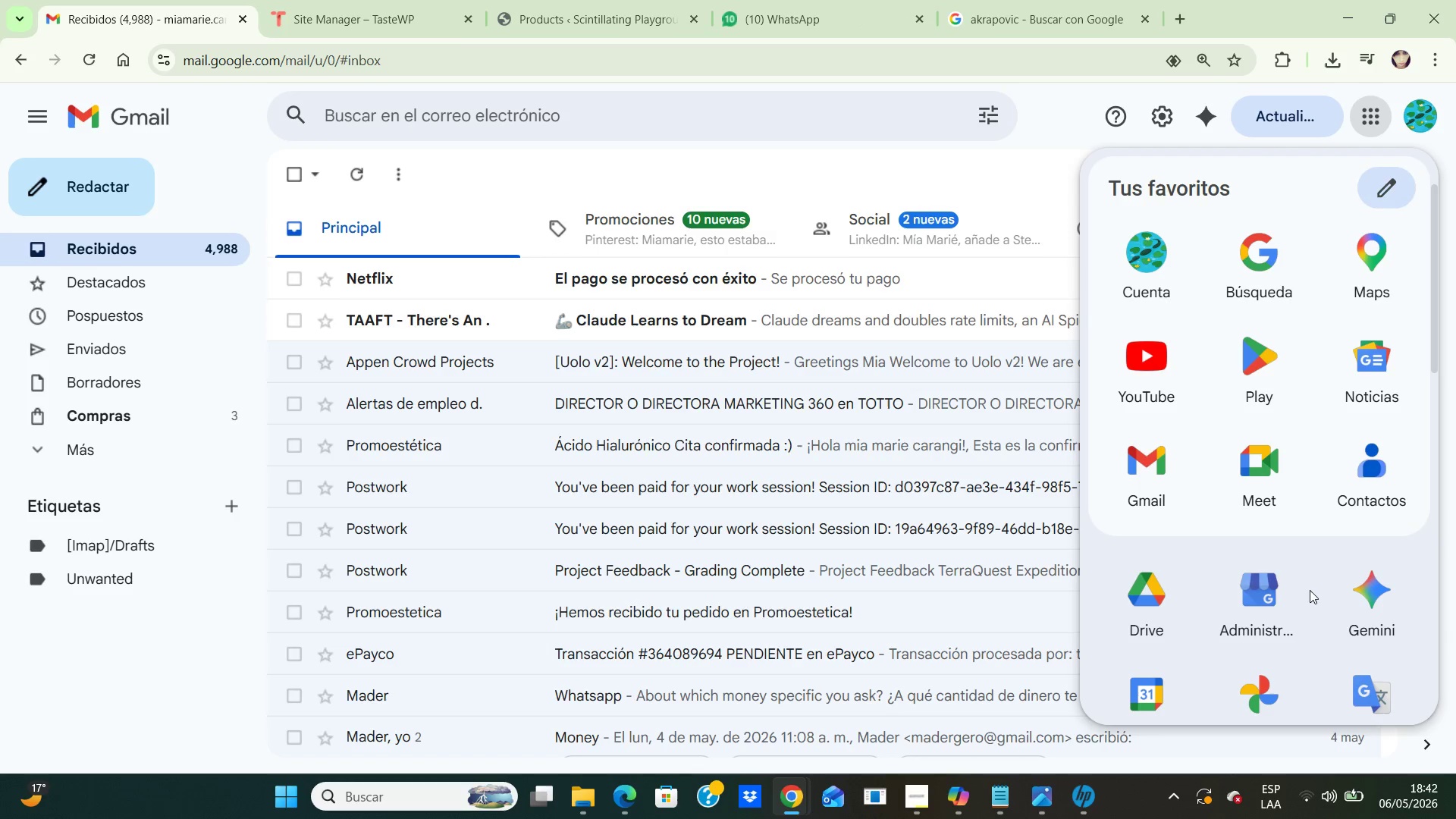 
scroll: coordinate [1316, 578], scroll_direction: down, amount: 1.0
 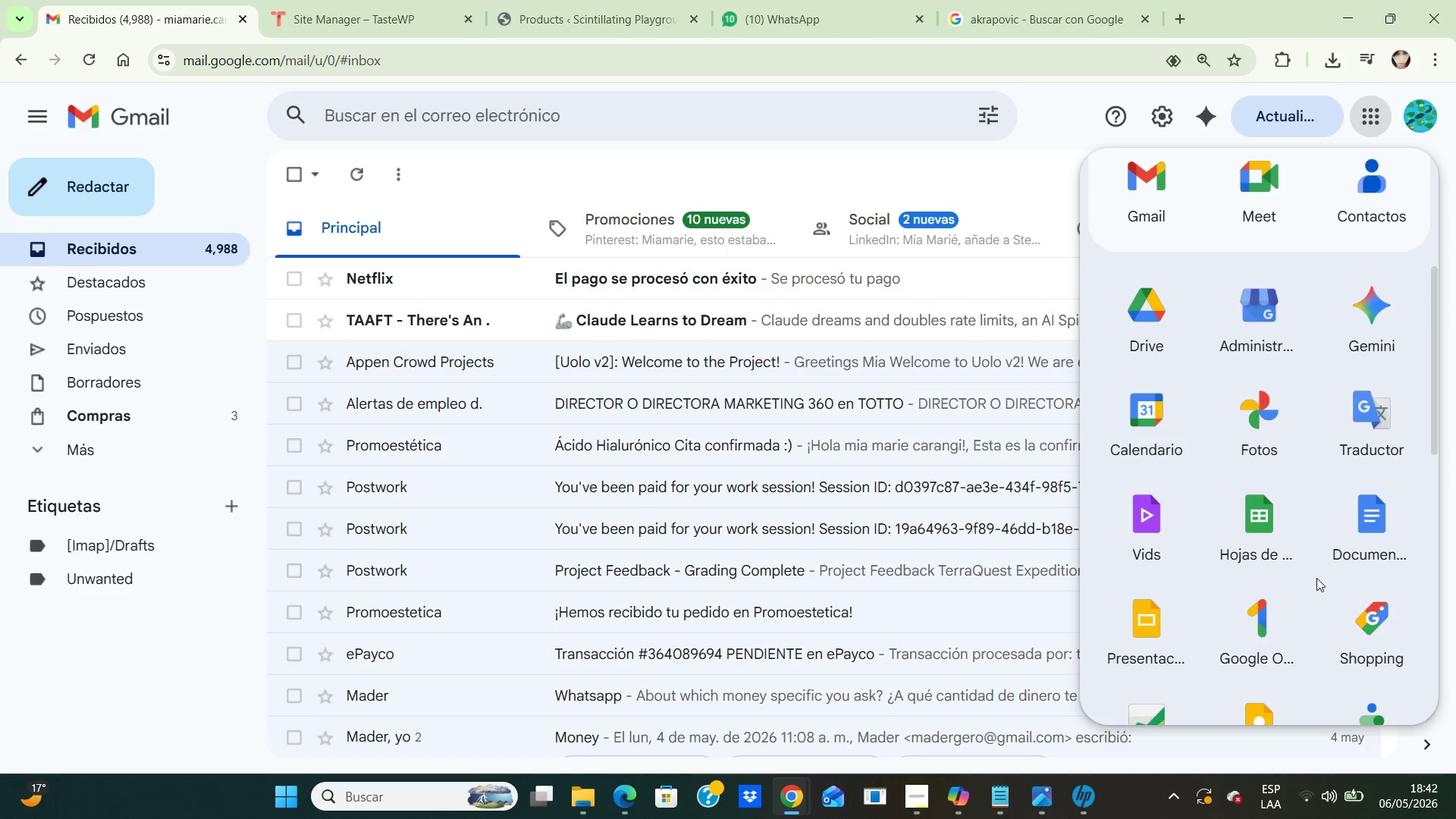 
mouse_move([1349, 551])
 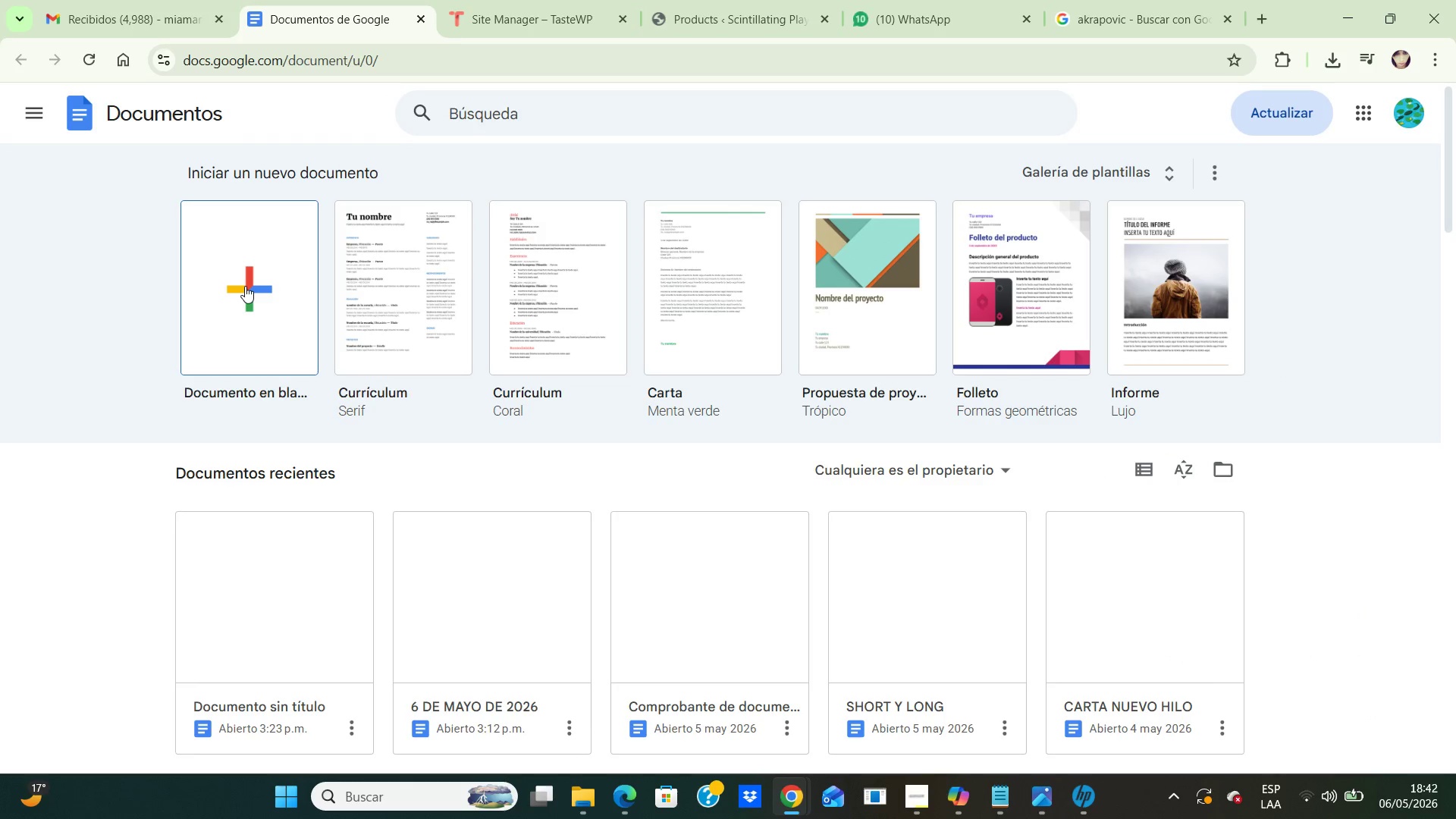 
left_click([245, 286])
 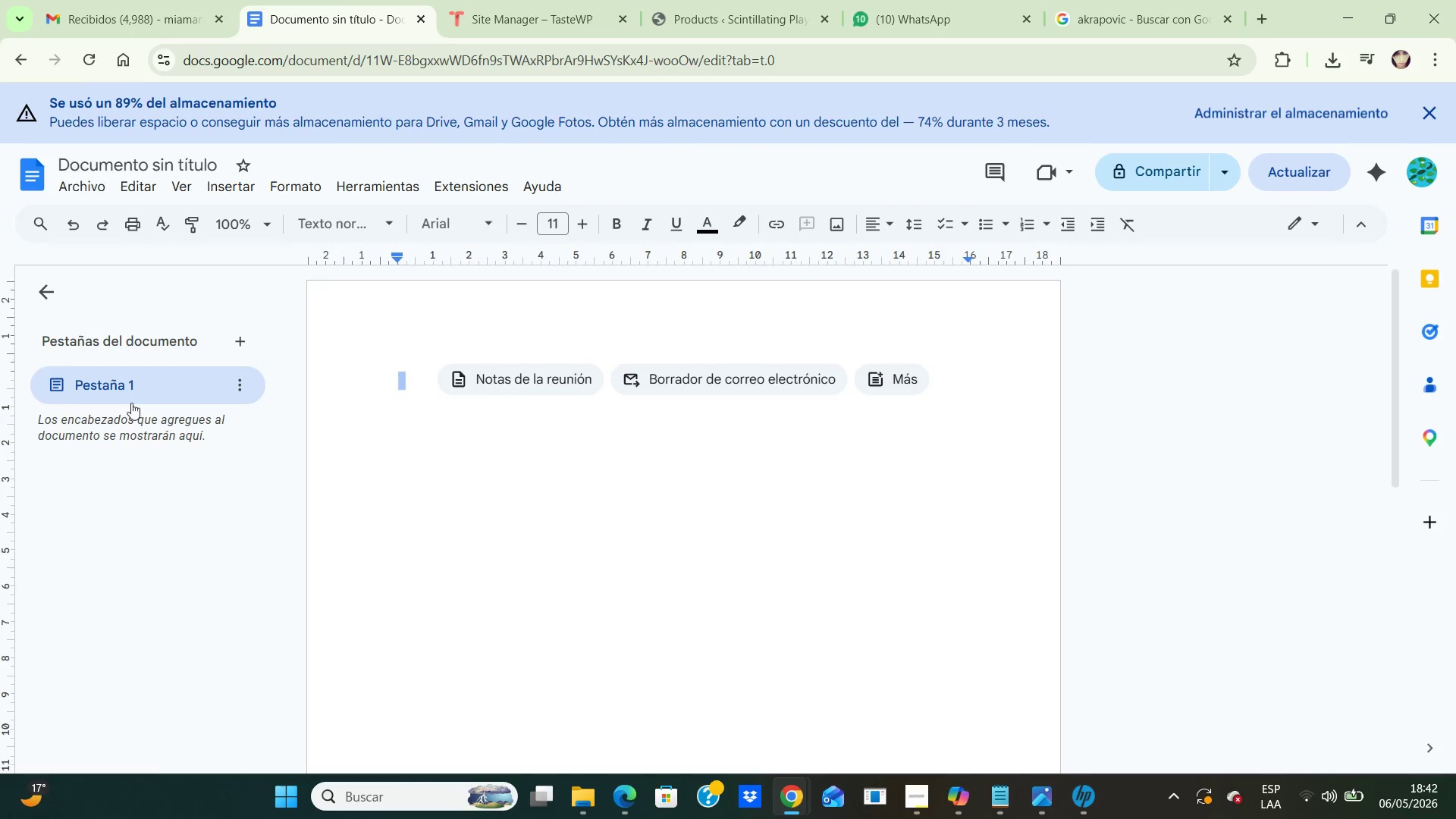 
wait(5.83)
 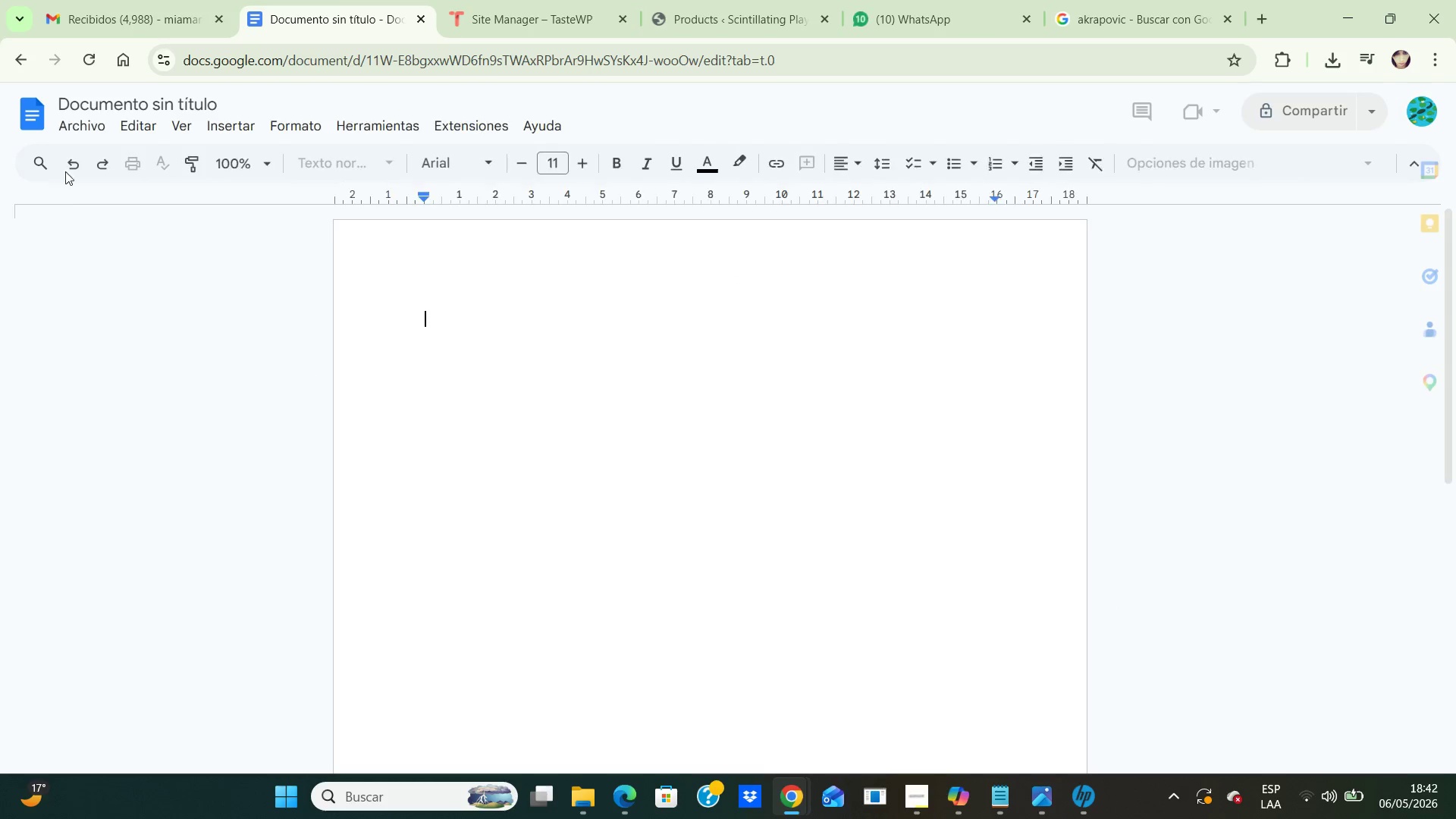 
left_click([78, 187])
 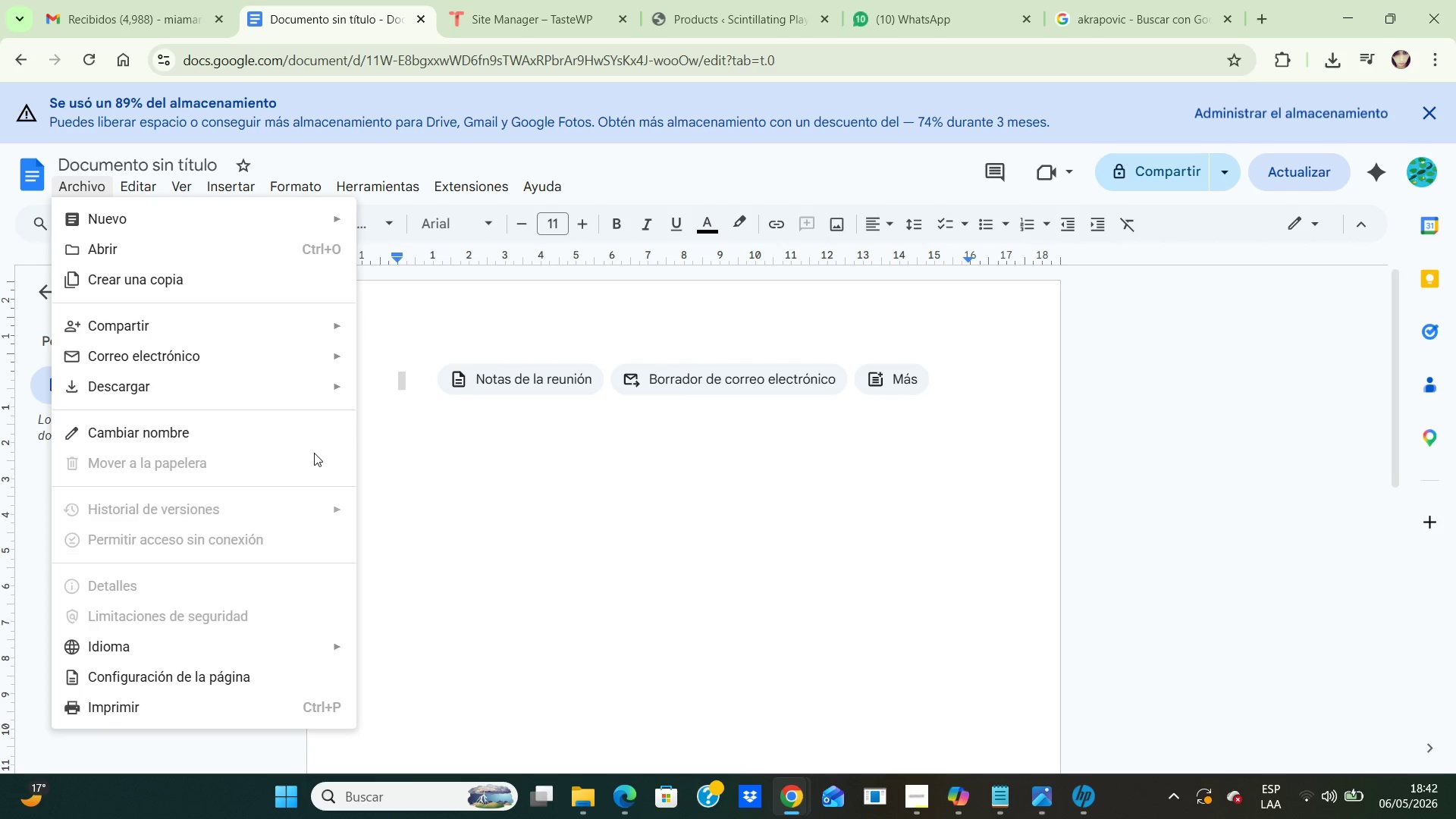 
wait(6.31)
 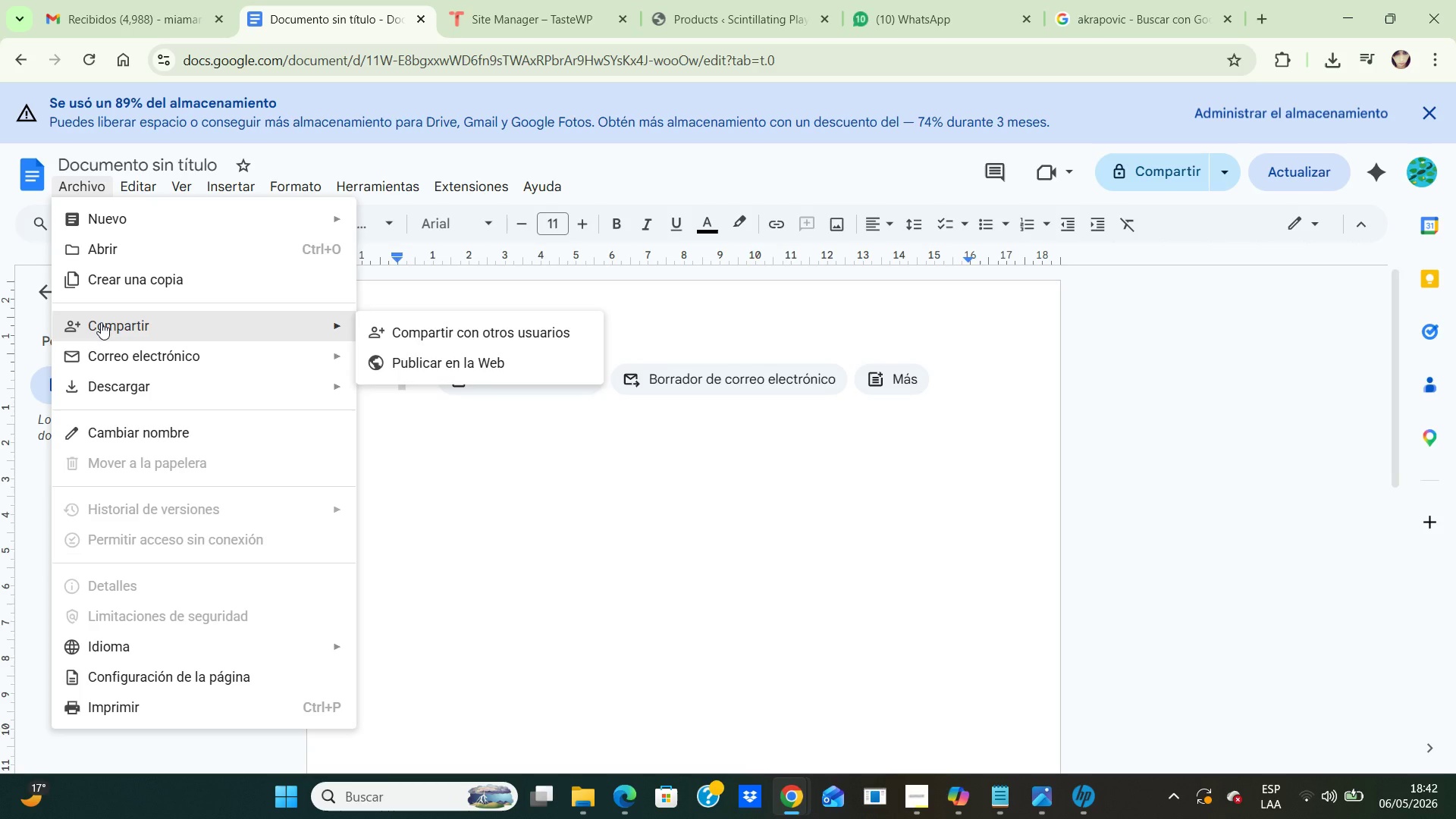 
mouse_move([312, 262])
 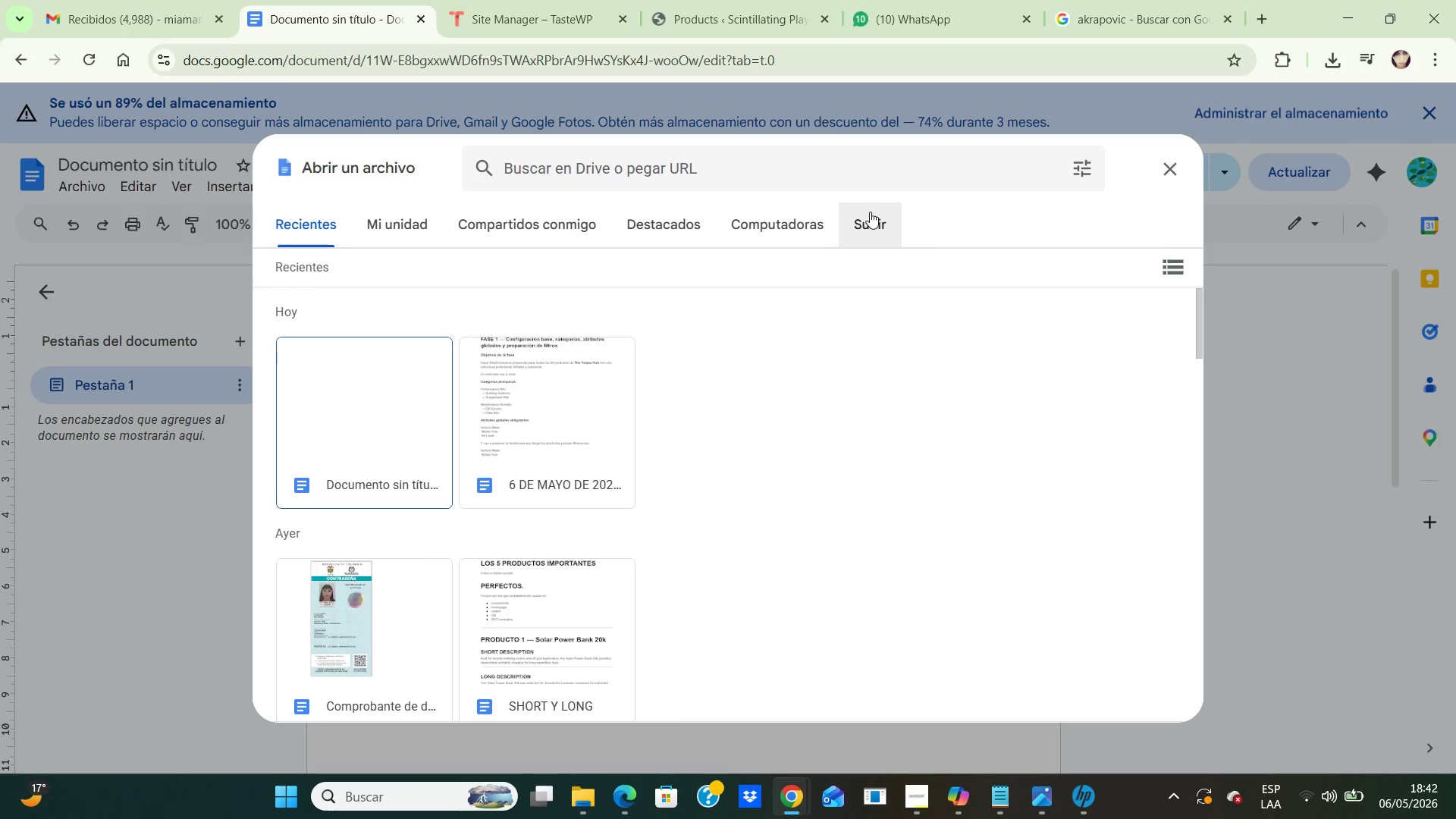 
left_click([868, 213])
 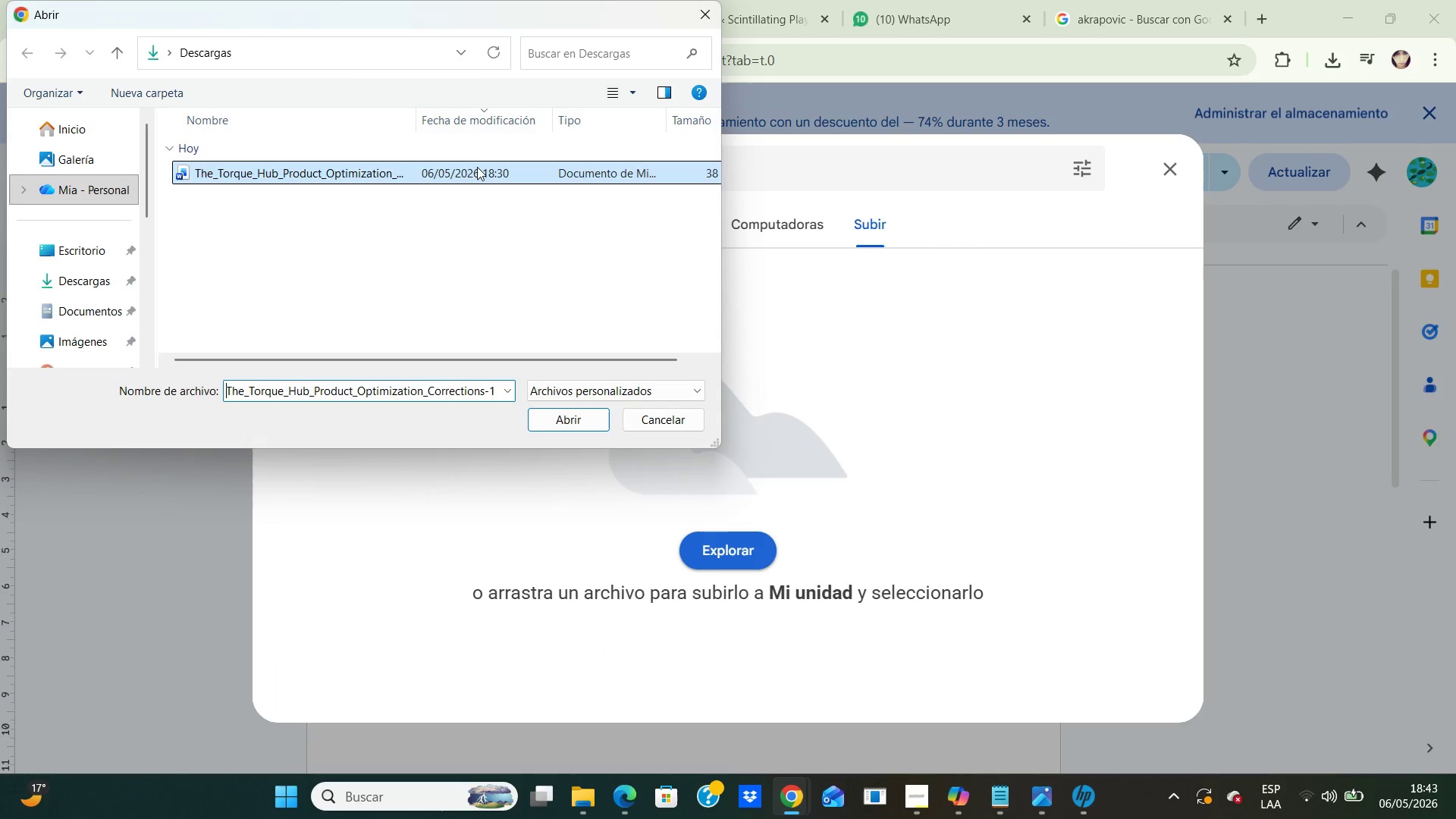 
wait(7.5)
 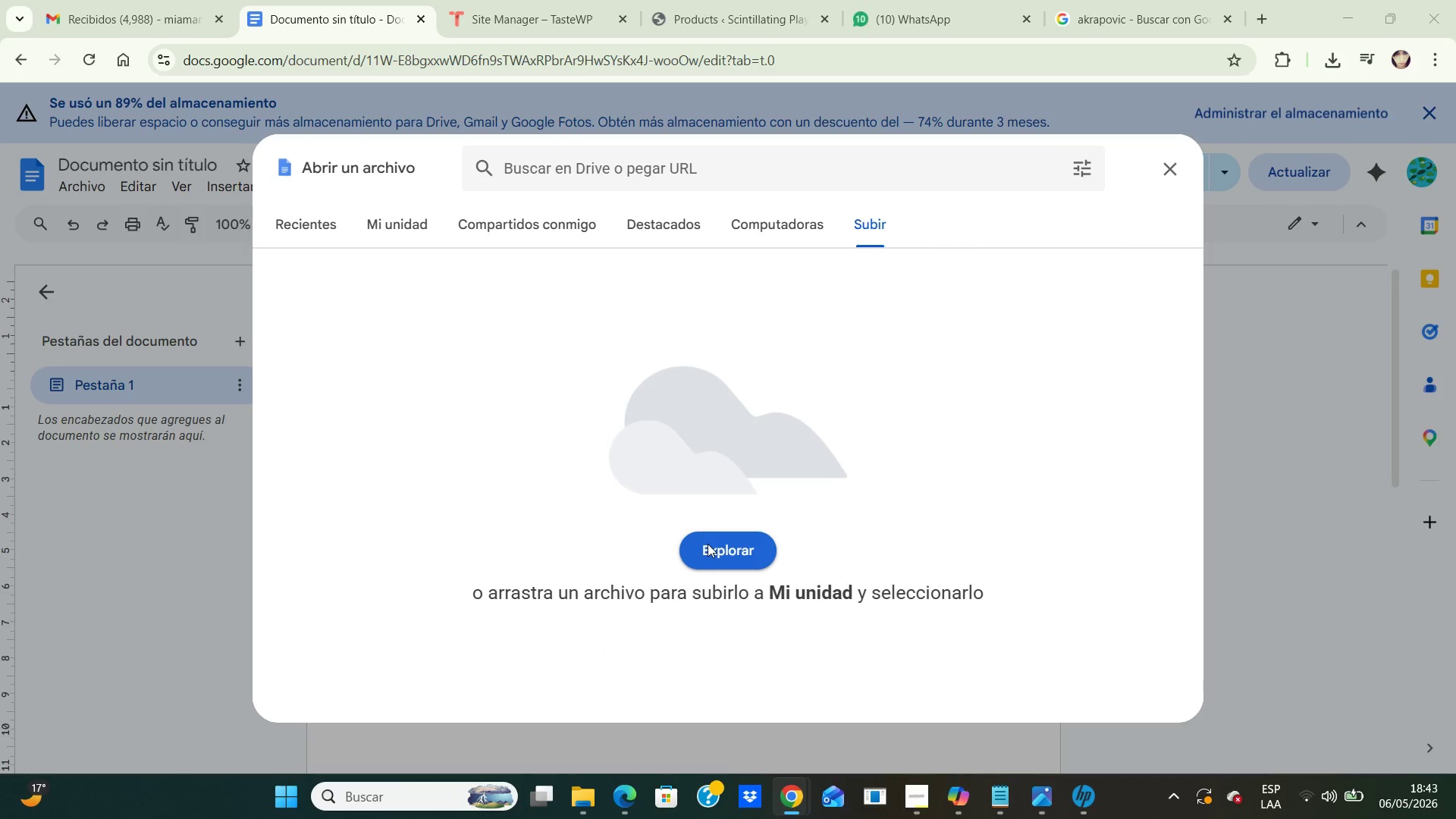 
left_click([564, 422])
 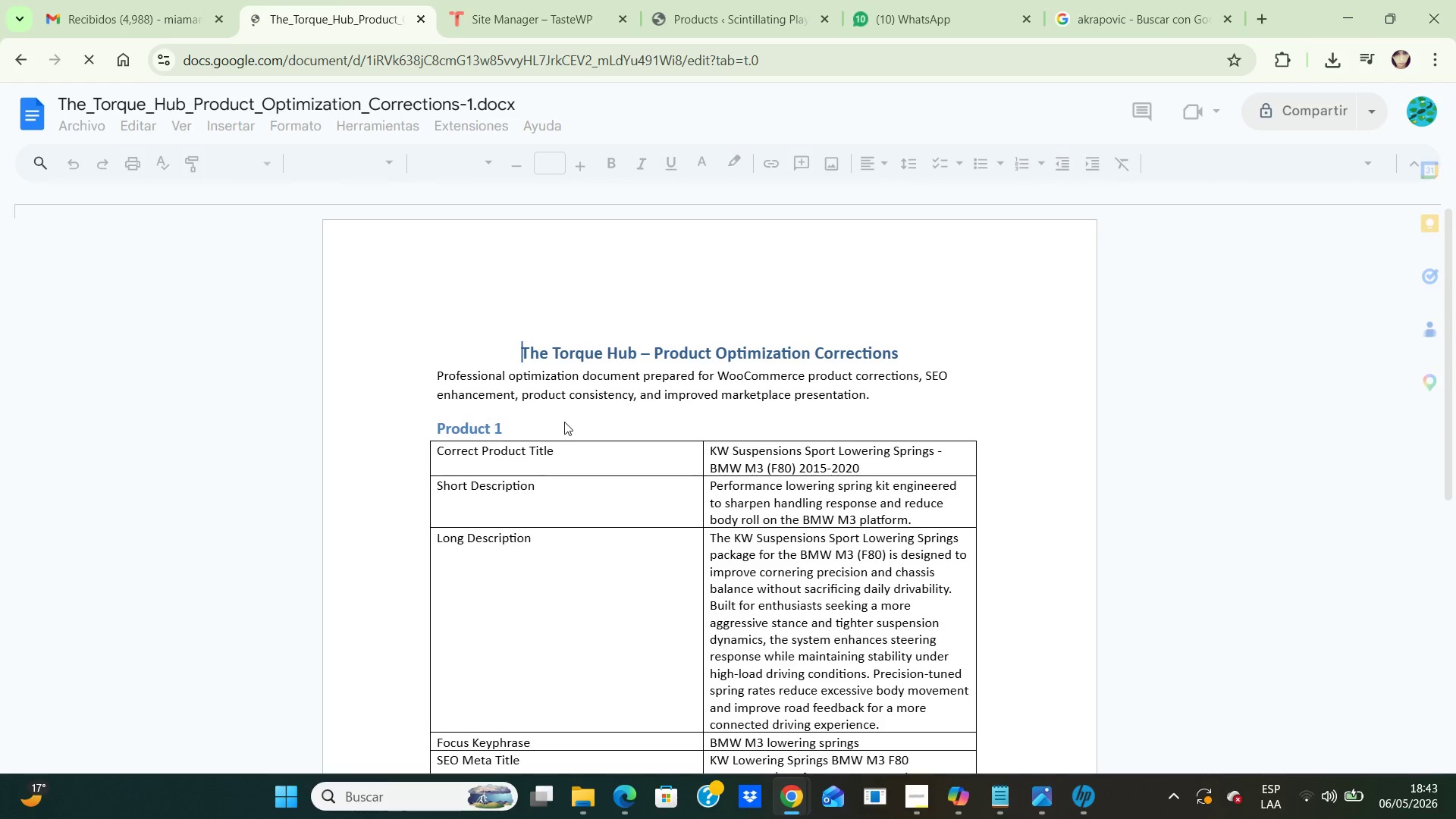 
wait(5.59)
 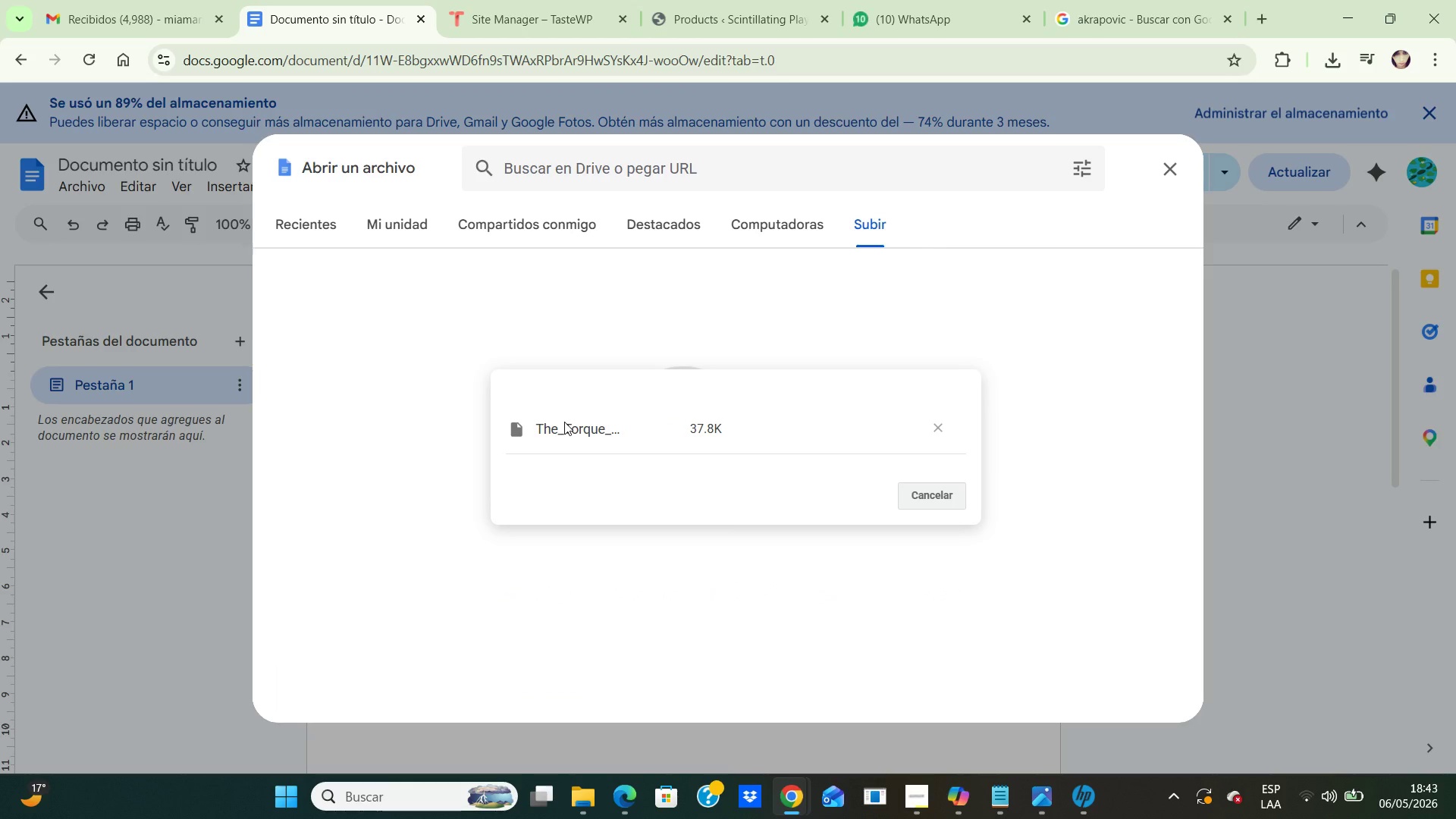 
scroll: coordinate [626, 493], scroll_direction: down, amount: 1.0
 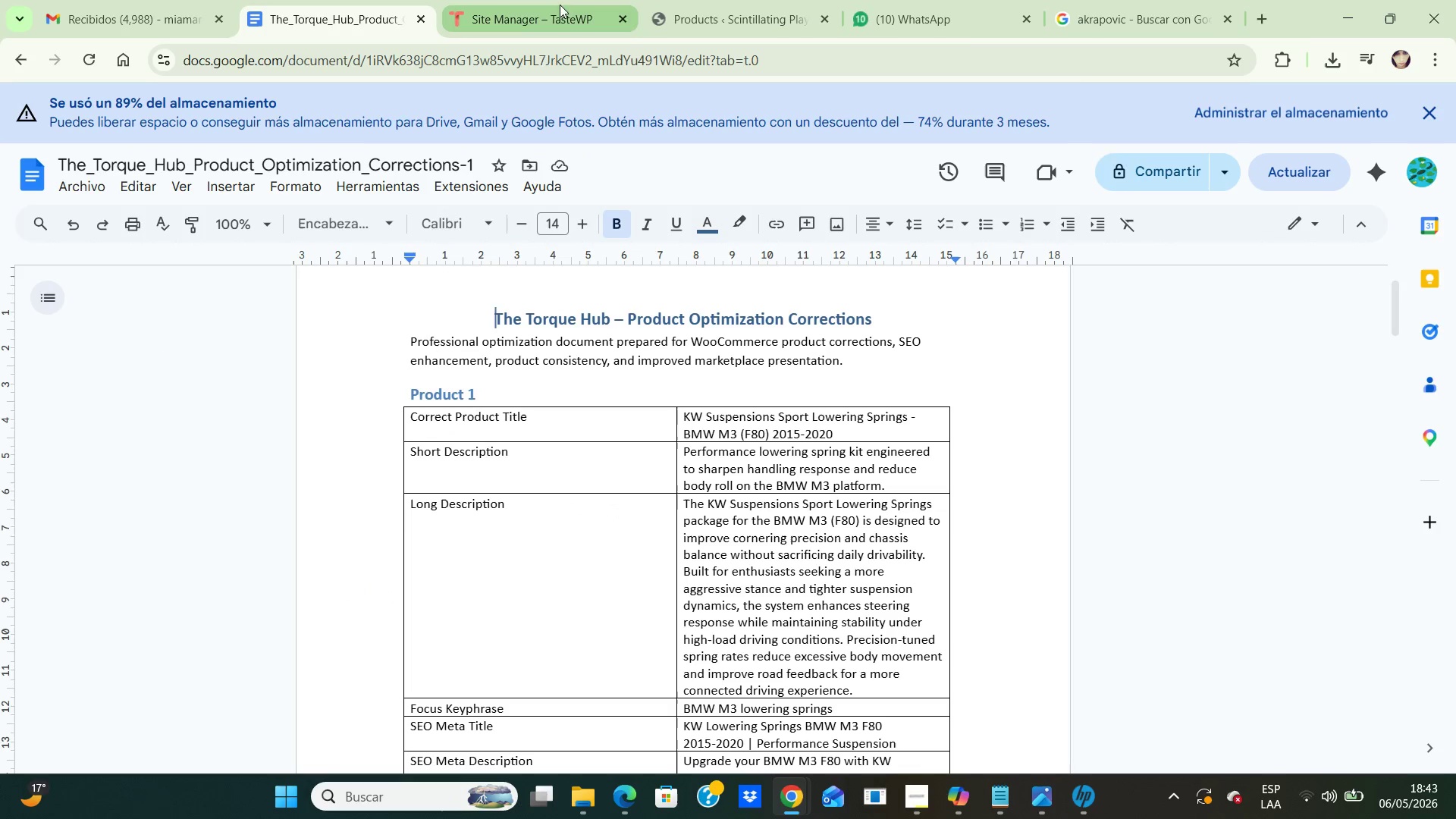 
wait(5.41)
 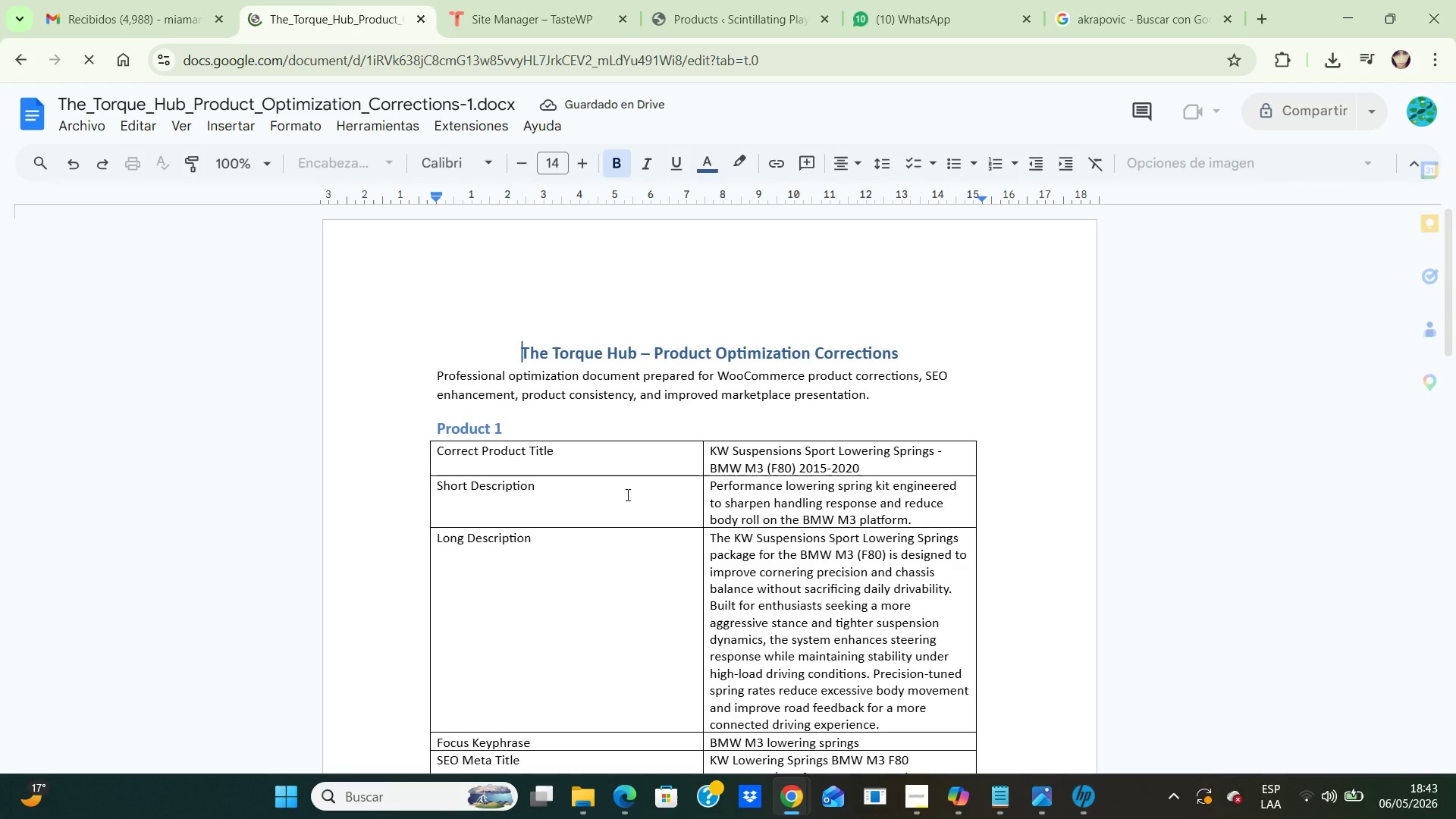 
left_click([718, 8])
 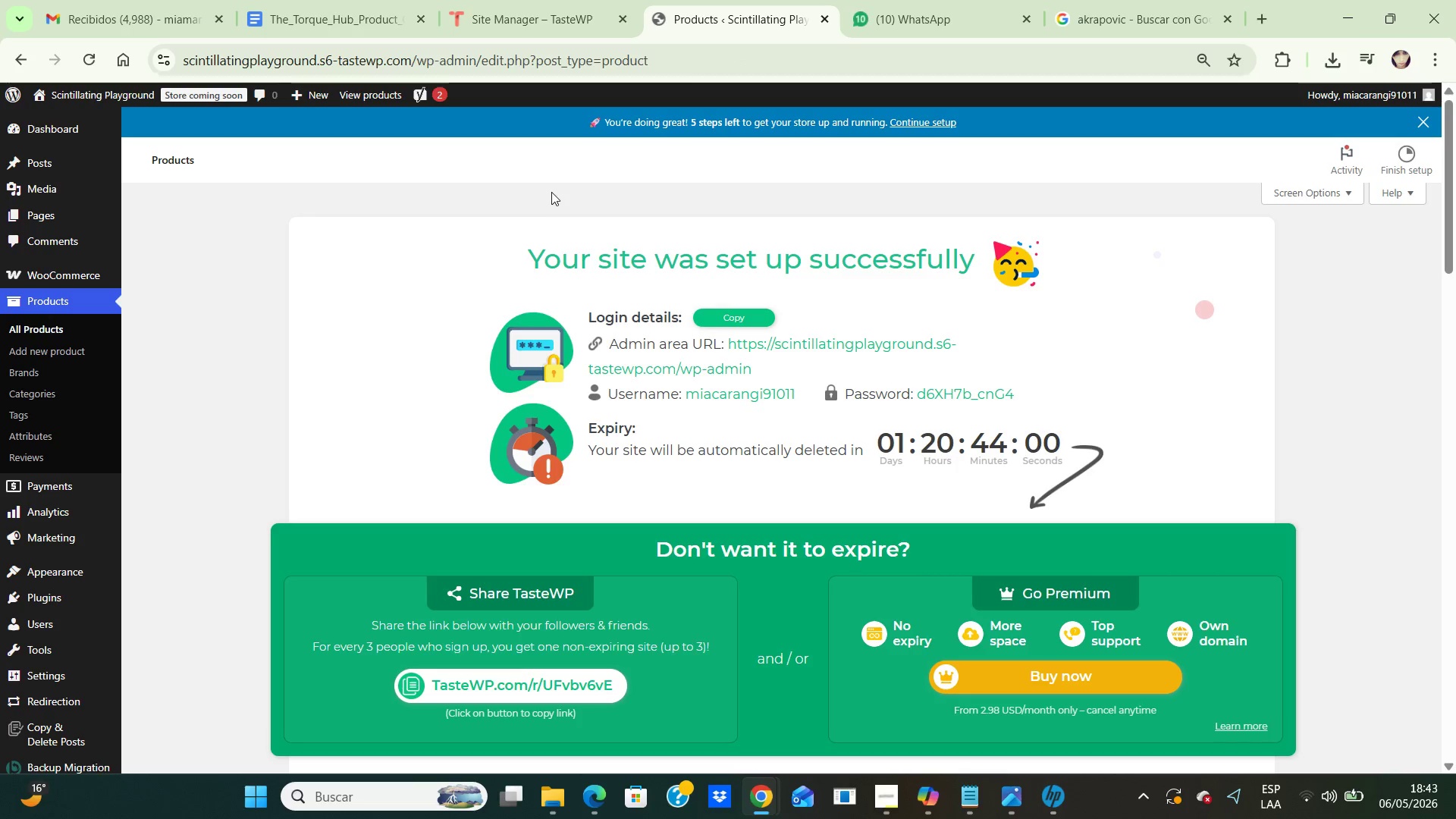 
scroll: coordinate [556, 191], scroll_direction: down, amount: 6.0
 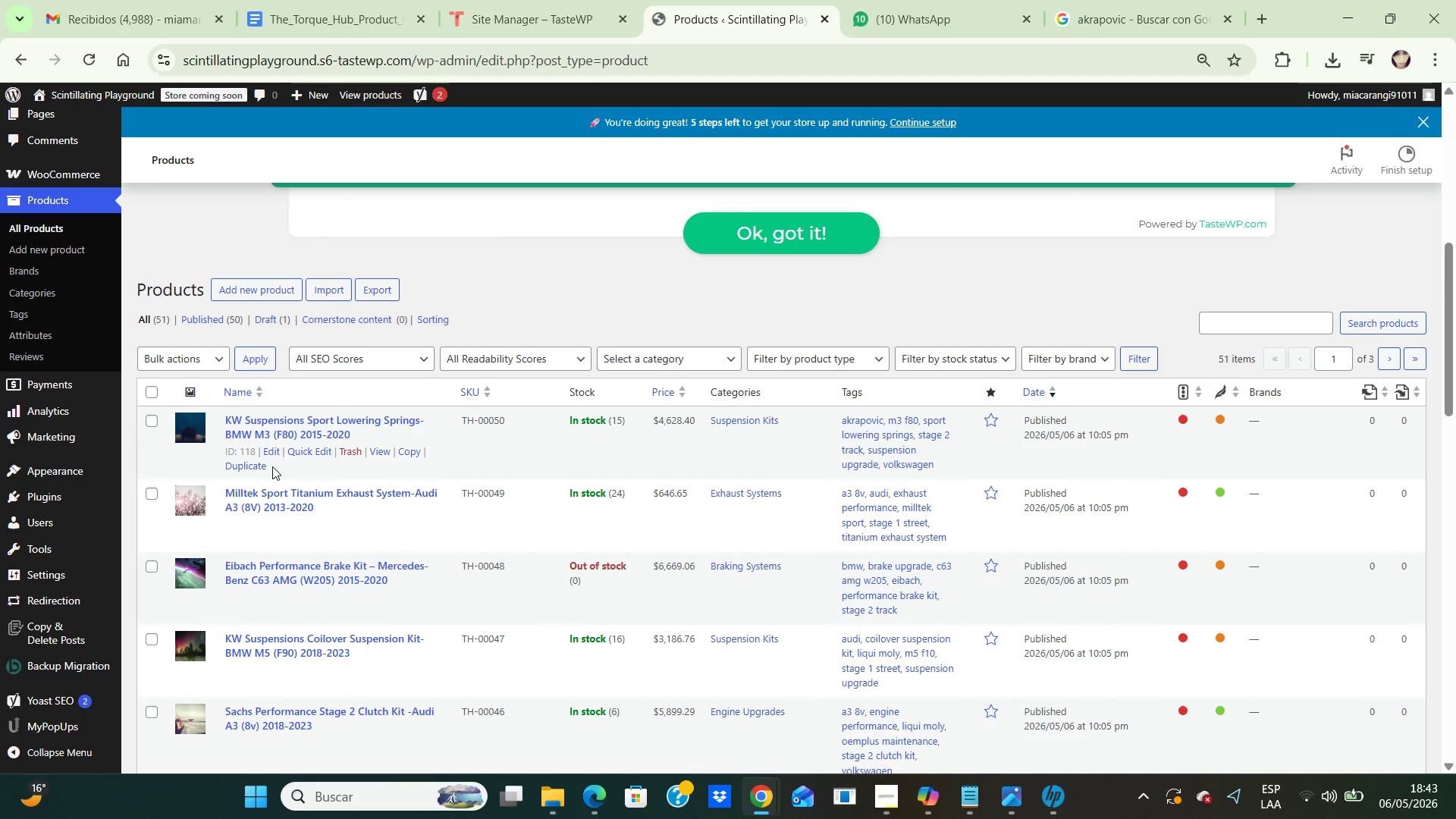 
left_click([274, 451])
 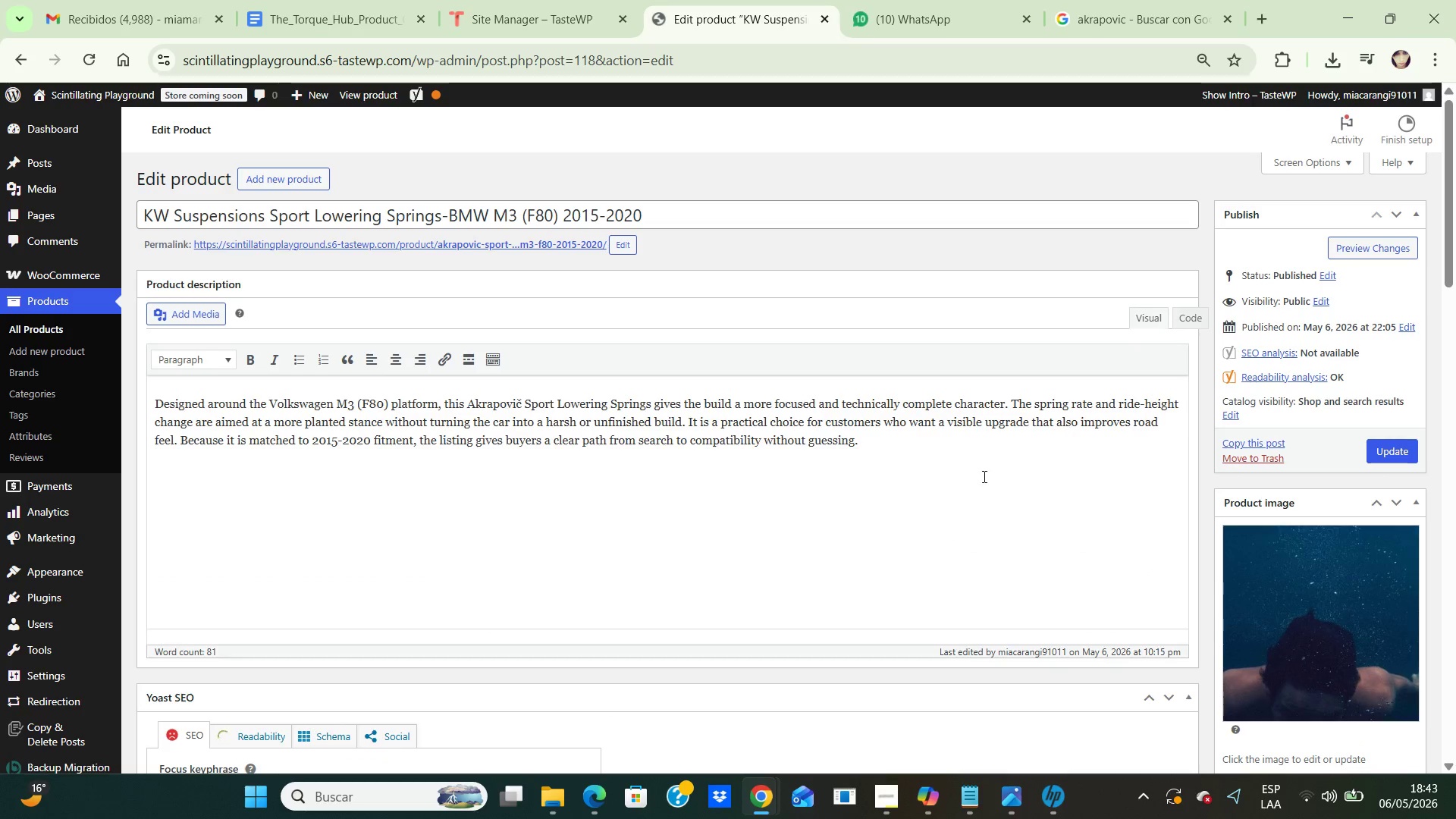 
wait(5.8)
 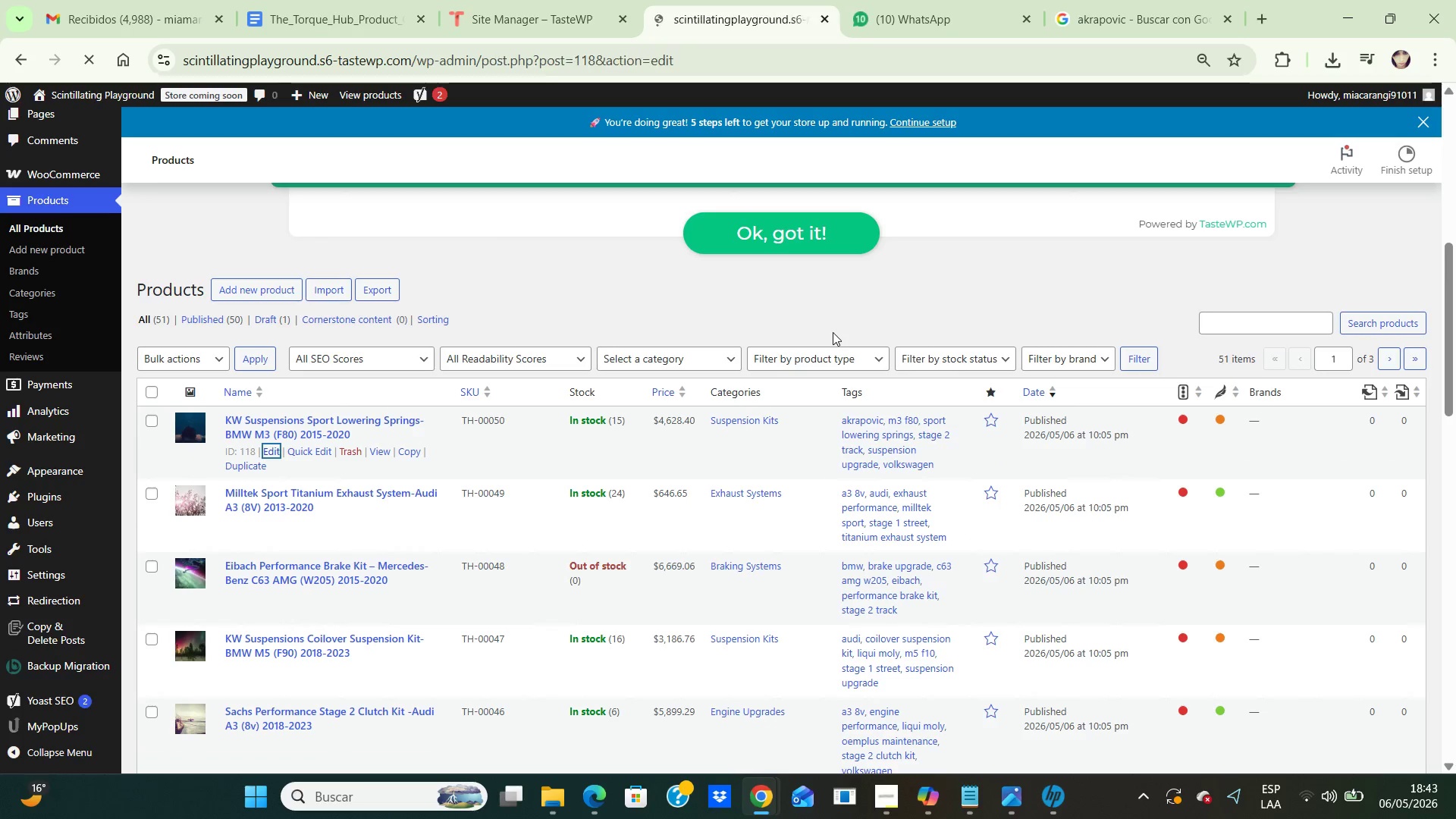 
left_click_drag(start_coordinate=[880, 458], to_coordinate=[152, 405])
 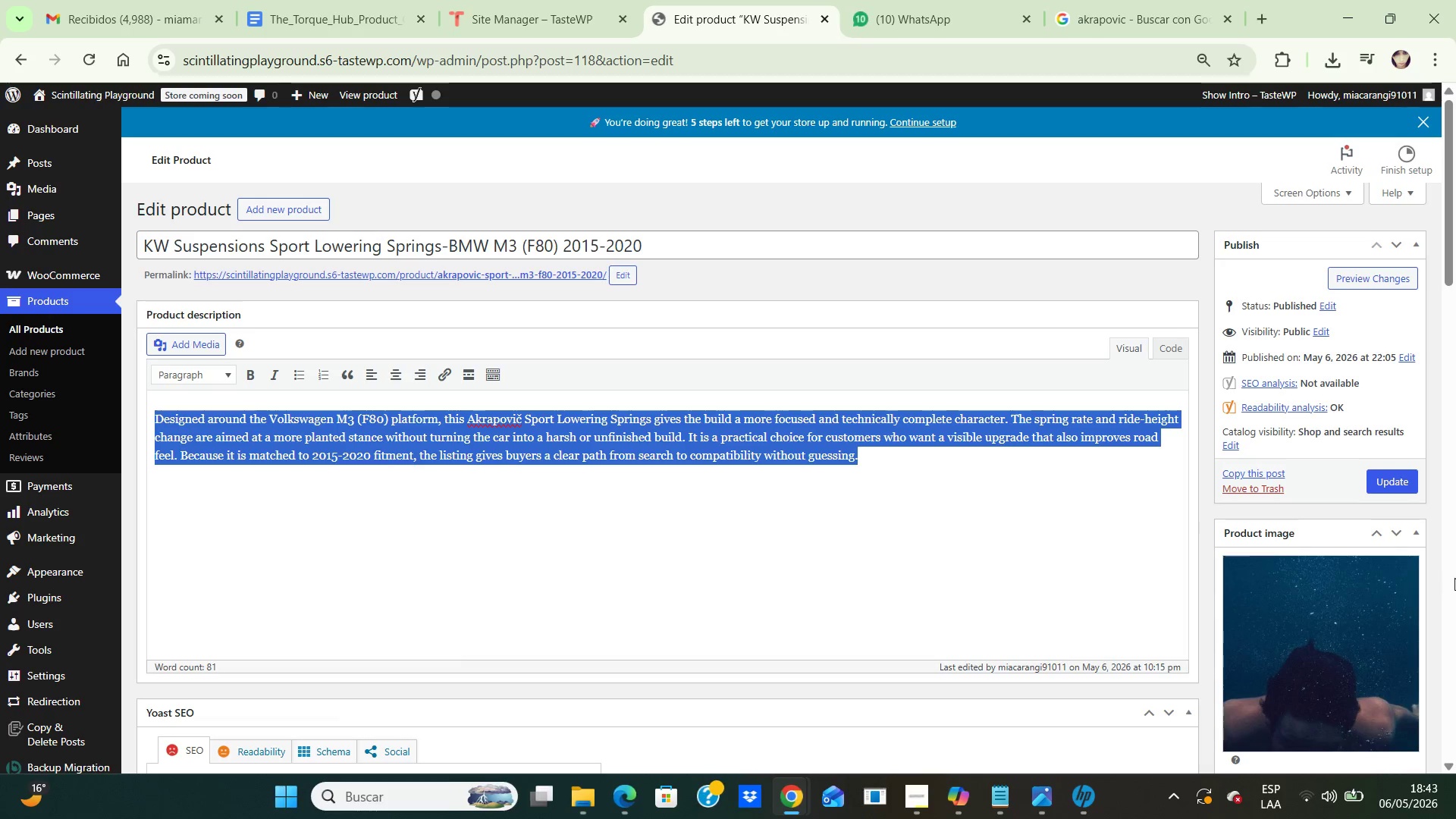 
key(Backspace)
 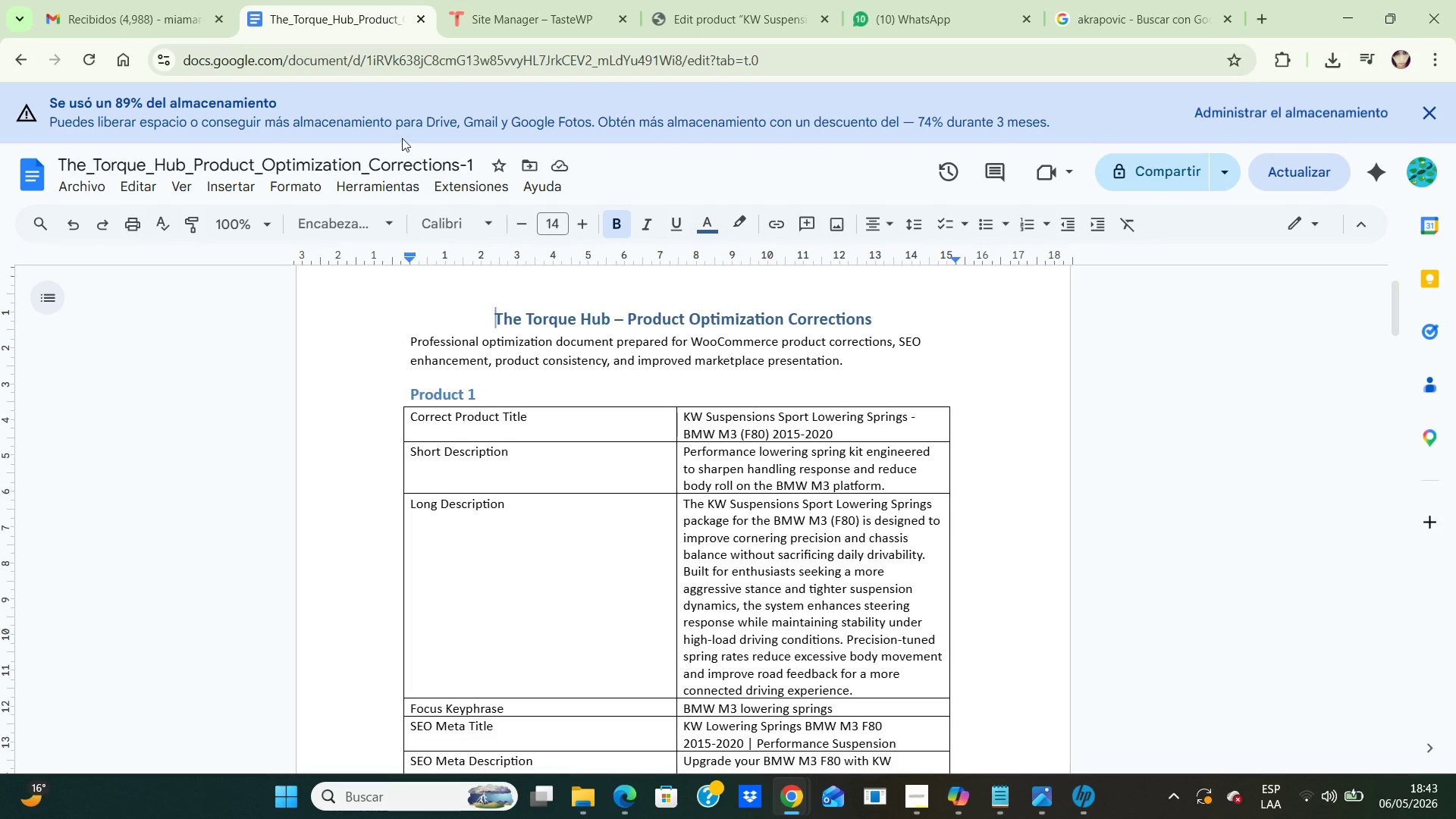 
scroll: coordinate [692, 503], scroll_direction: down, amount: 2.0
 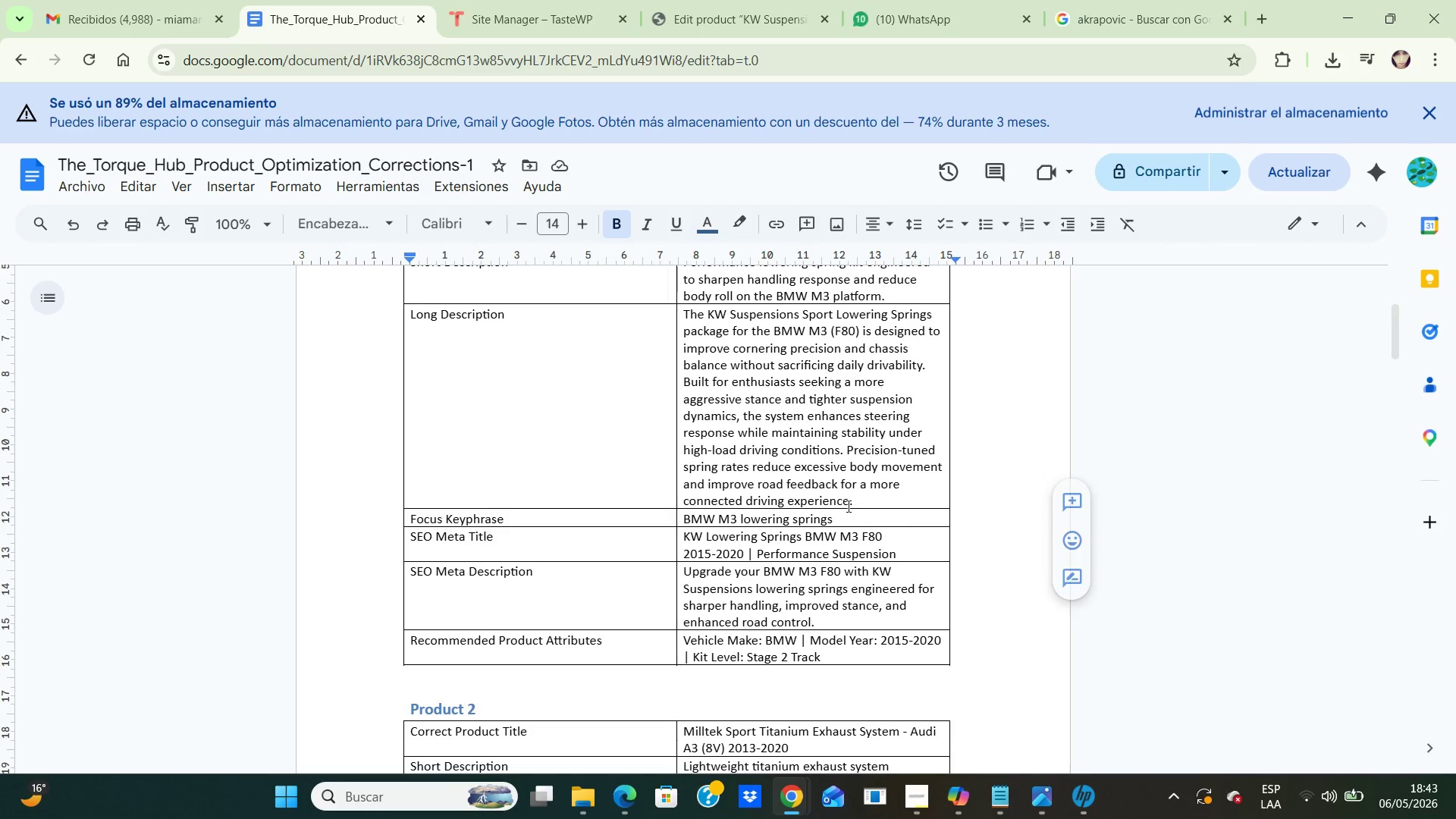 
left_click_drag(start_coordinate=[847, 505], to_coordinate=[686, 492])
 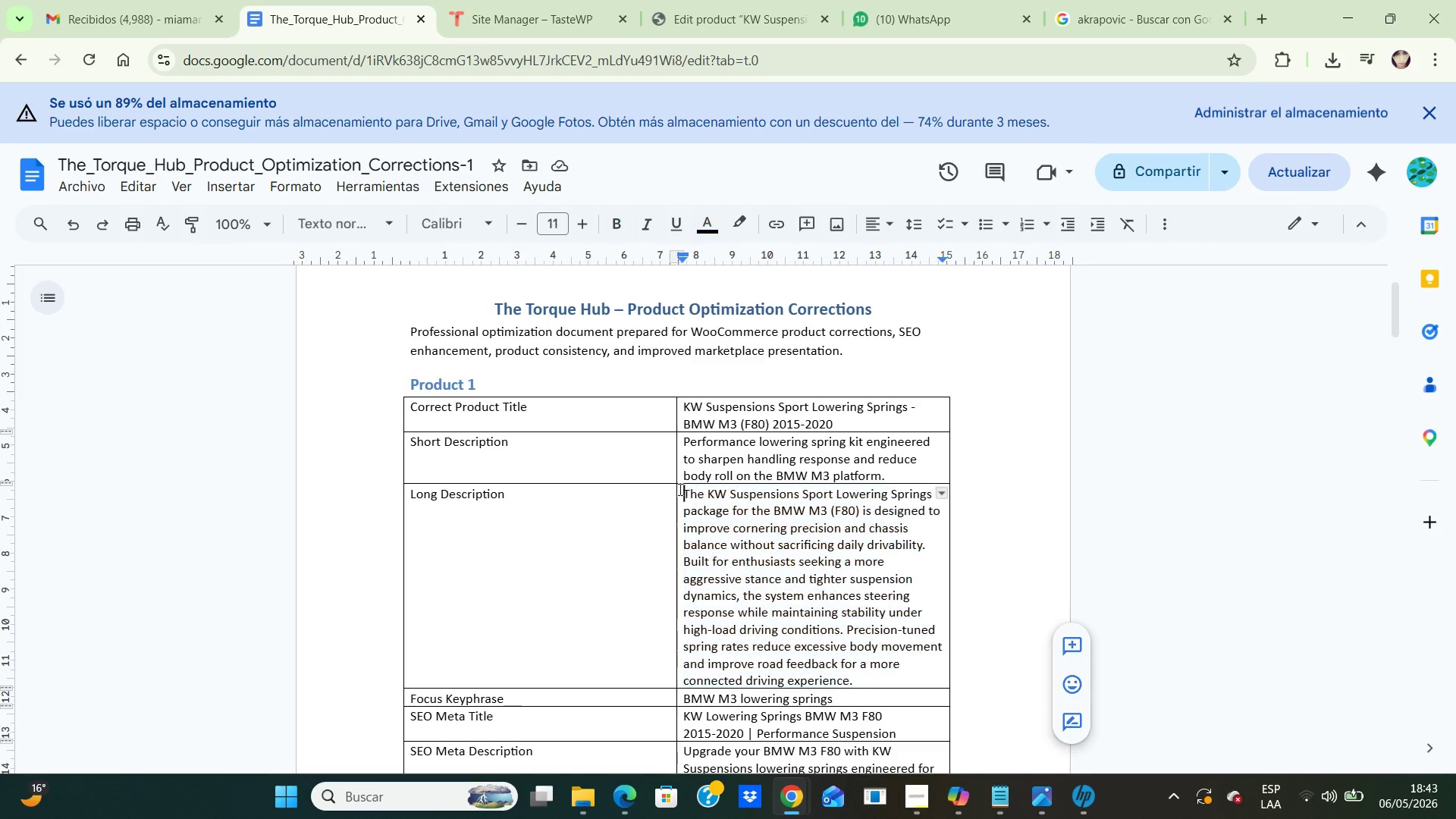 
left_click([686, 492])
 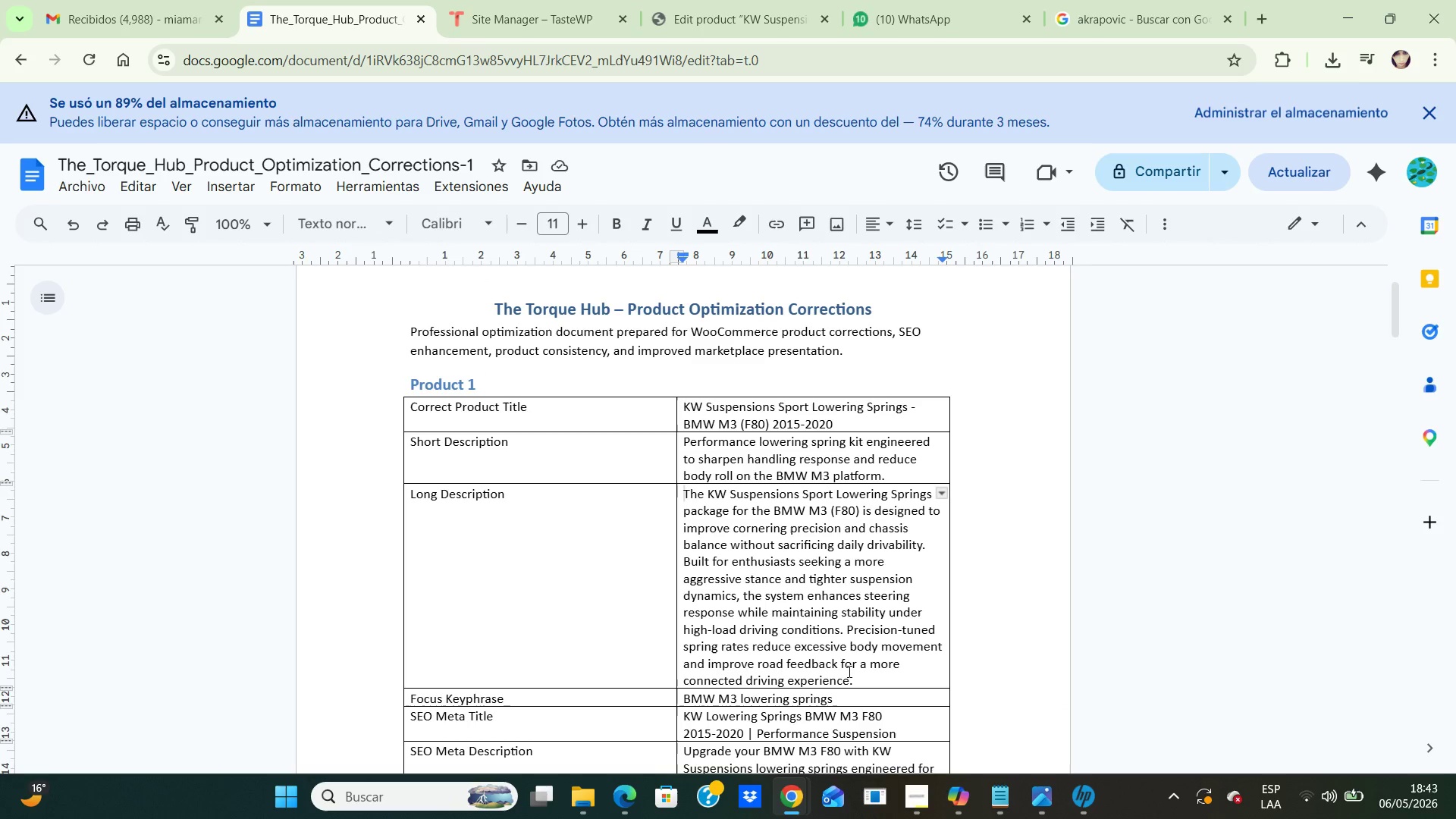 
left_click_drag(start_coordinate=[853, 674], to_coordinate=[686, 497])
 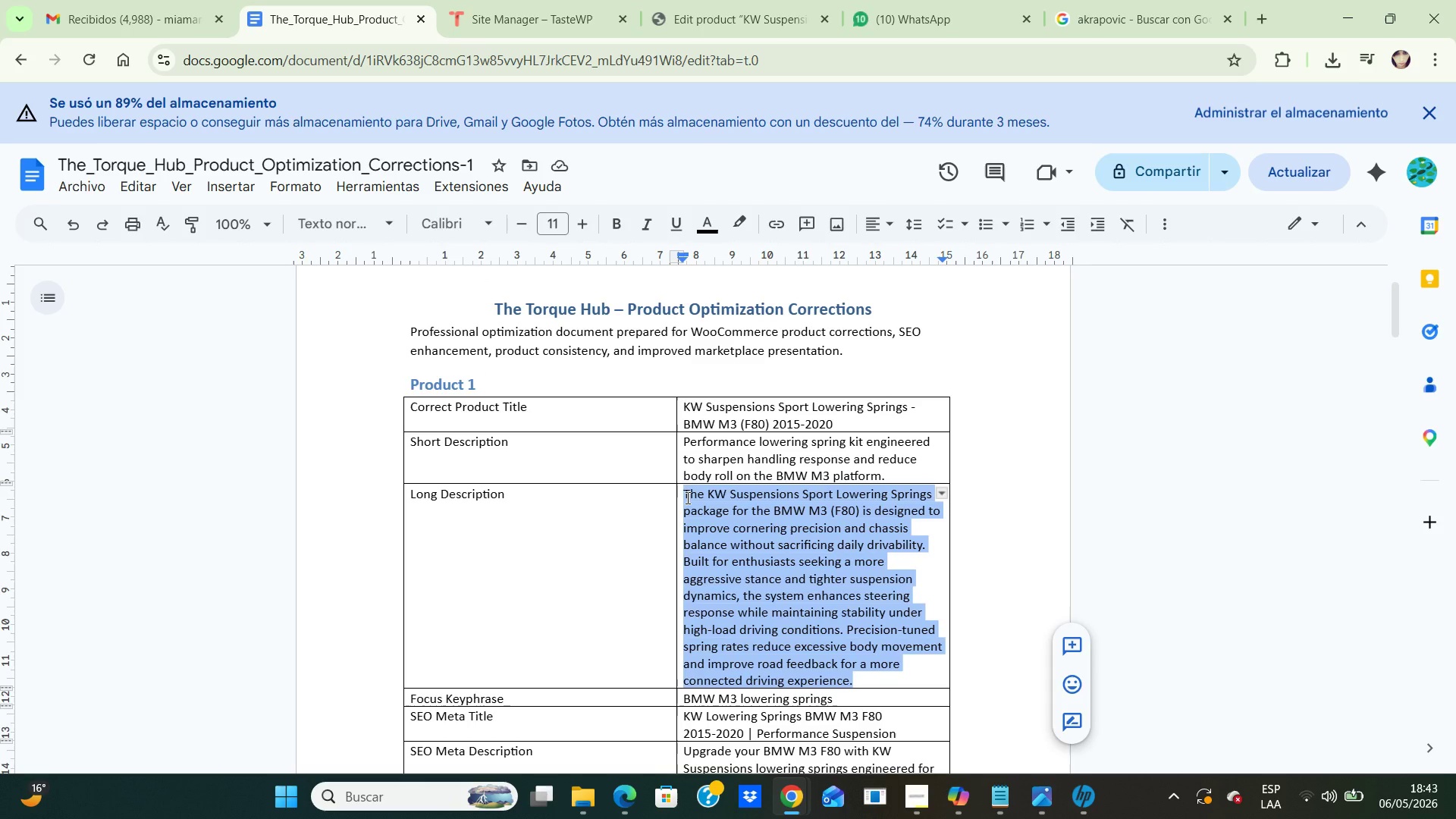 
key(Control+C)
 